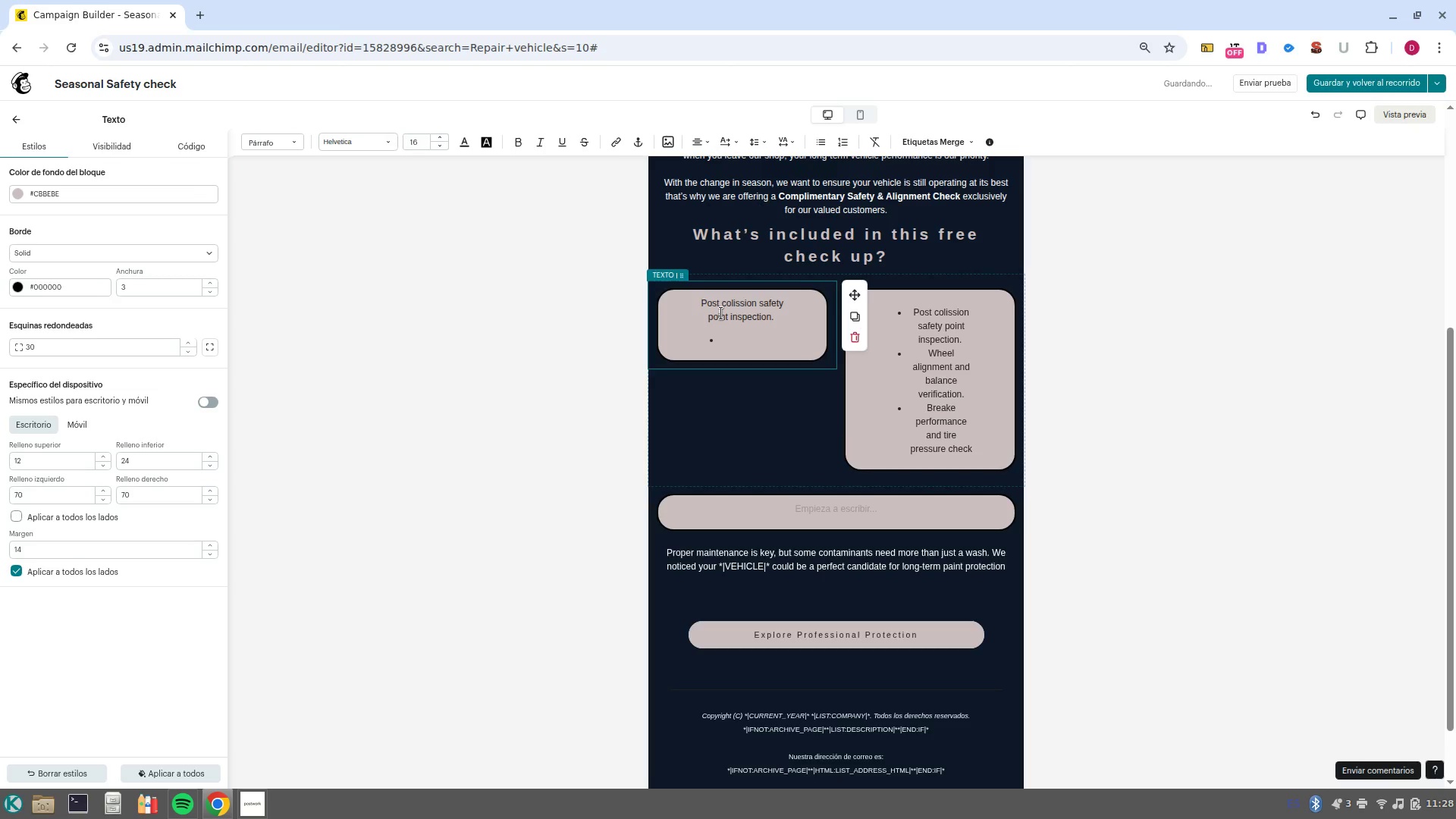 
key(ArrowDown)
 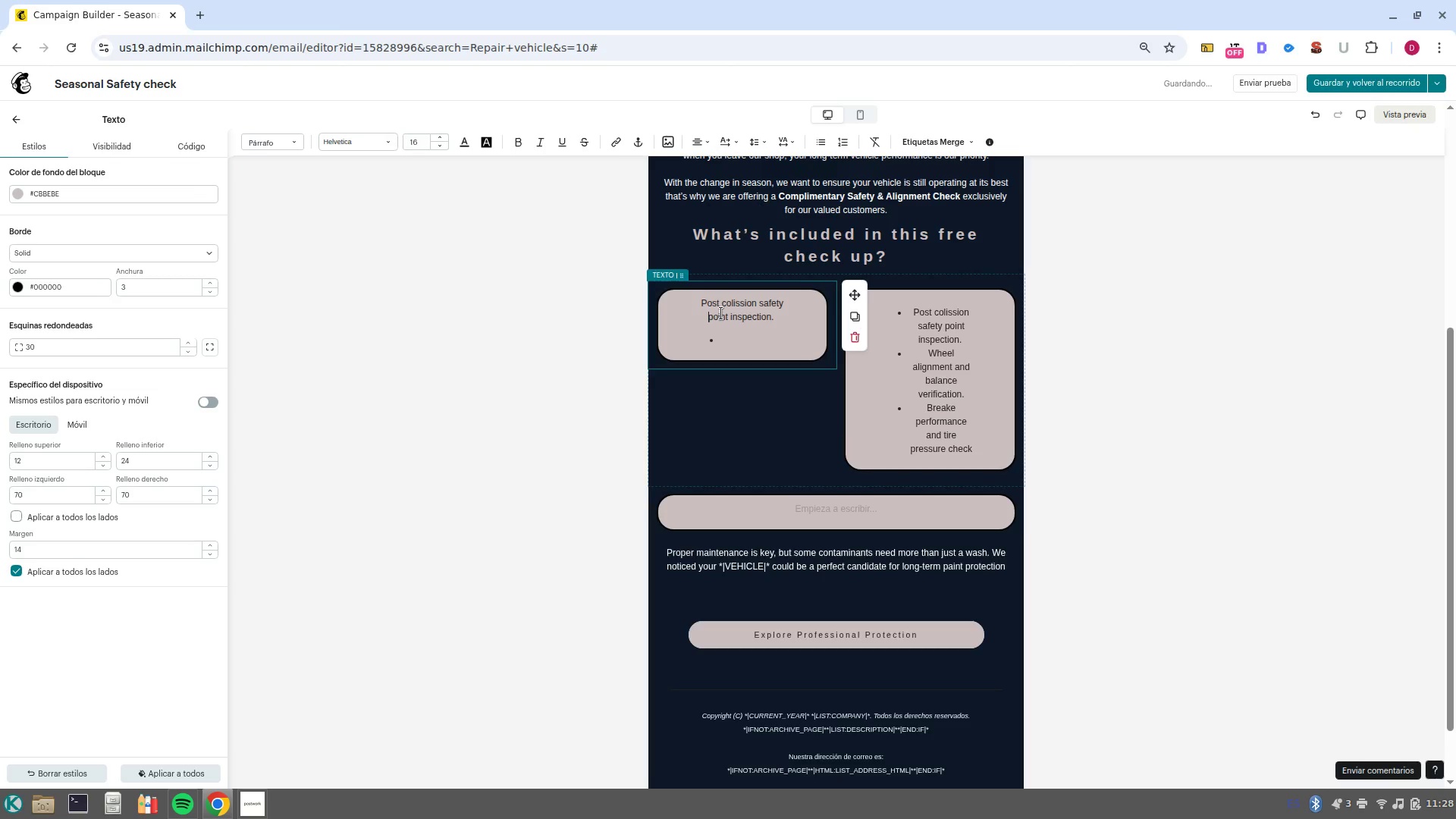 
key(ArrowDown)
 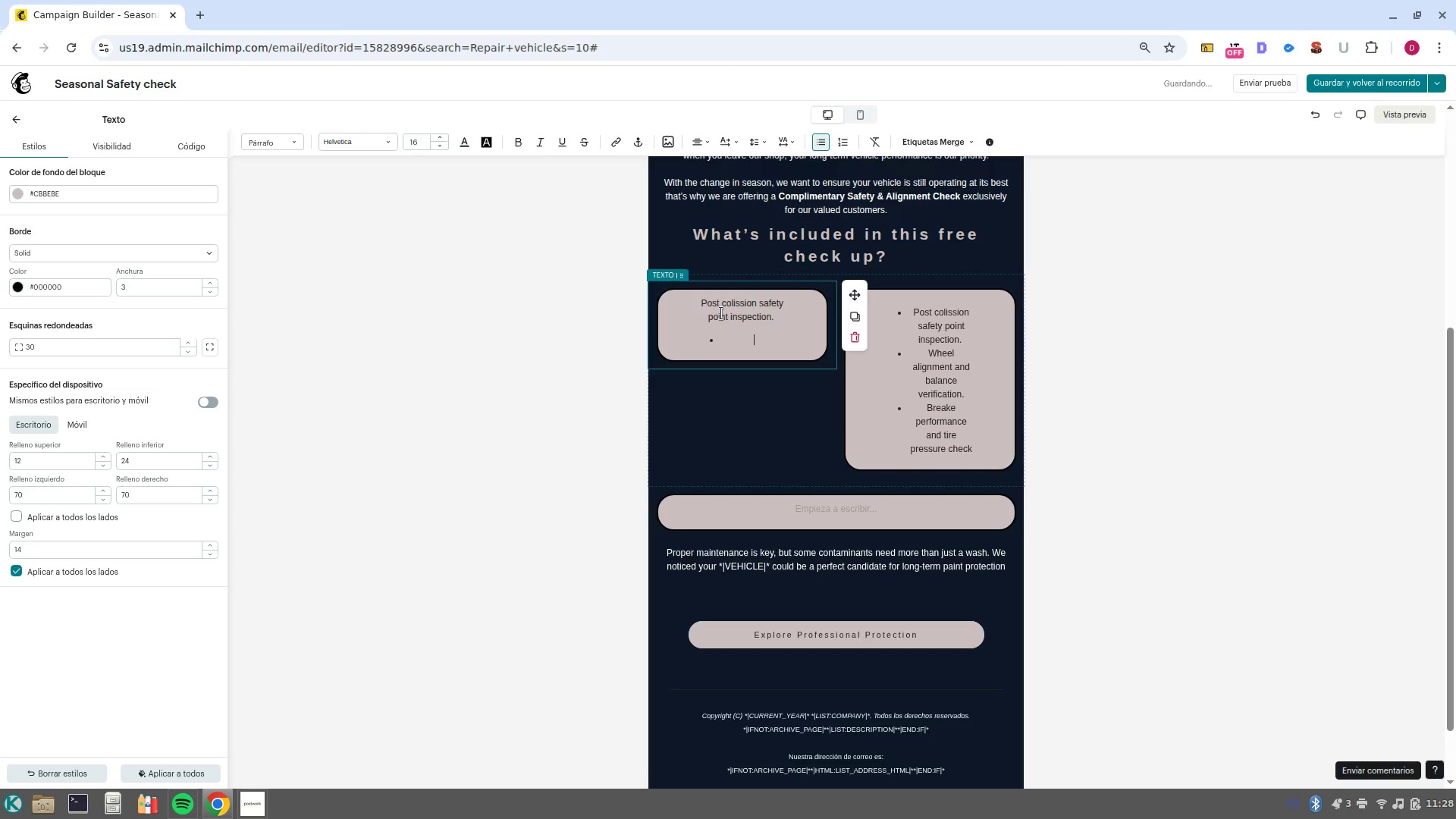 
key(Backspace)
 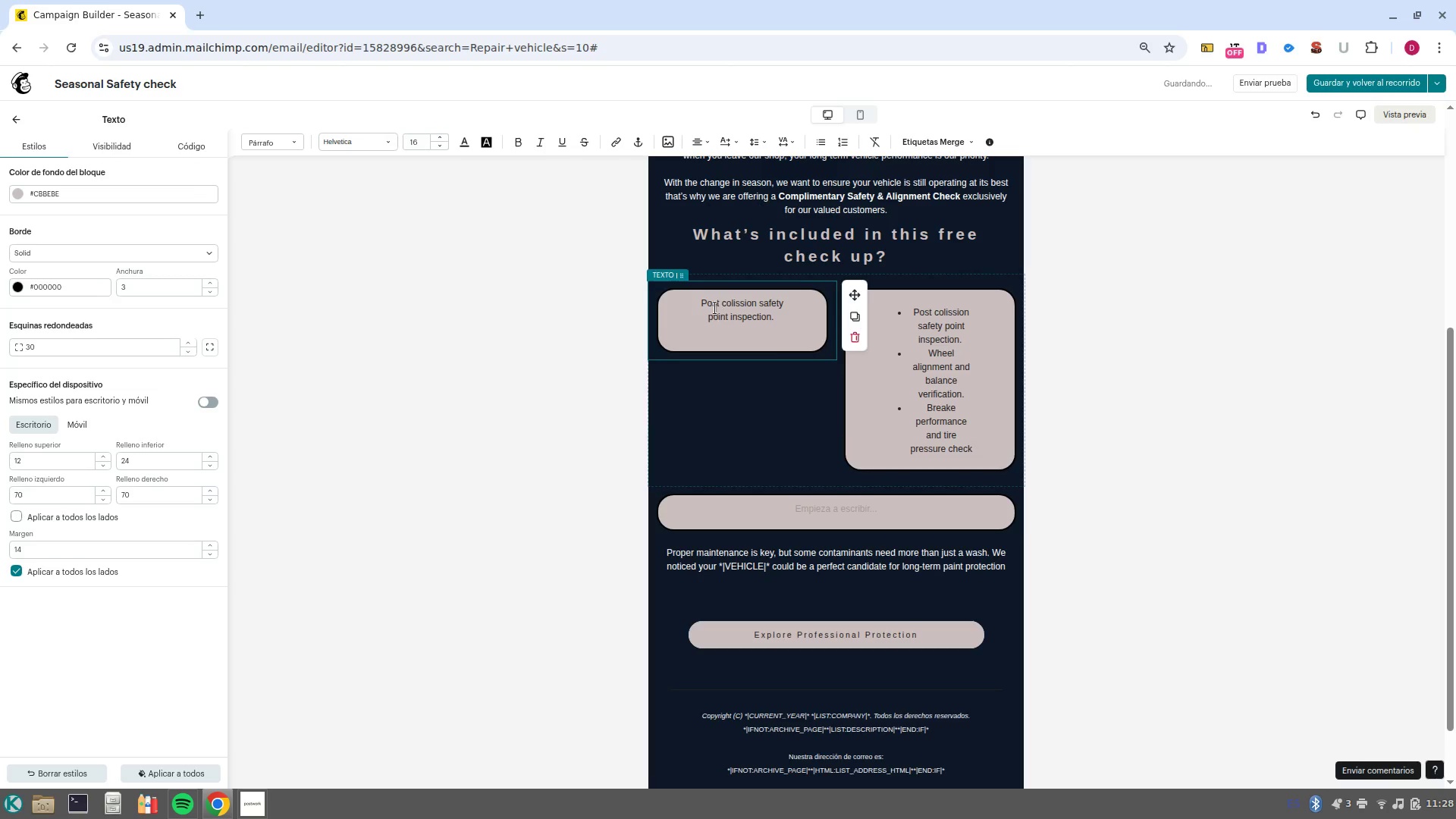 
left_click([699, 309])
 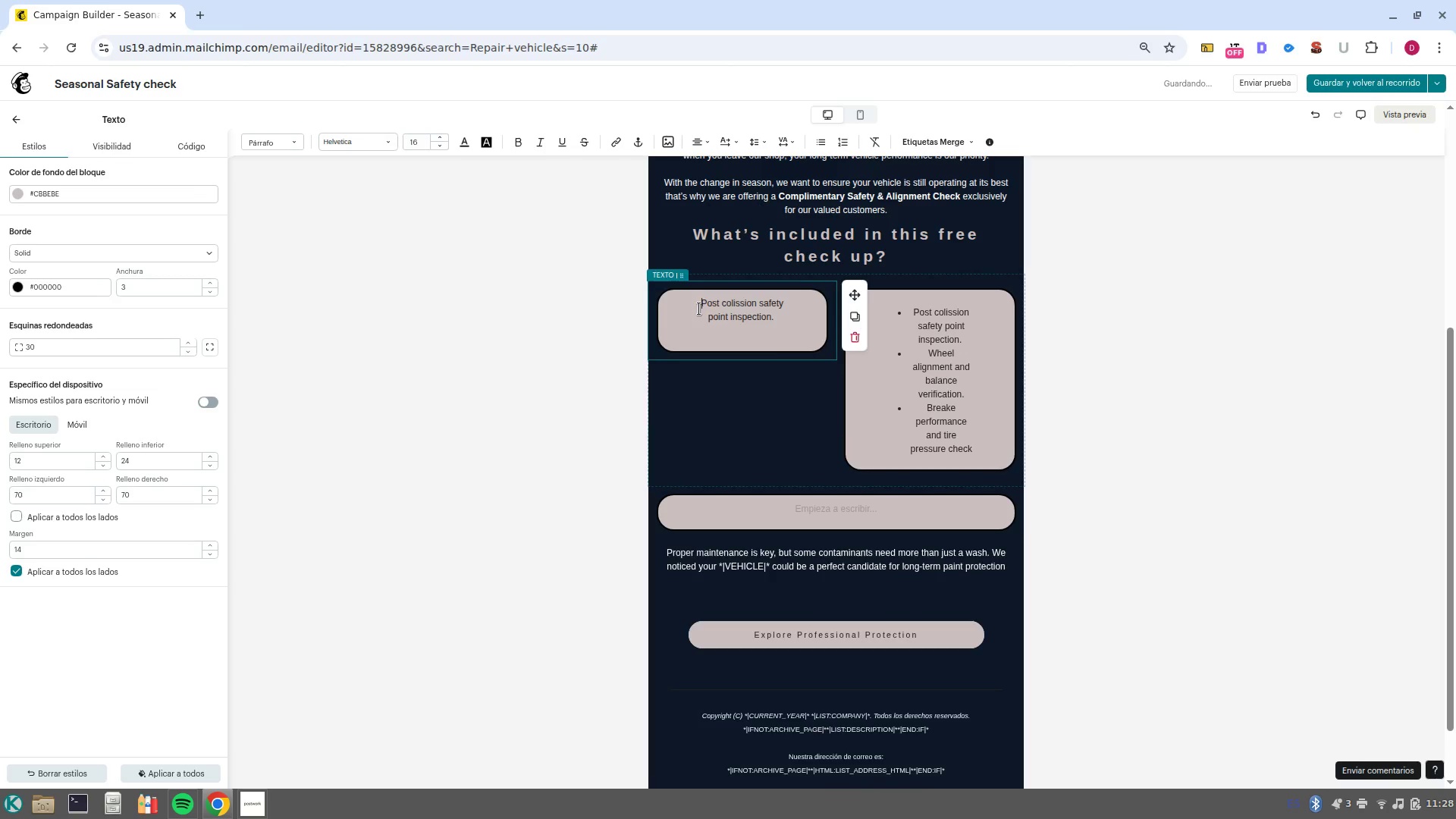 
key(NumpadEnter)
 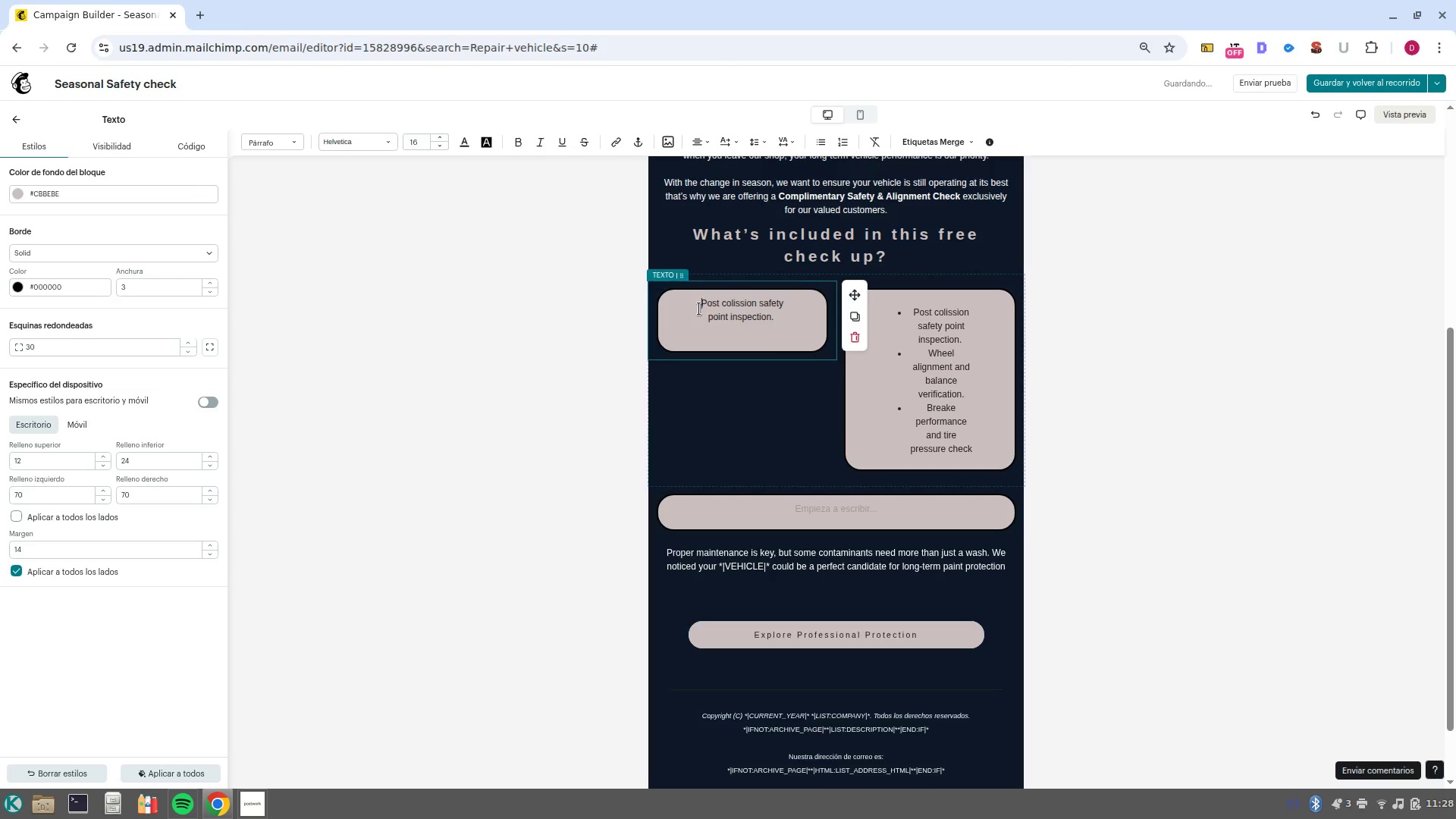 
key(NumpadEnter)
 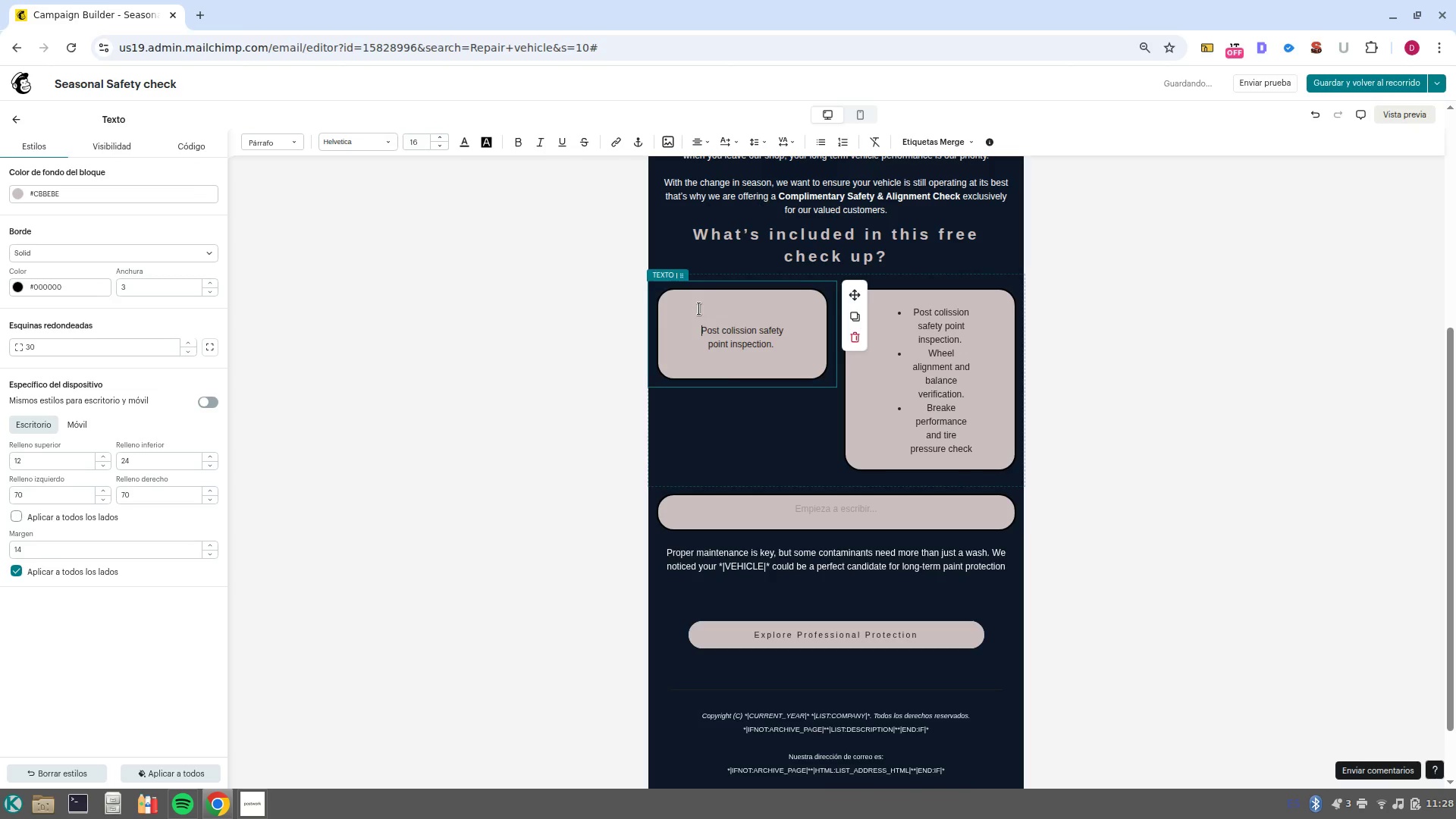 
key(NumpadEnter)
 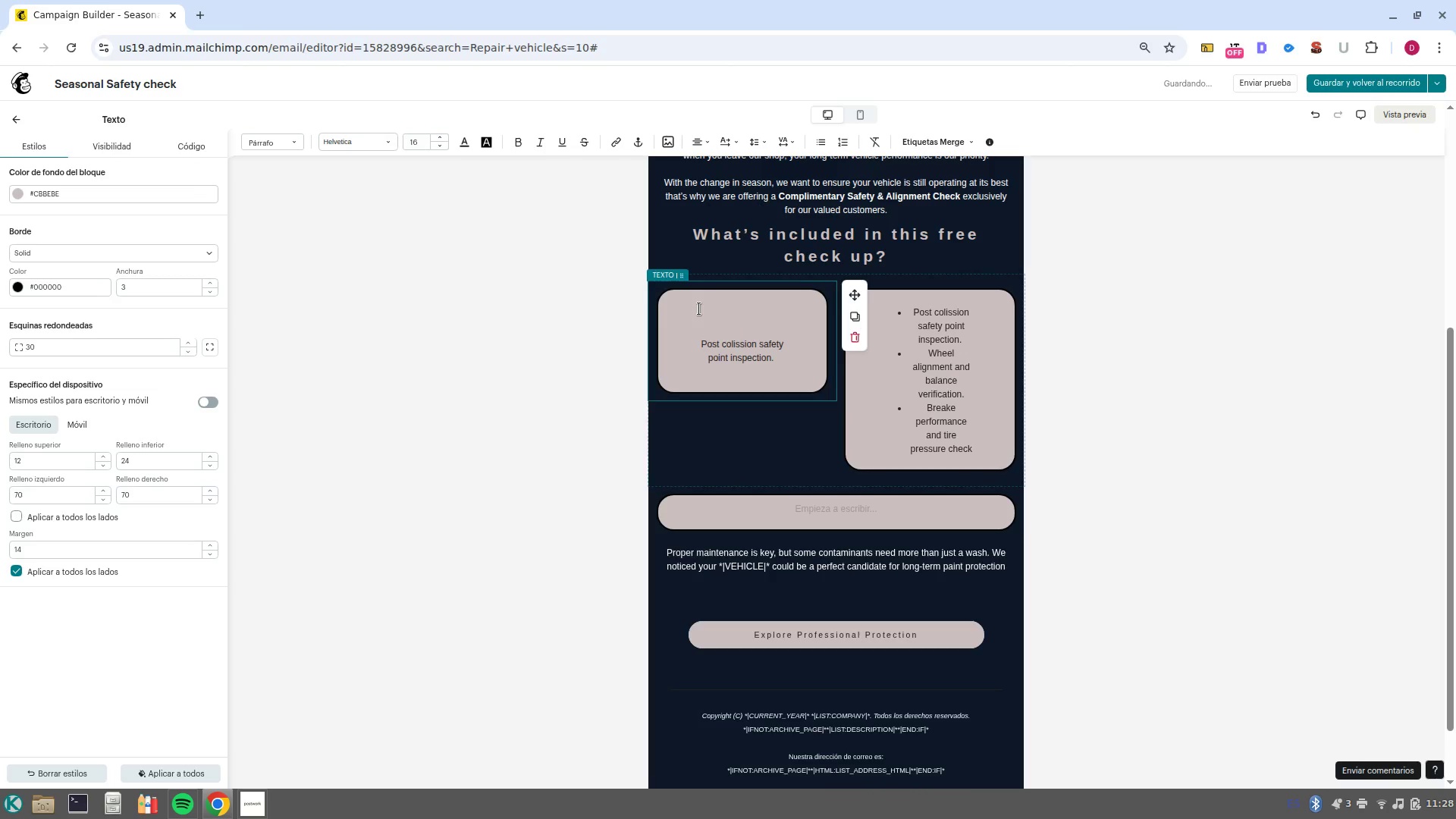 
key(Backspace)
 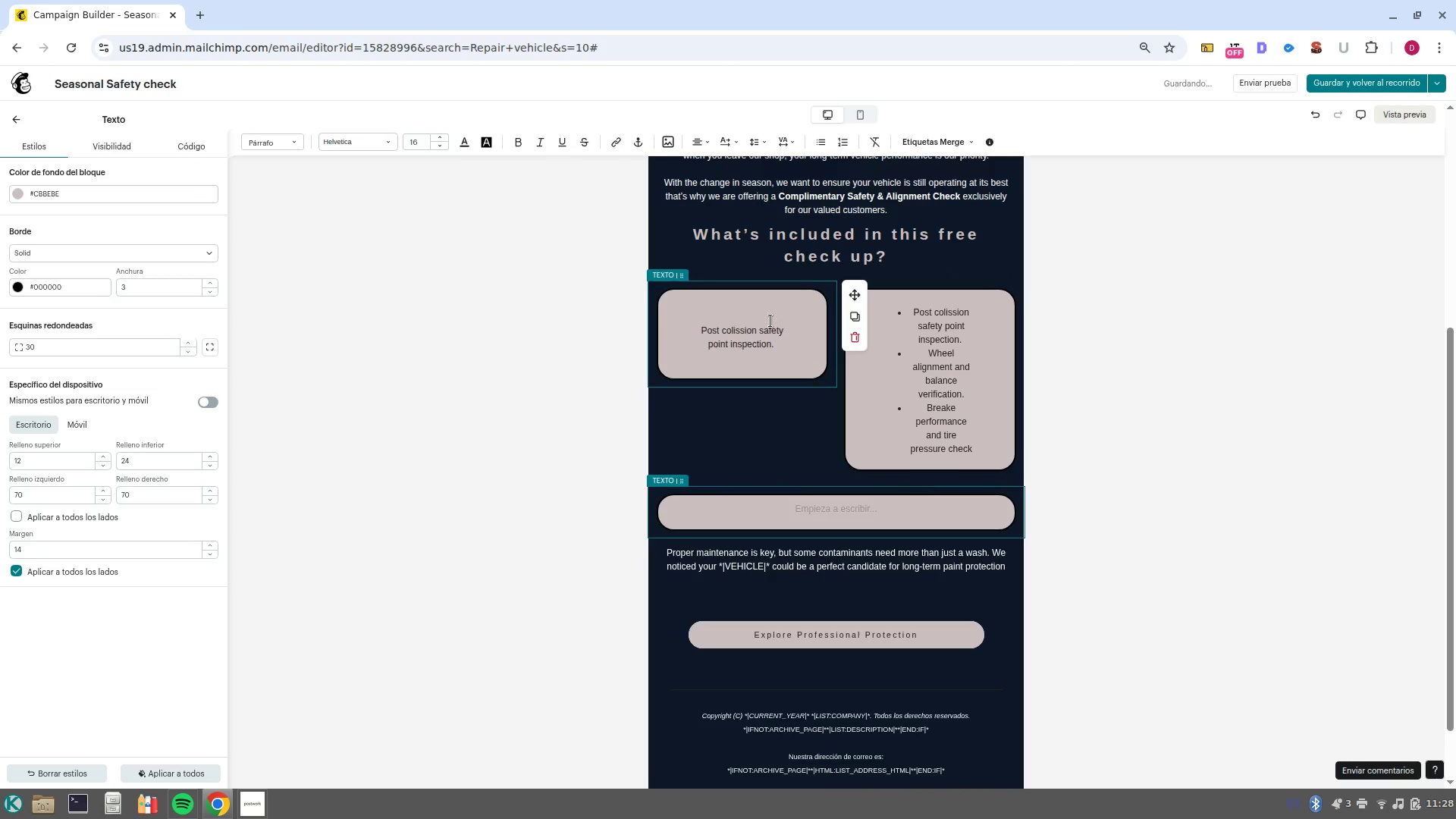 
left_click_drag(start_coordinate=[779, 340], to_coordinate=[673, 334])
 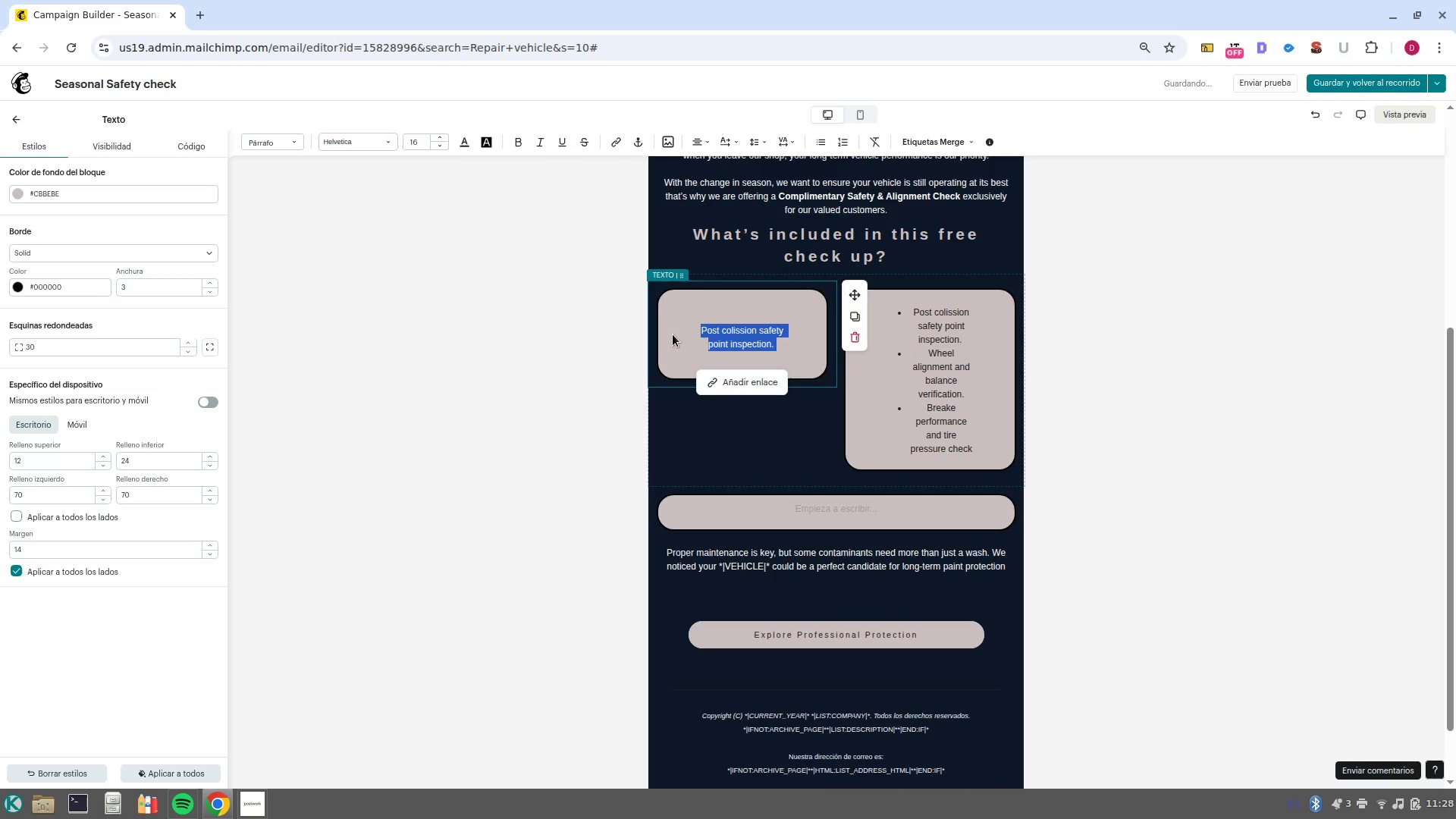 
key(Control+B)
 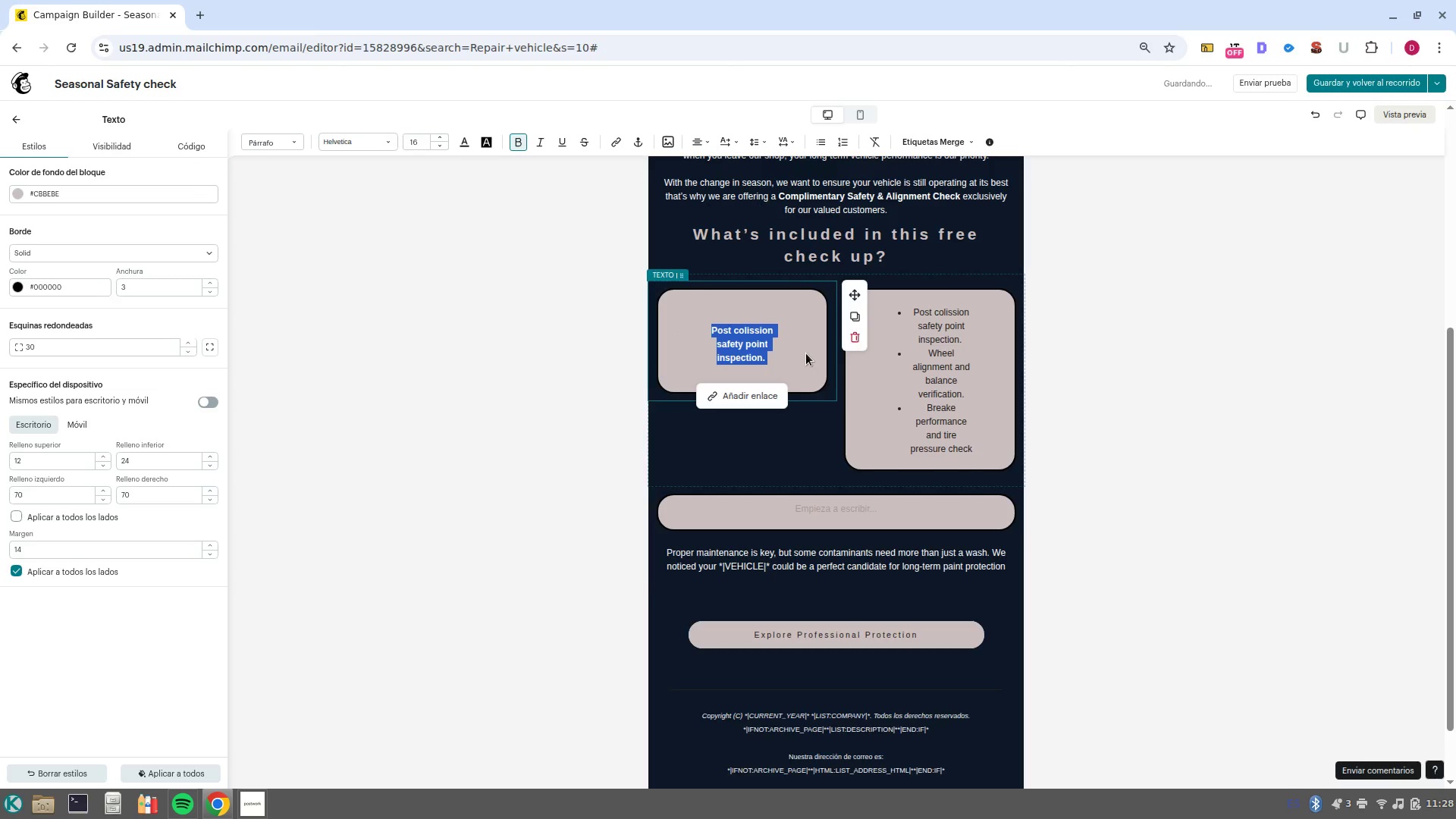 
left_click([806, 353])
 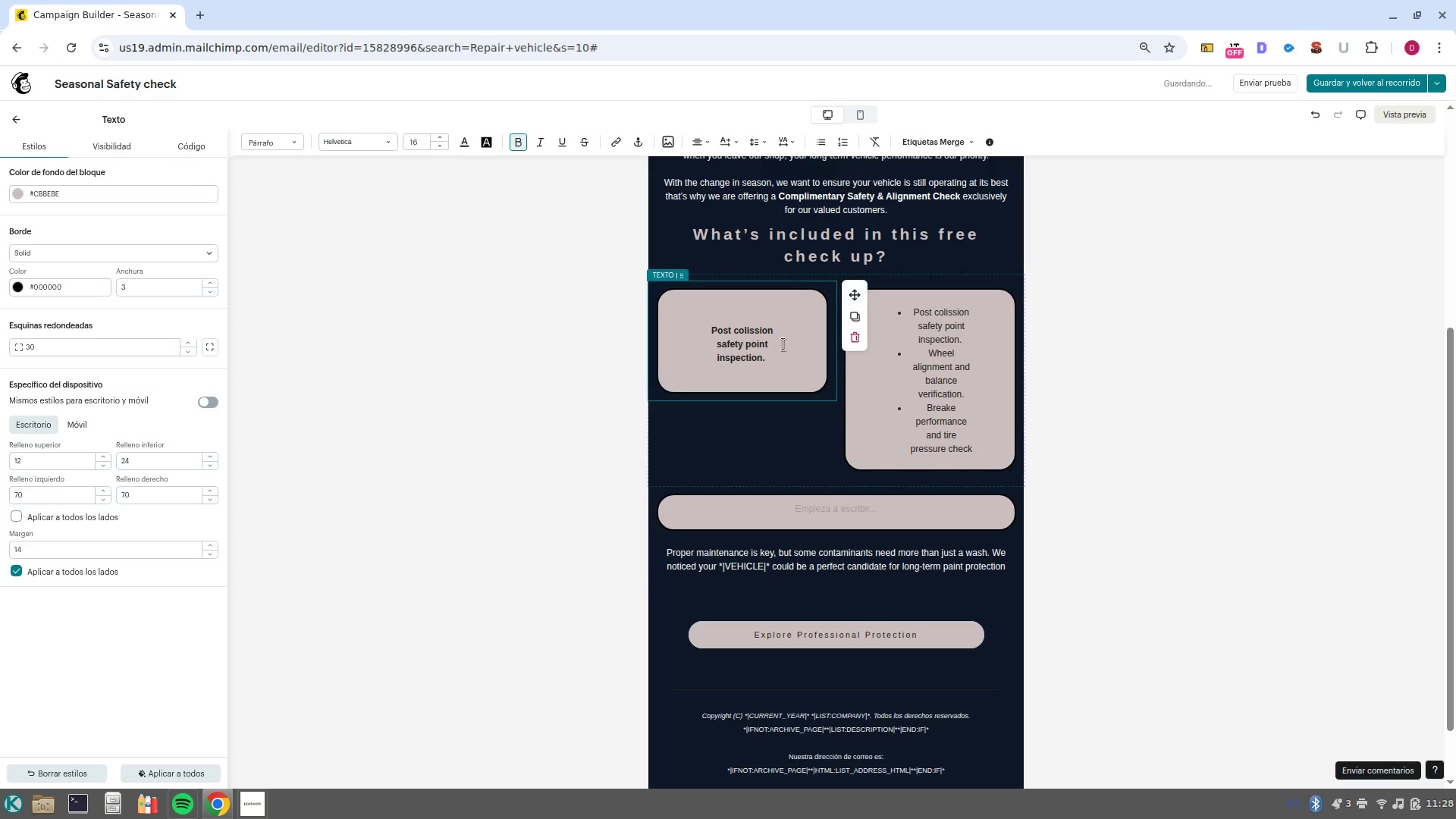 
left_click_drag(start_coordinate=[784, 356], to_coordinate=[657, 328])
 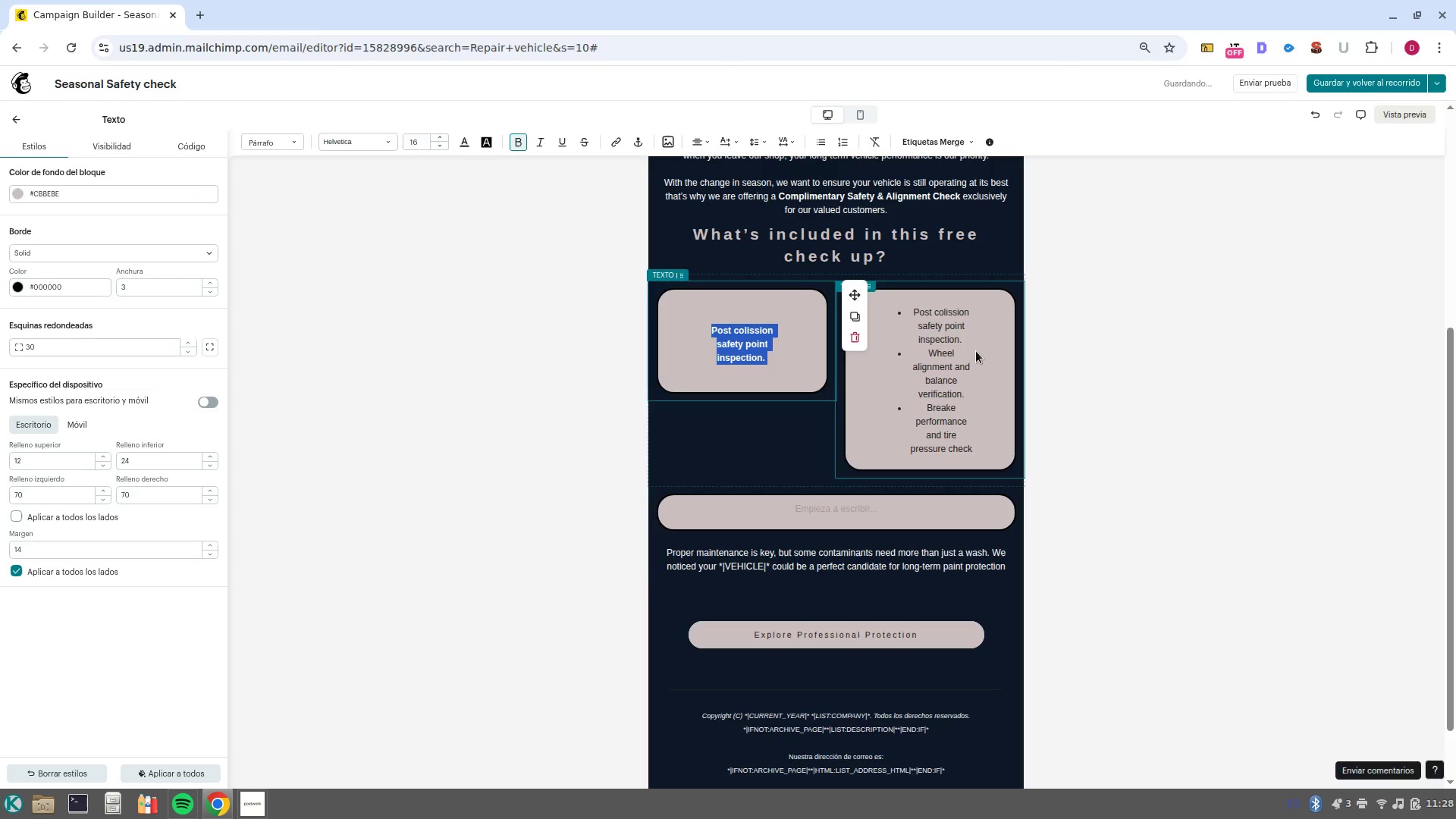 
left_click([968, 344])
 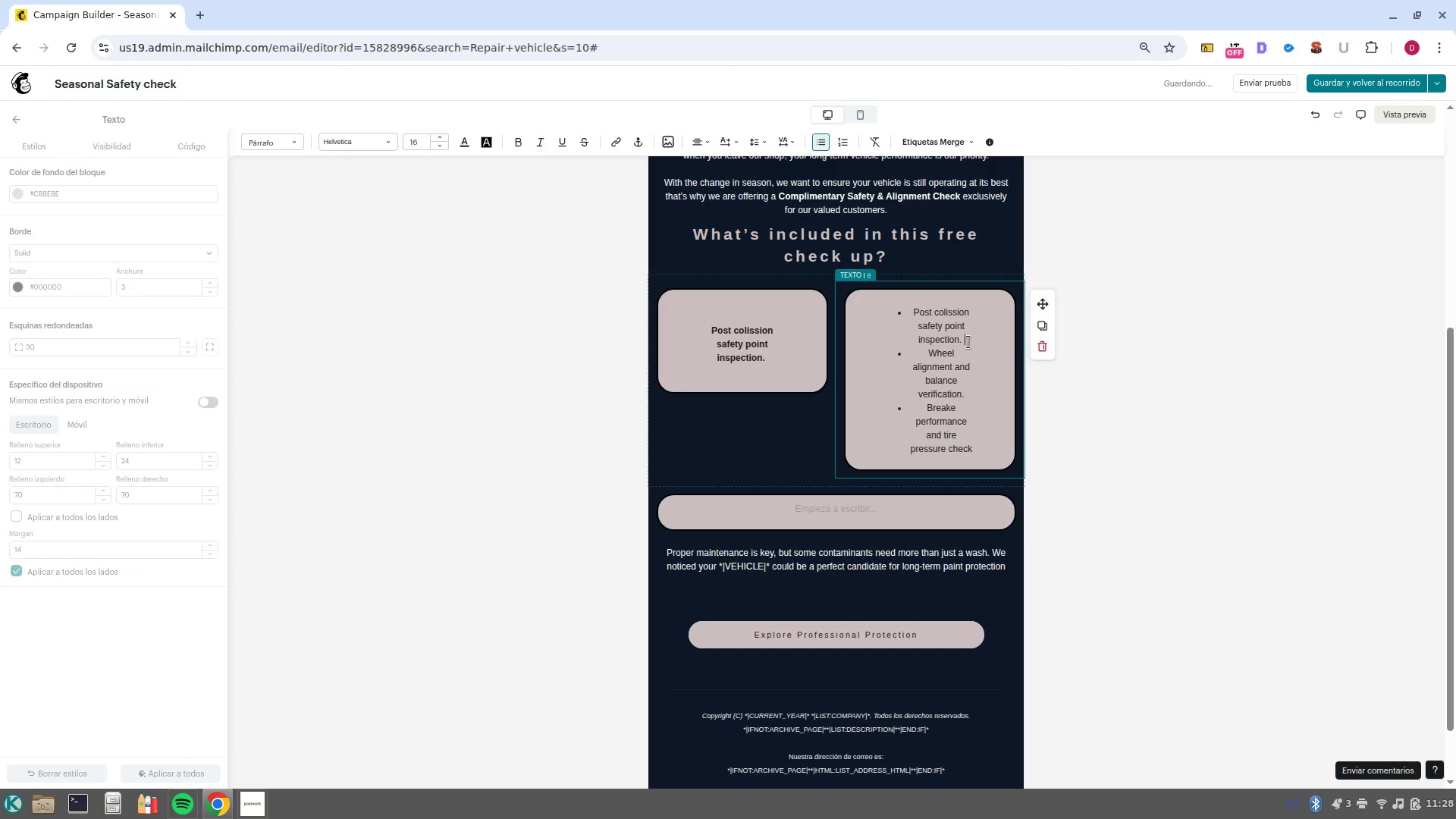 
left_click_drag(start_coordinate=[968, 342], to_coordinate=[906, 309])
 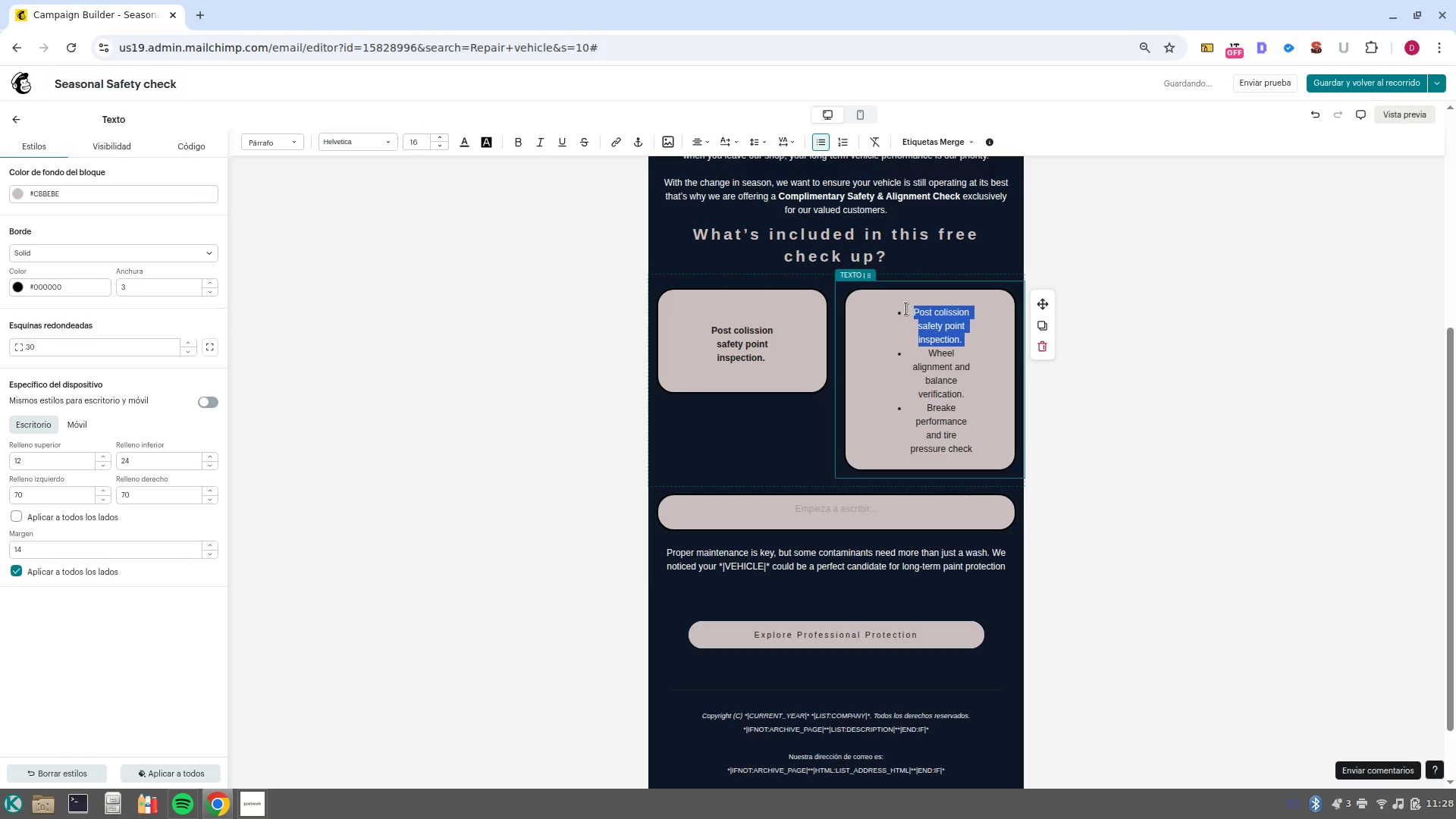 
key(Backspace)
 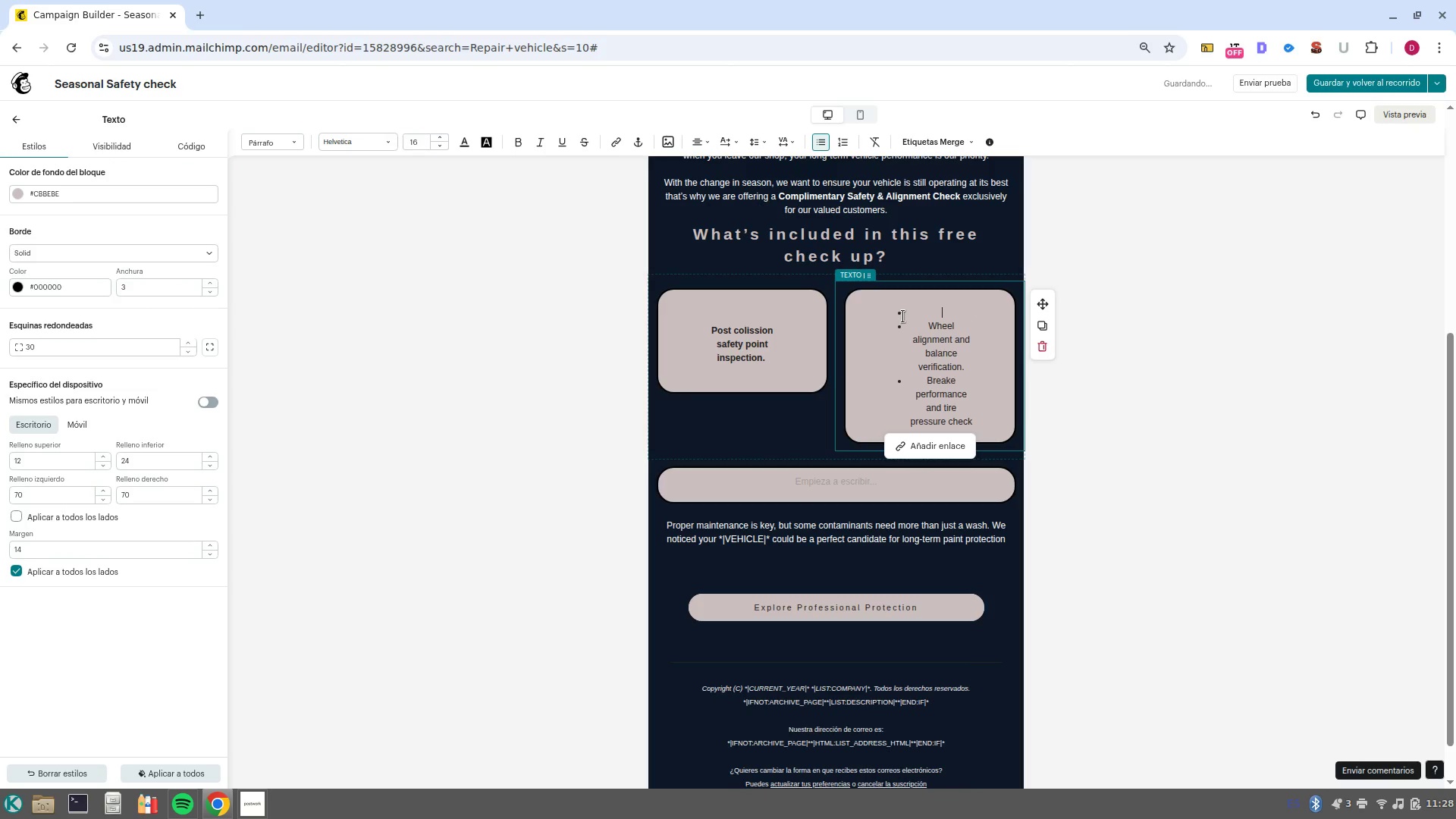 
key(Backspace)
 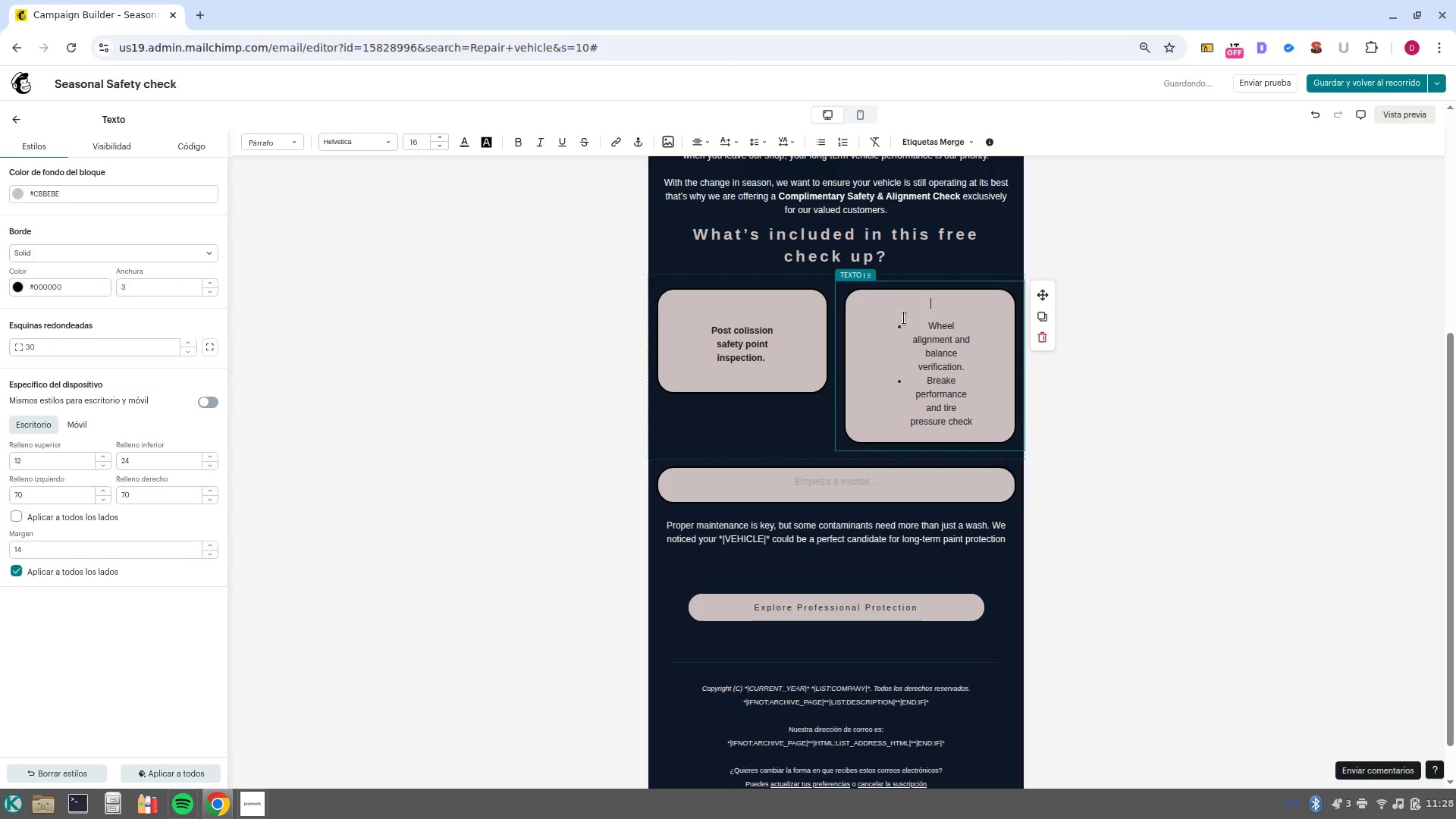 
key(Backspace)
 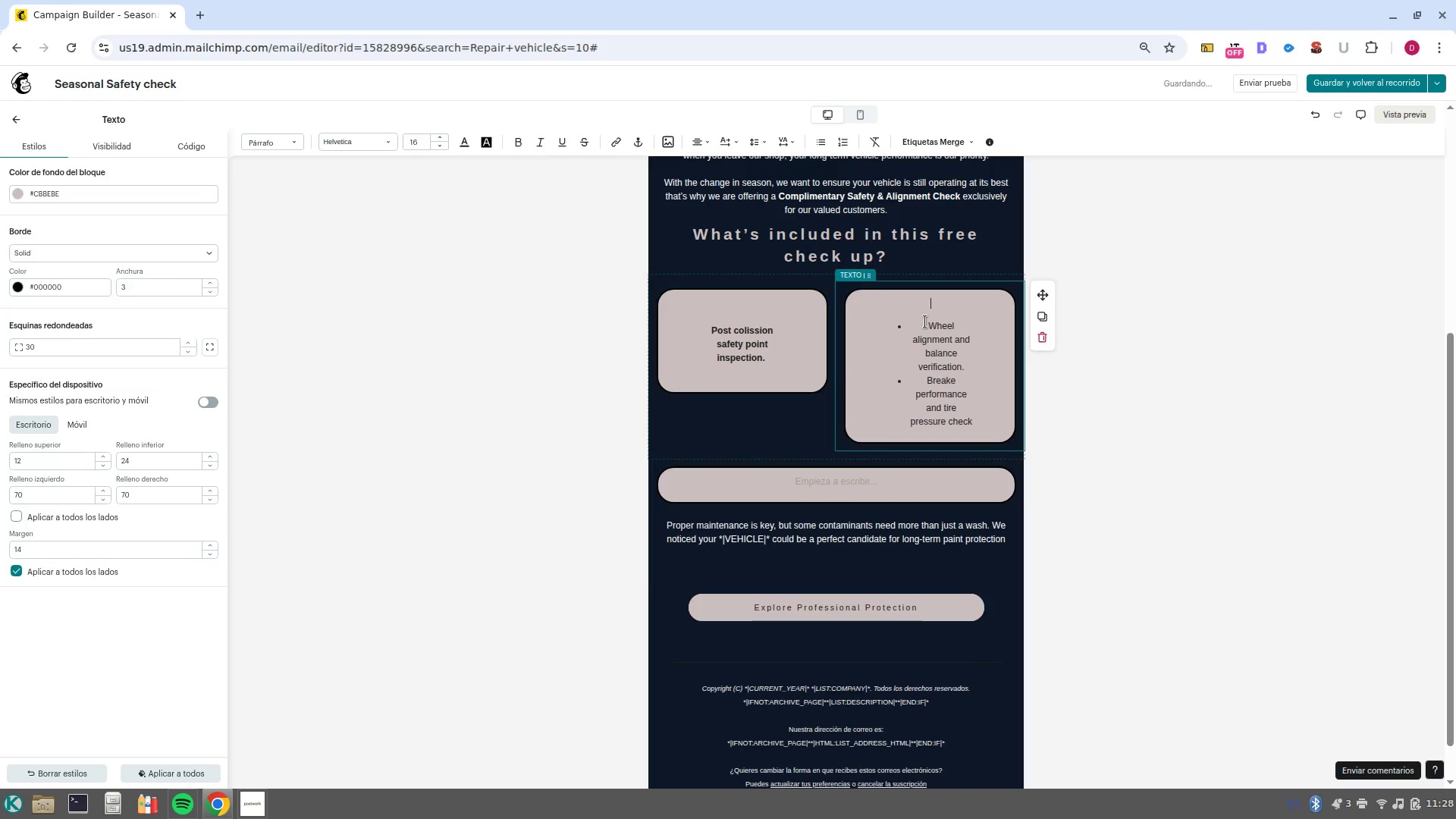 
left_click([925, 322])
 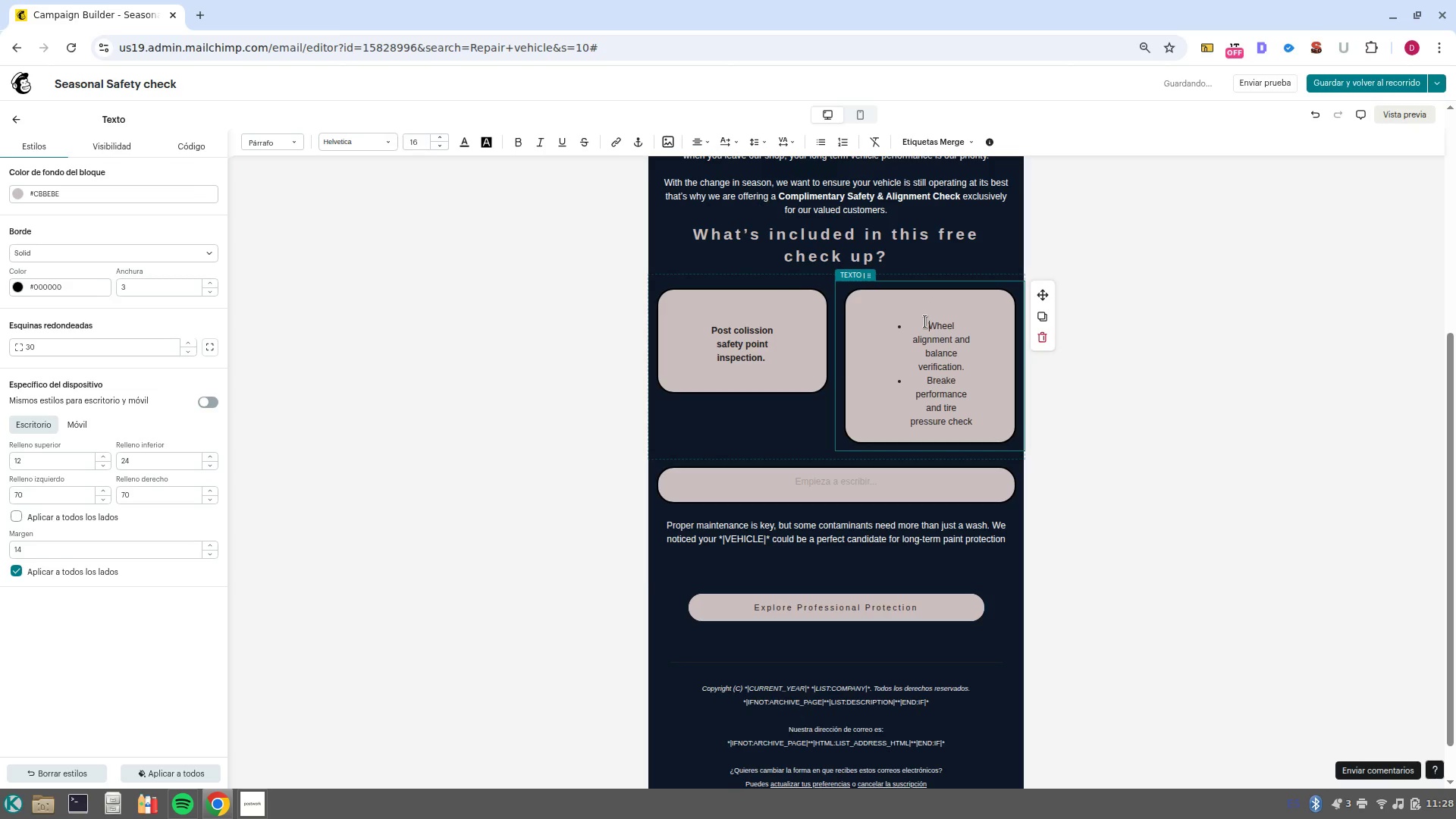 
key(Backspace)
 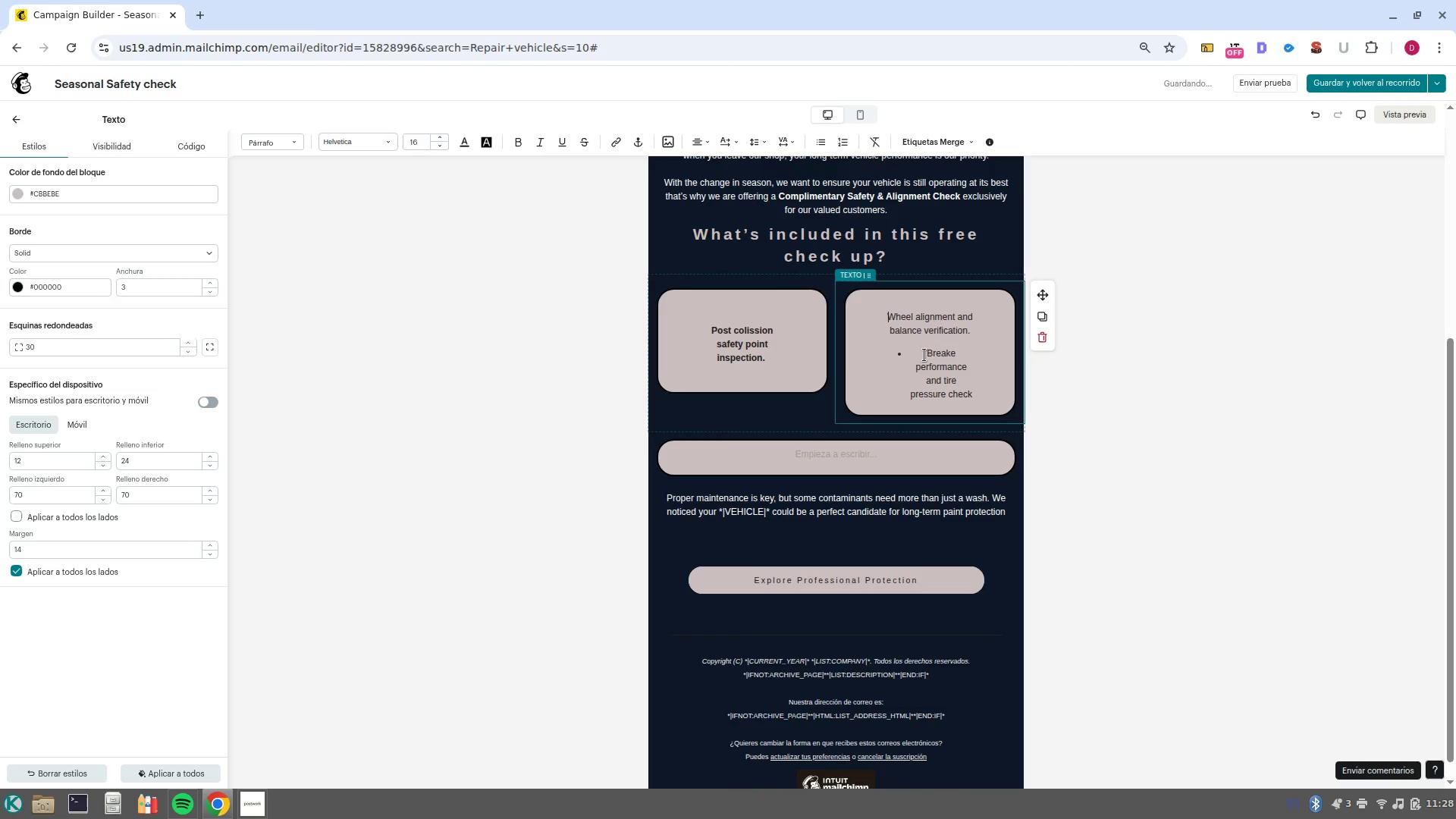 
left_click_drag(start_coordinate=[918, 350], to_coordinate=[988, 399])
 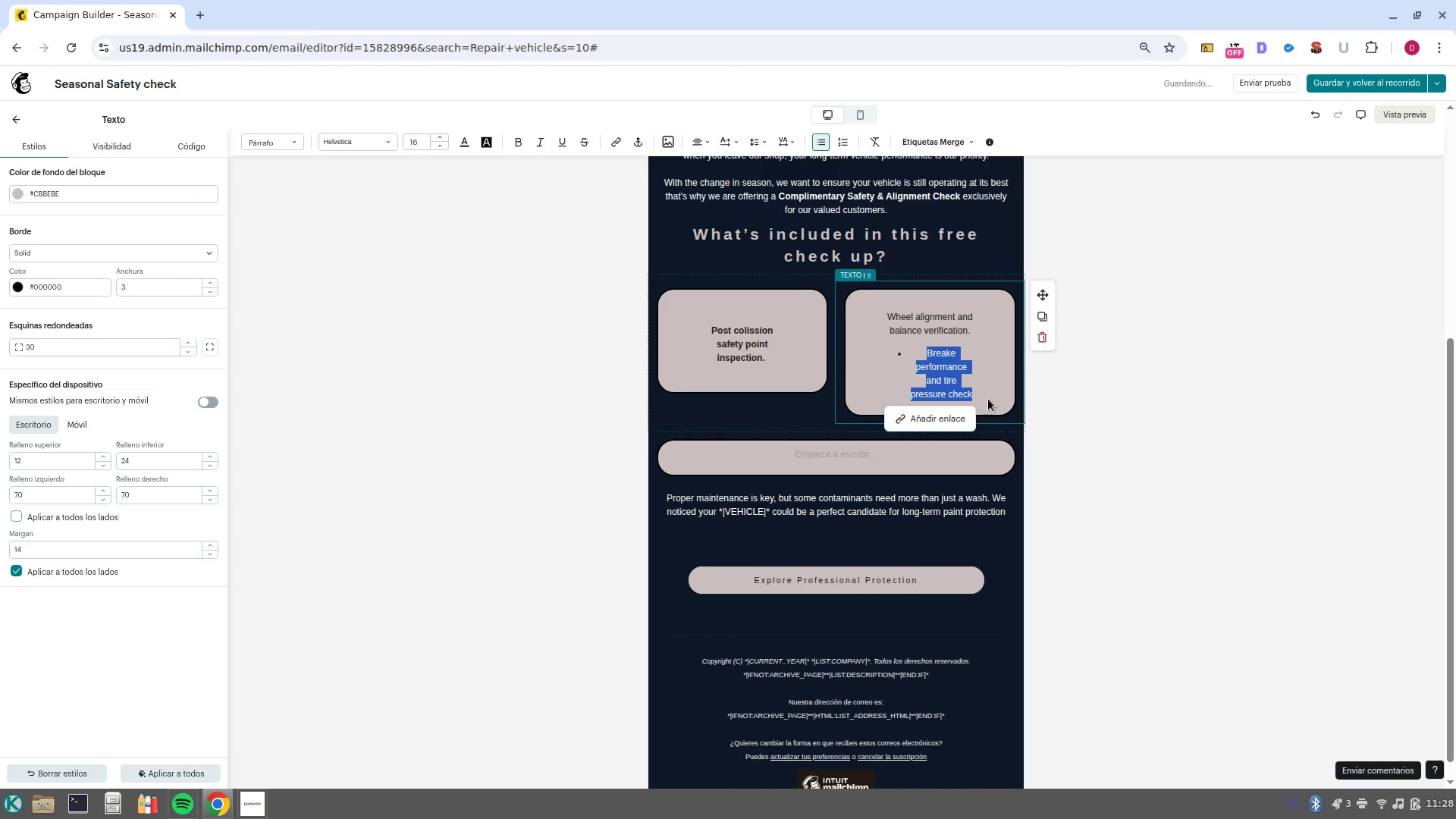 
key(Control+X)
 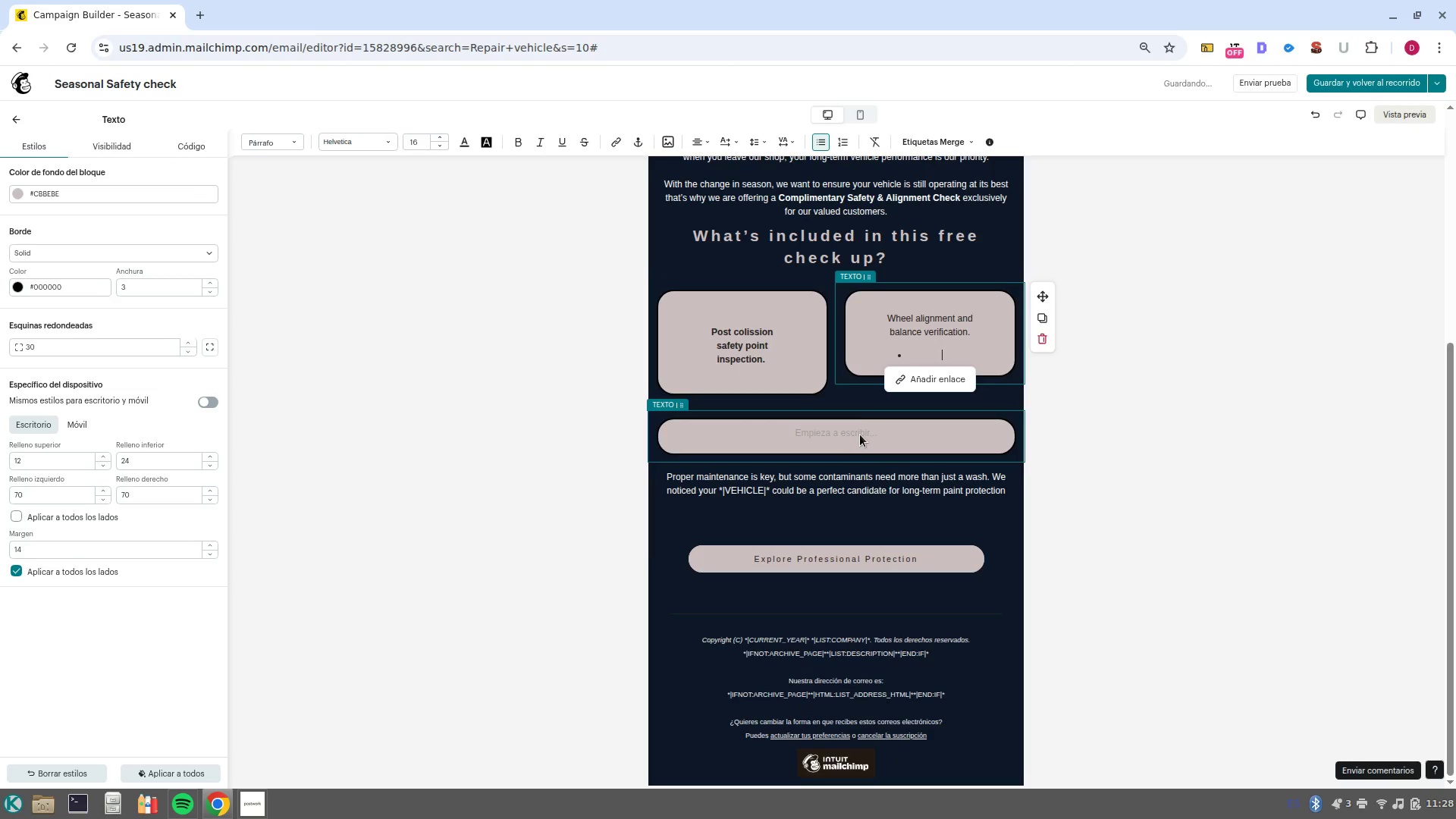 
left_click([859, 435])
 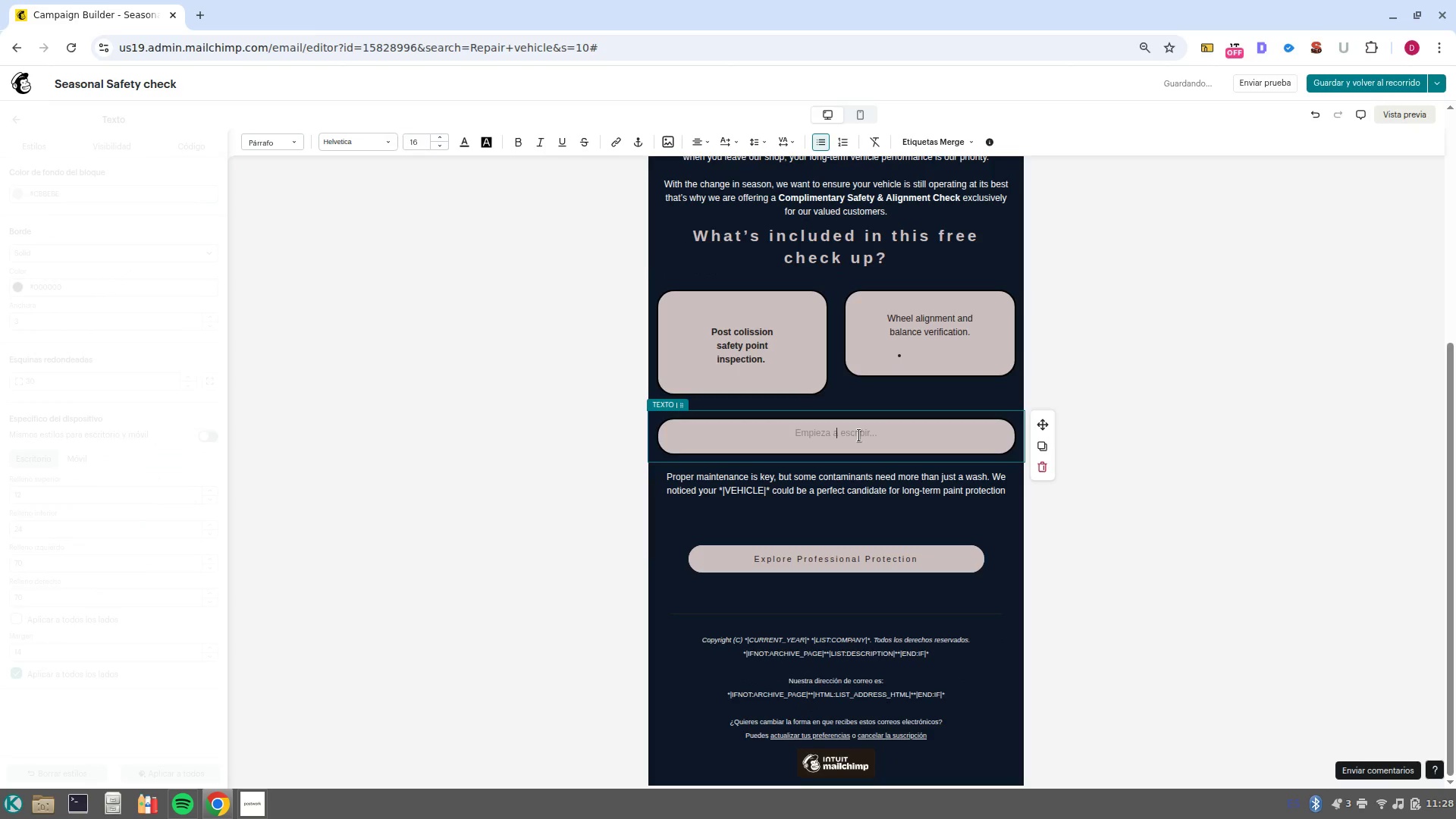 
key(Control+V)
 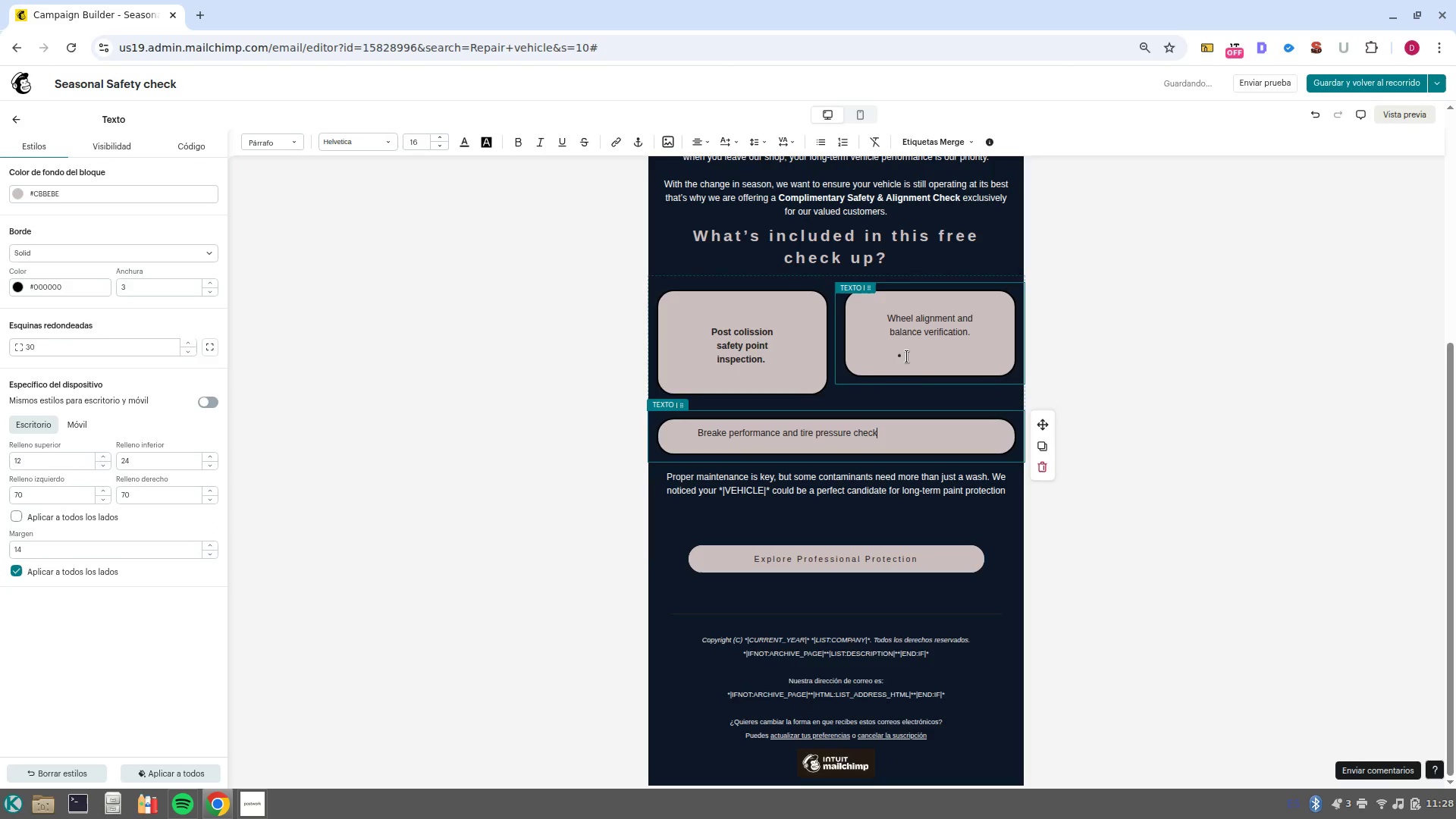 
left_click([921, 356])
 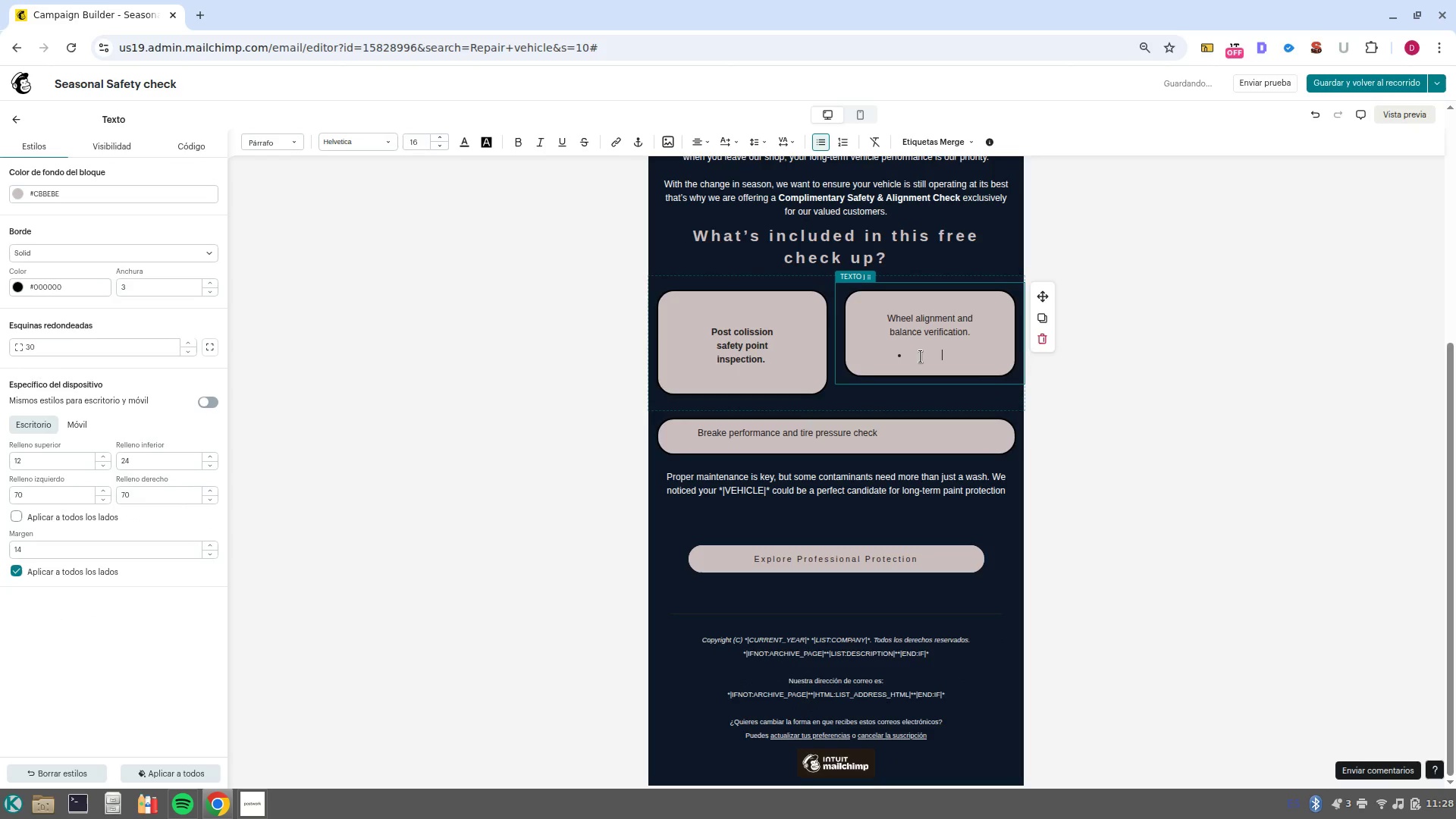 
key(Backspace)
 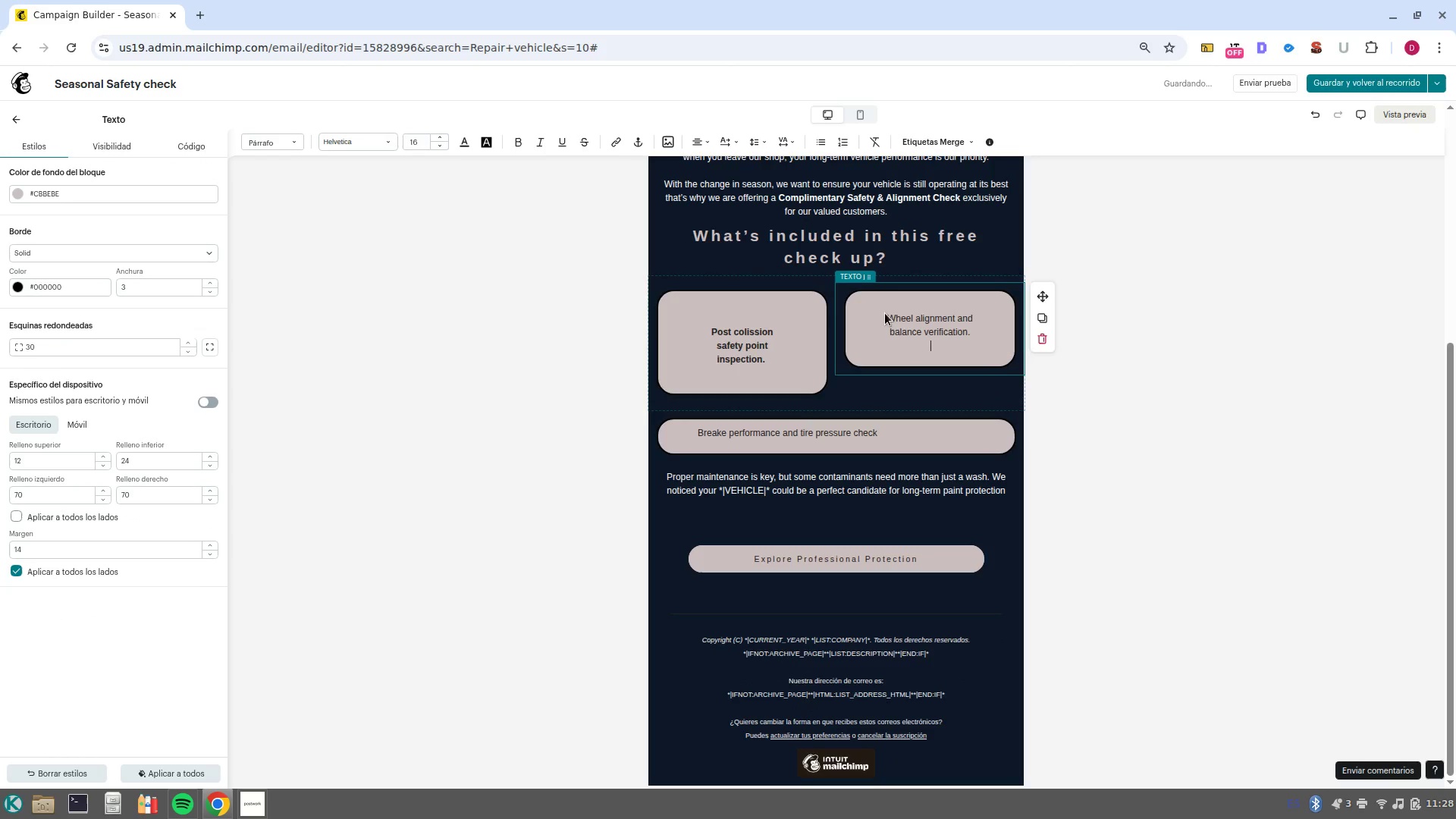 
left_click_drag(start_coordinate=[888, 308], to_coordinate=[977, 333])
 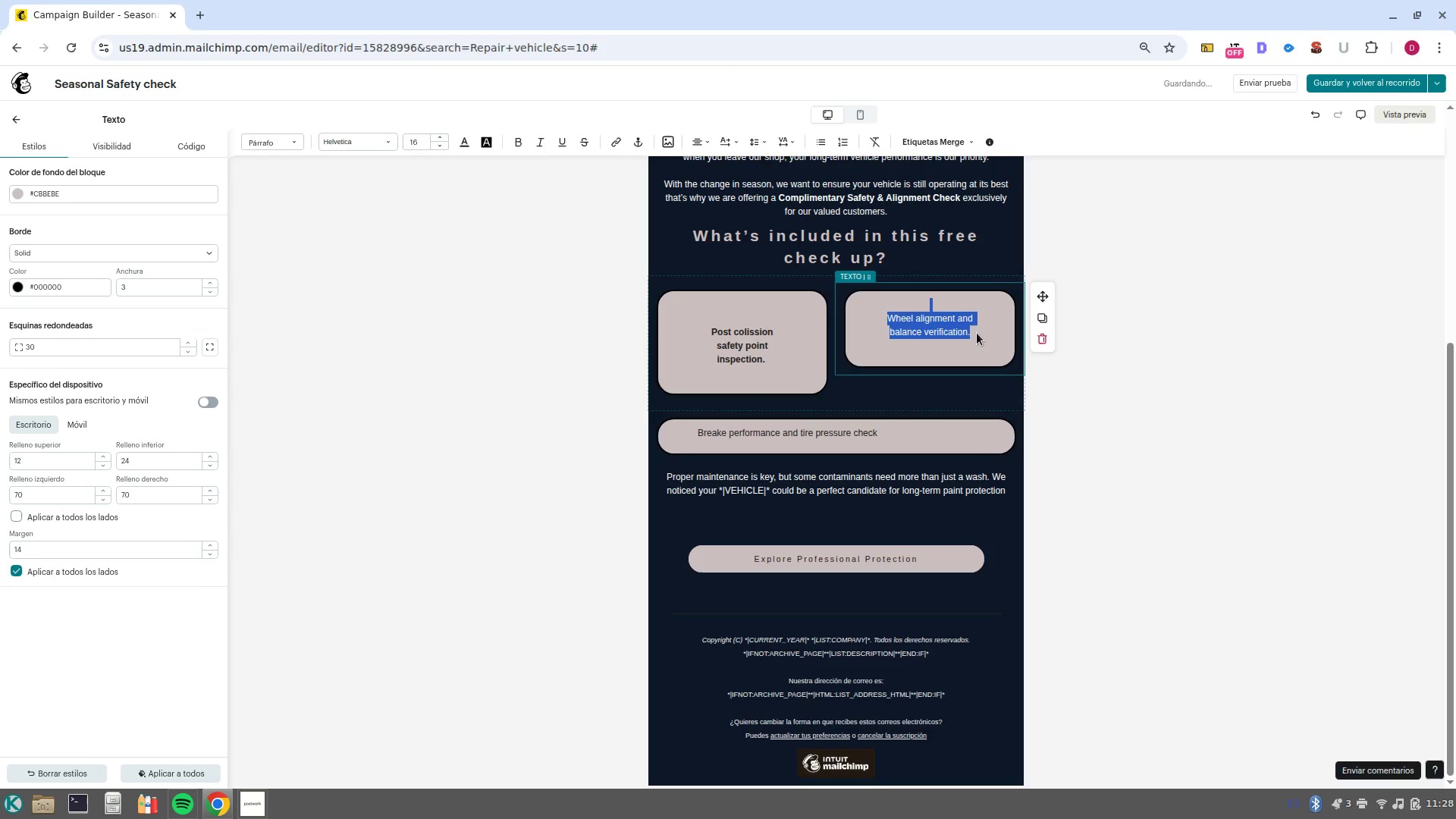 
key(Control+B)
 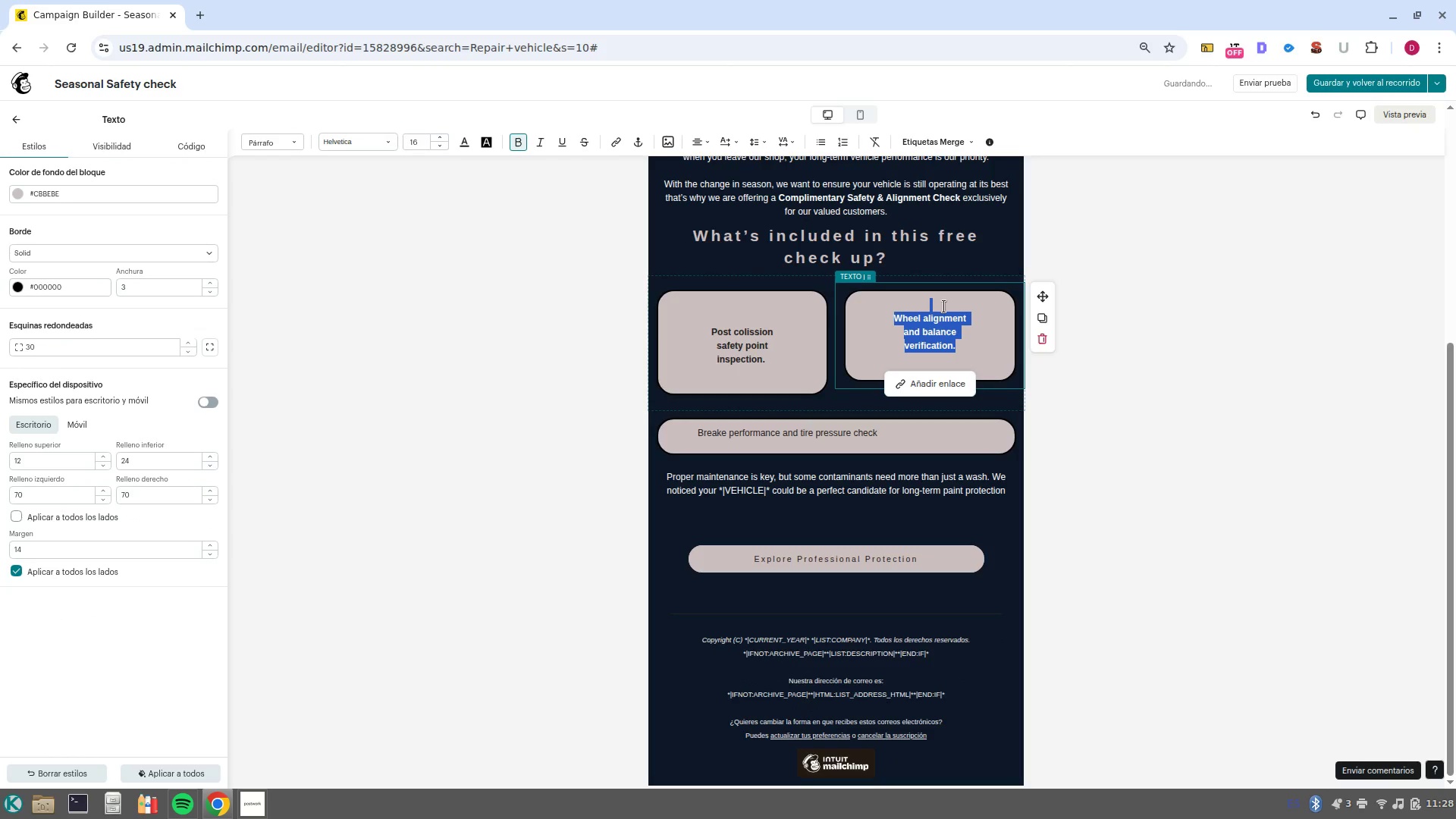 
left_click([944, 306])
 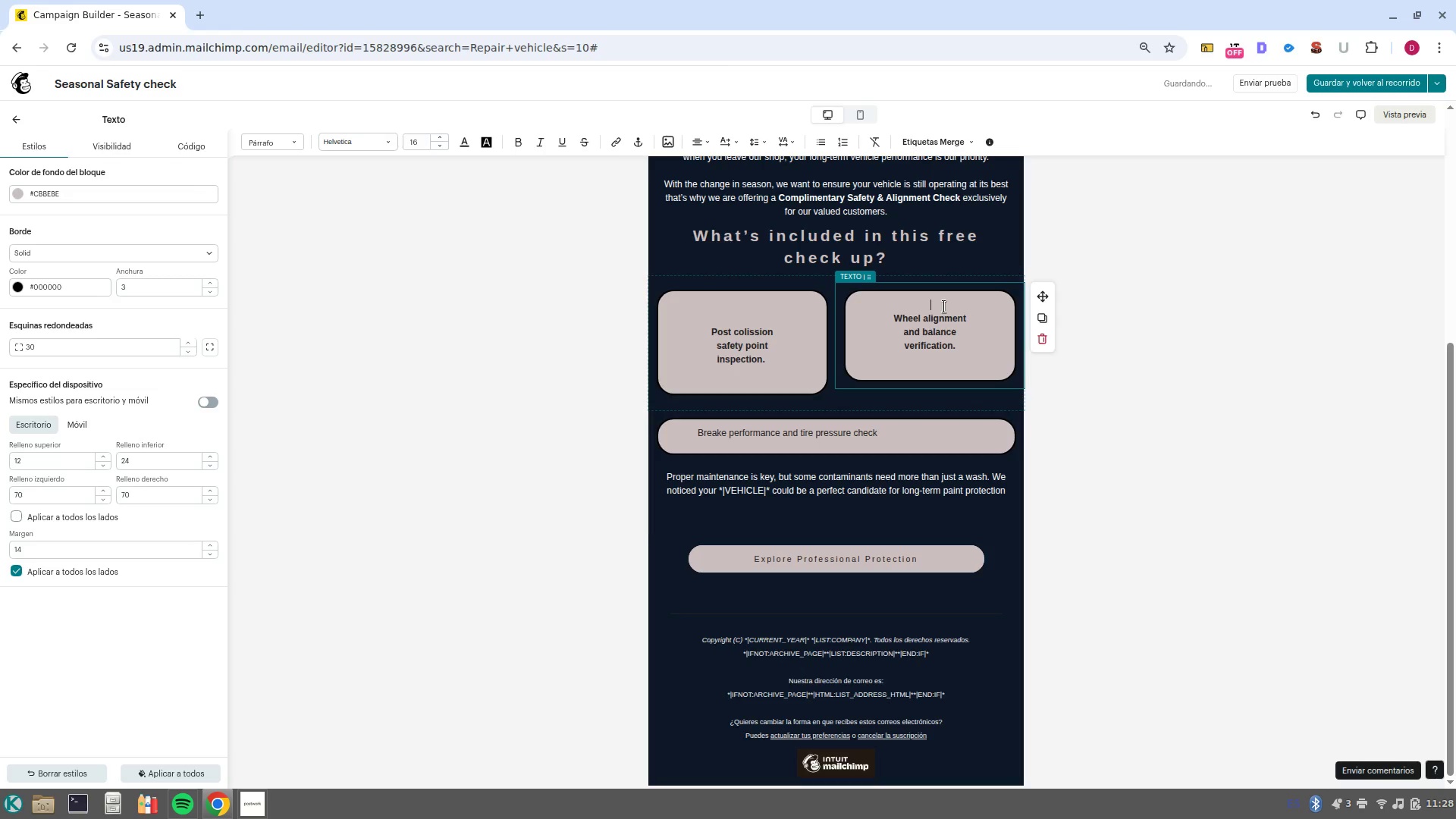 
key(NumpadEnter)
 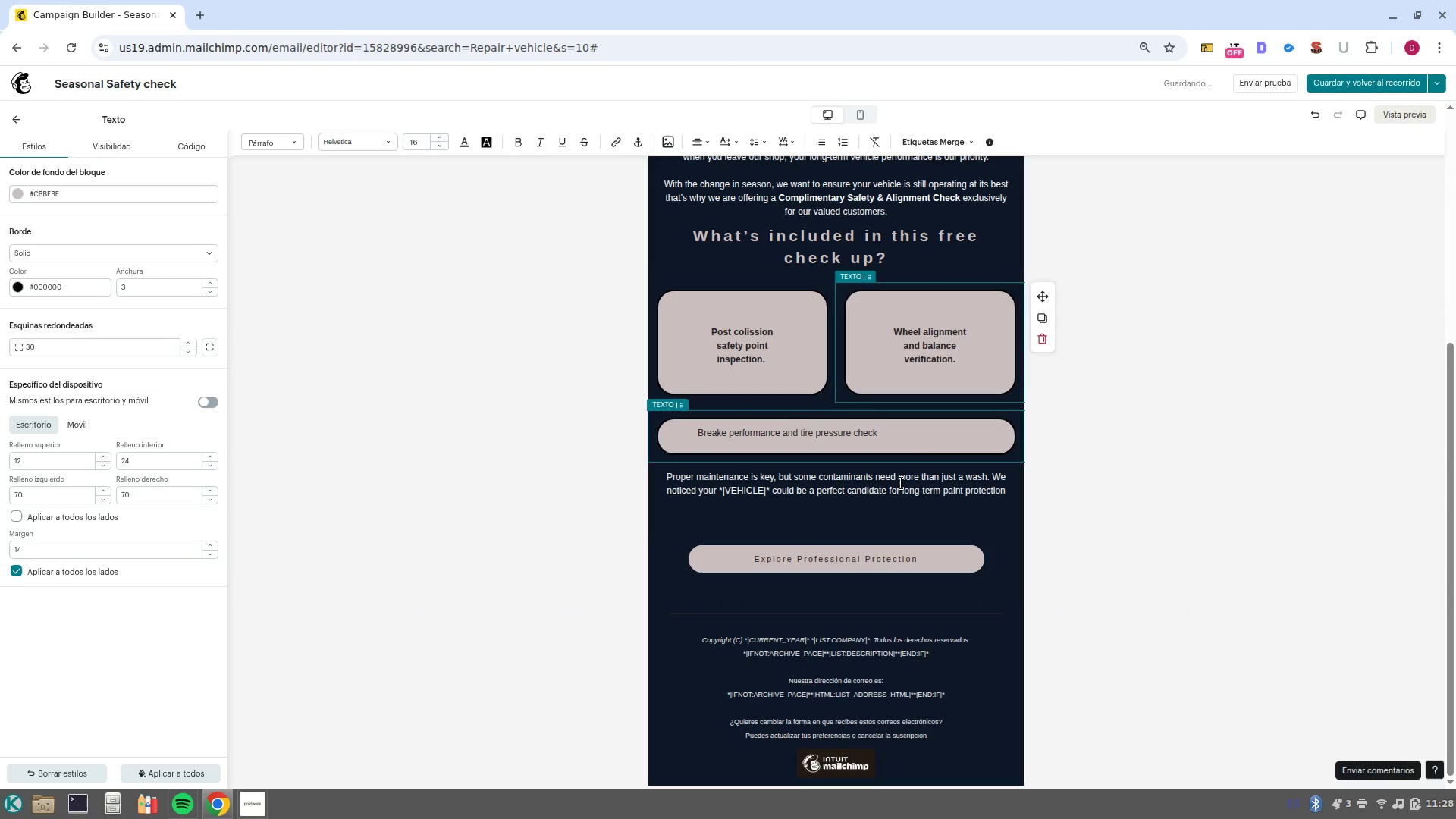 
left_click([930, 435])
 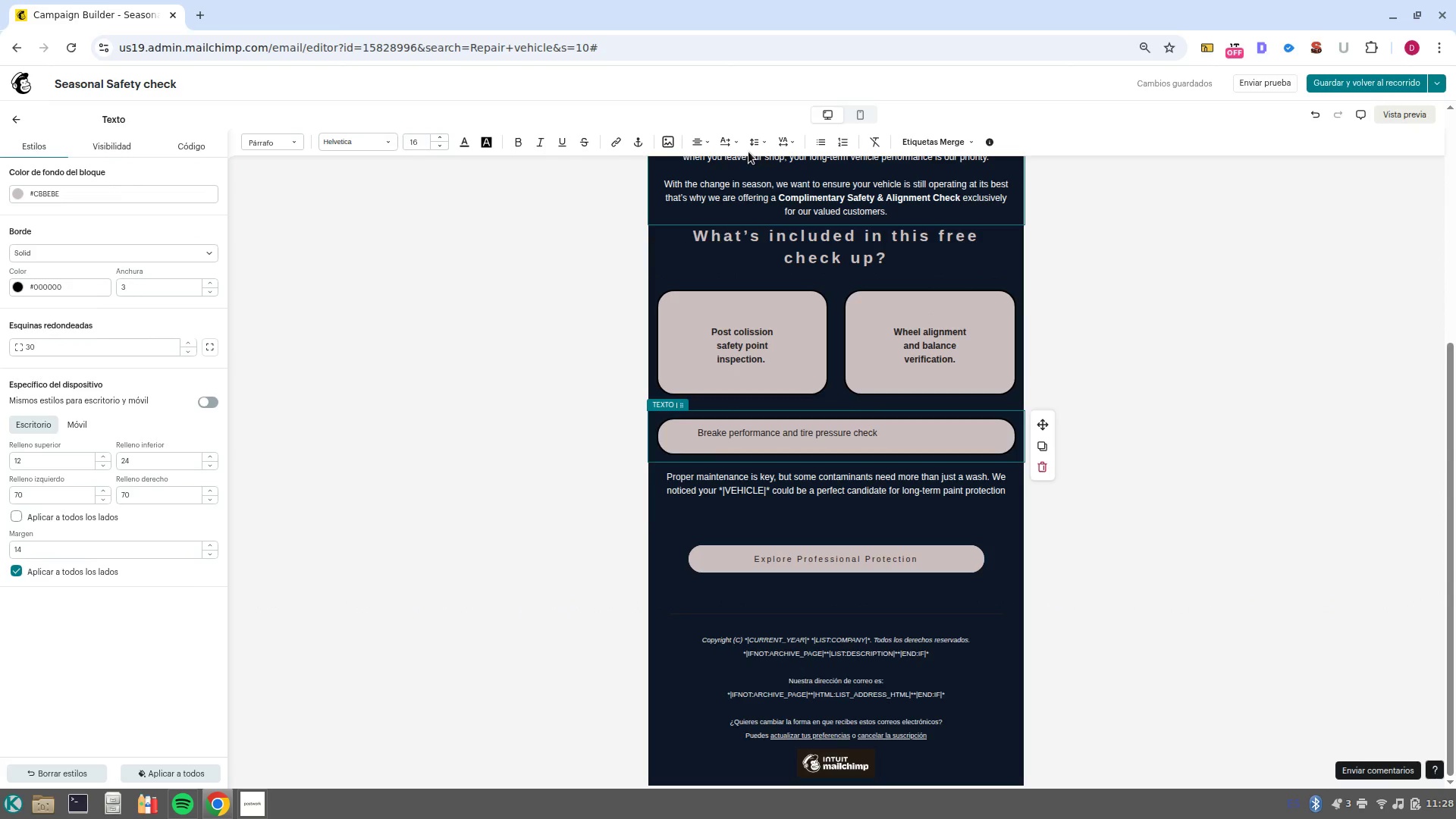 
left_click([697, 147])
 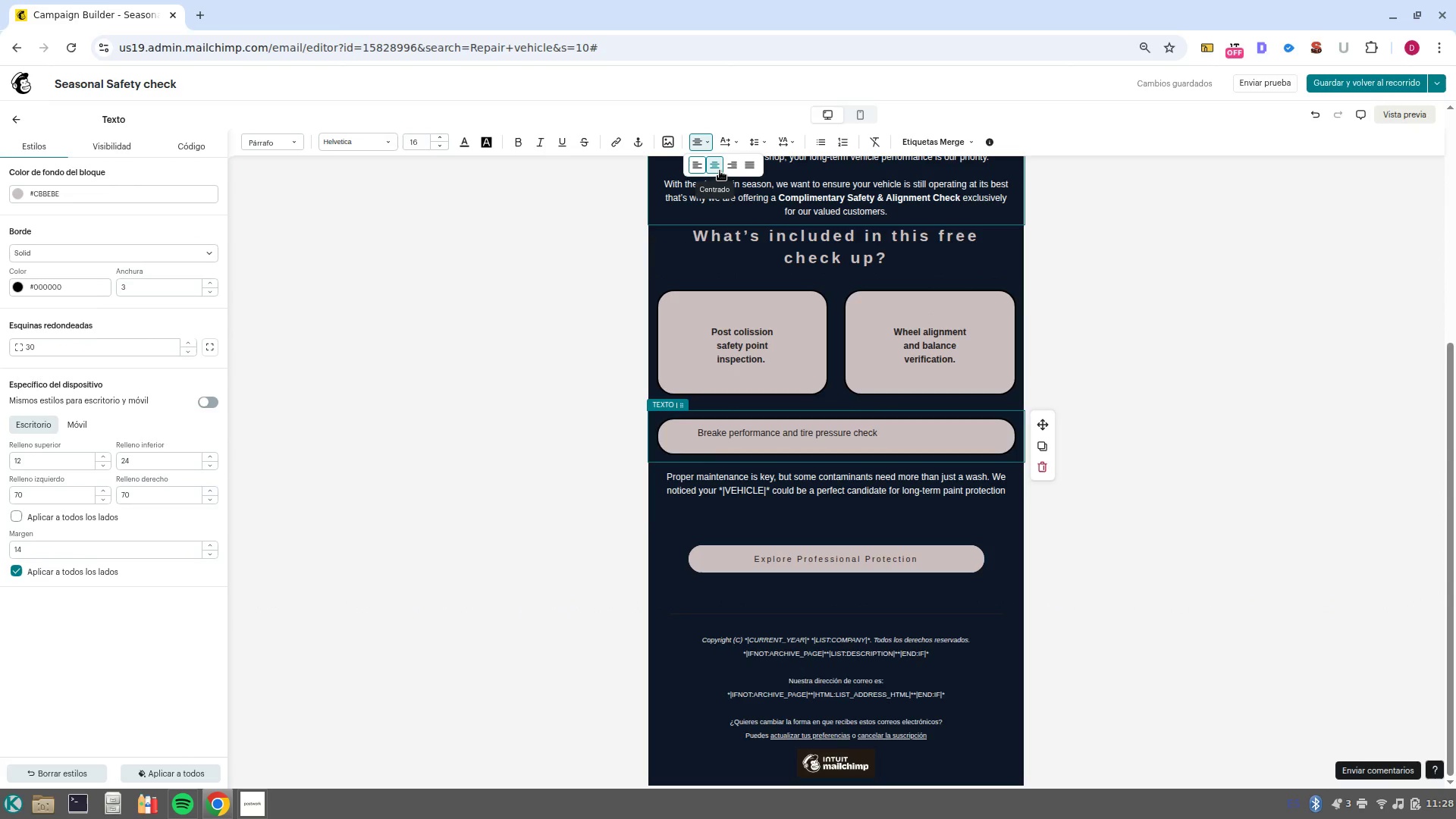 
left_click([720, 168])
 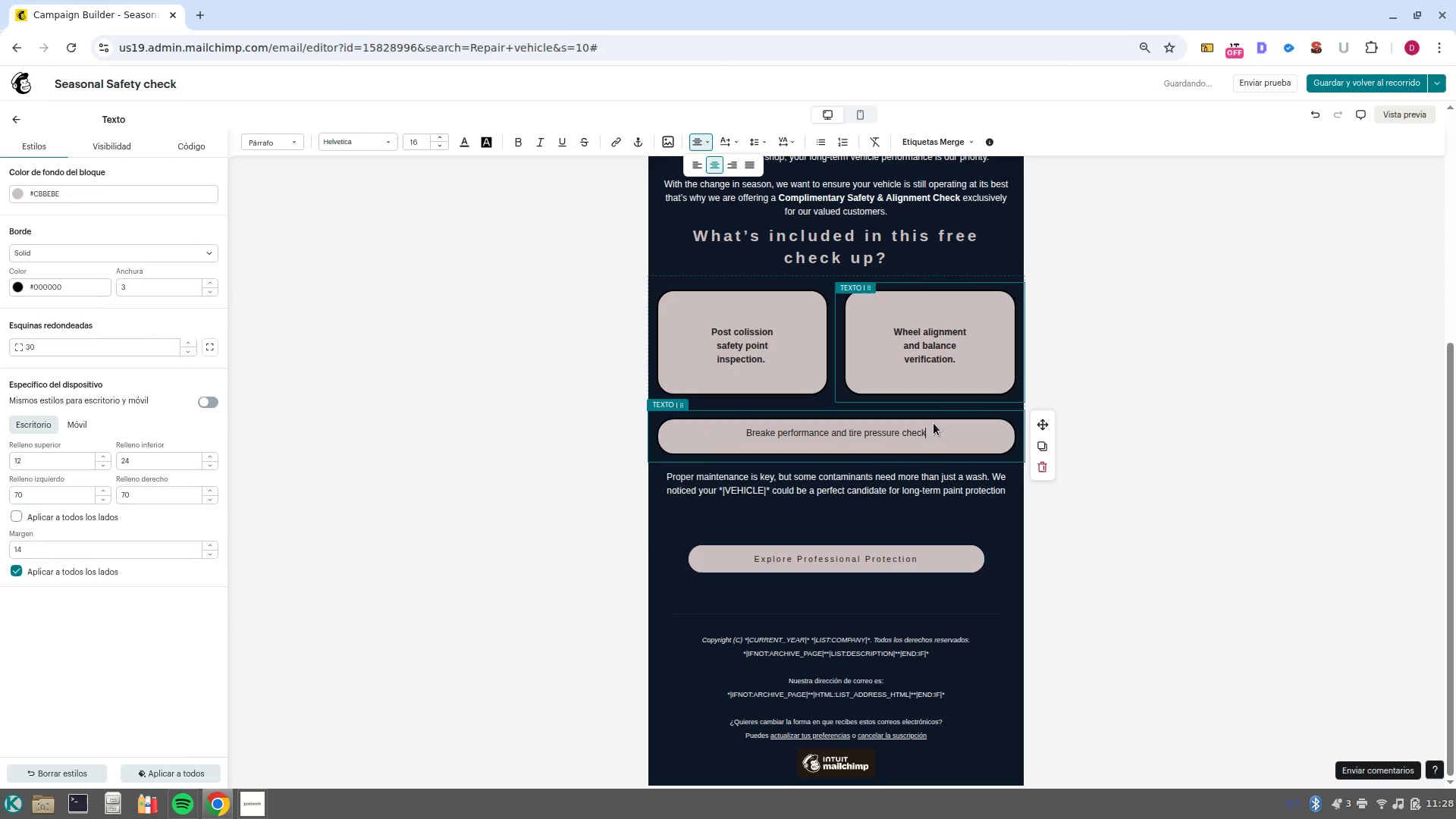 
left_click_drag(start_coordinate=[940, 432], to_coordinate=[676, 427])
 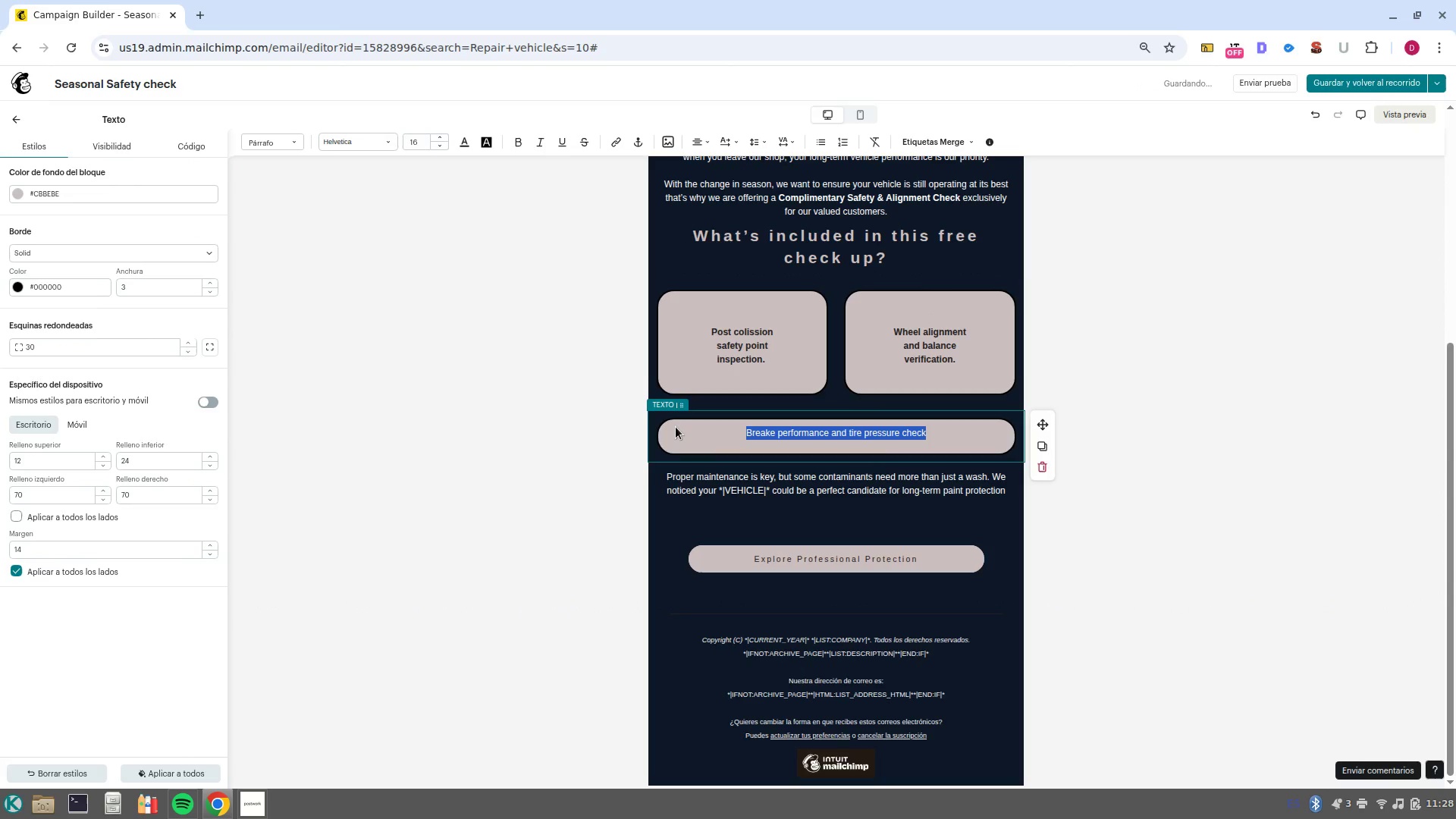 
key(Control+B)
 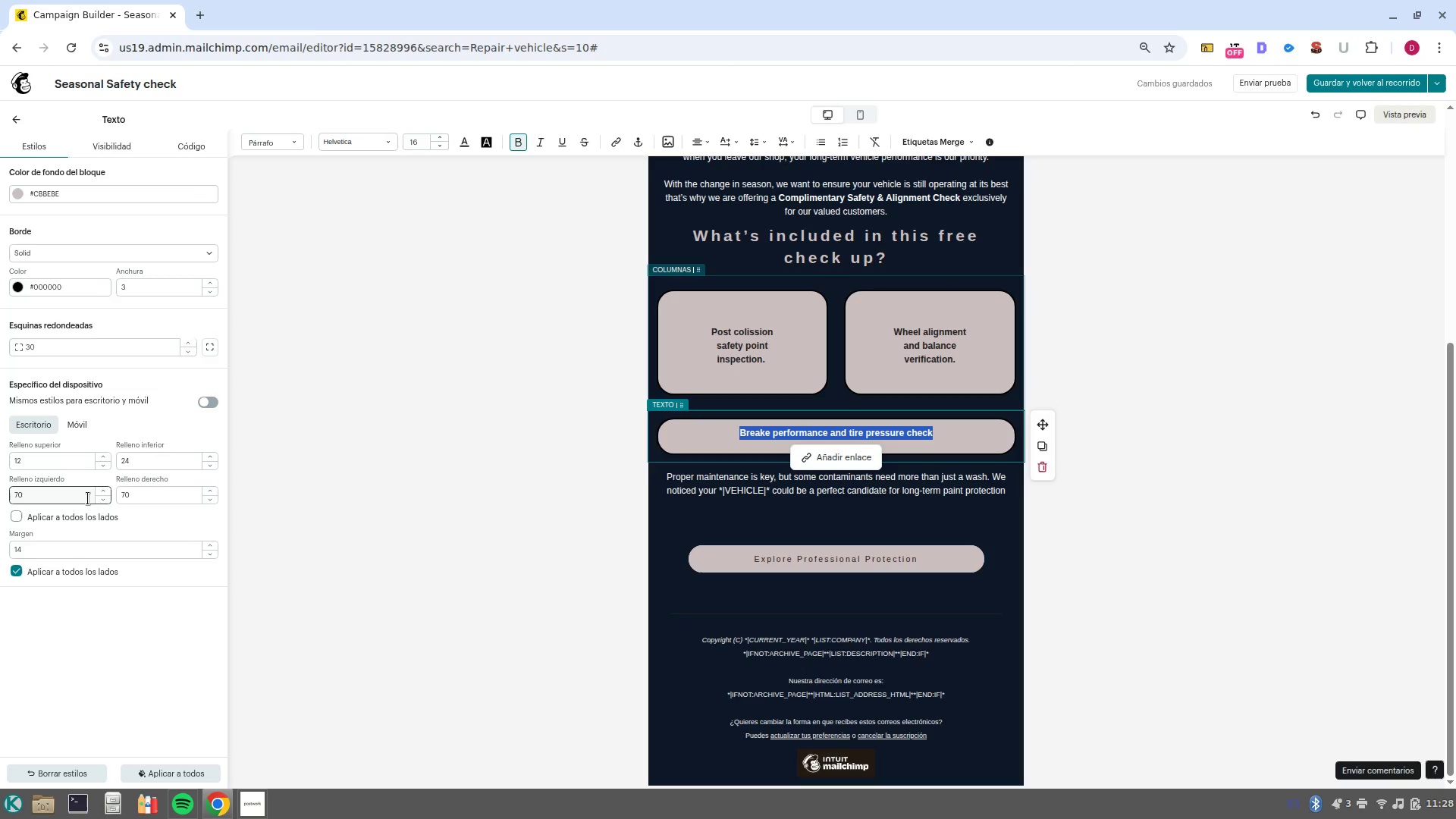 
wait(6.92)
 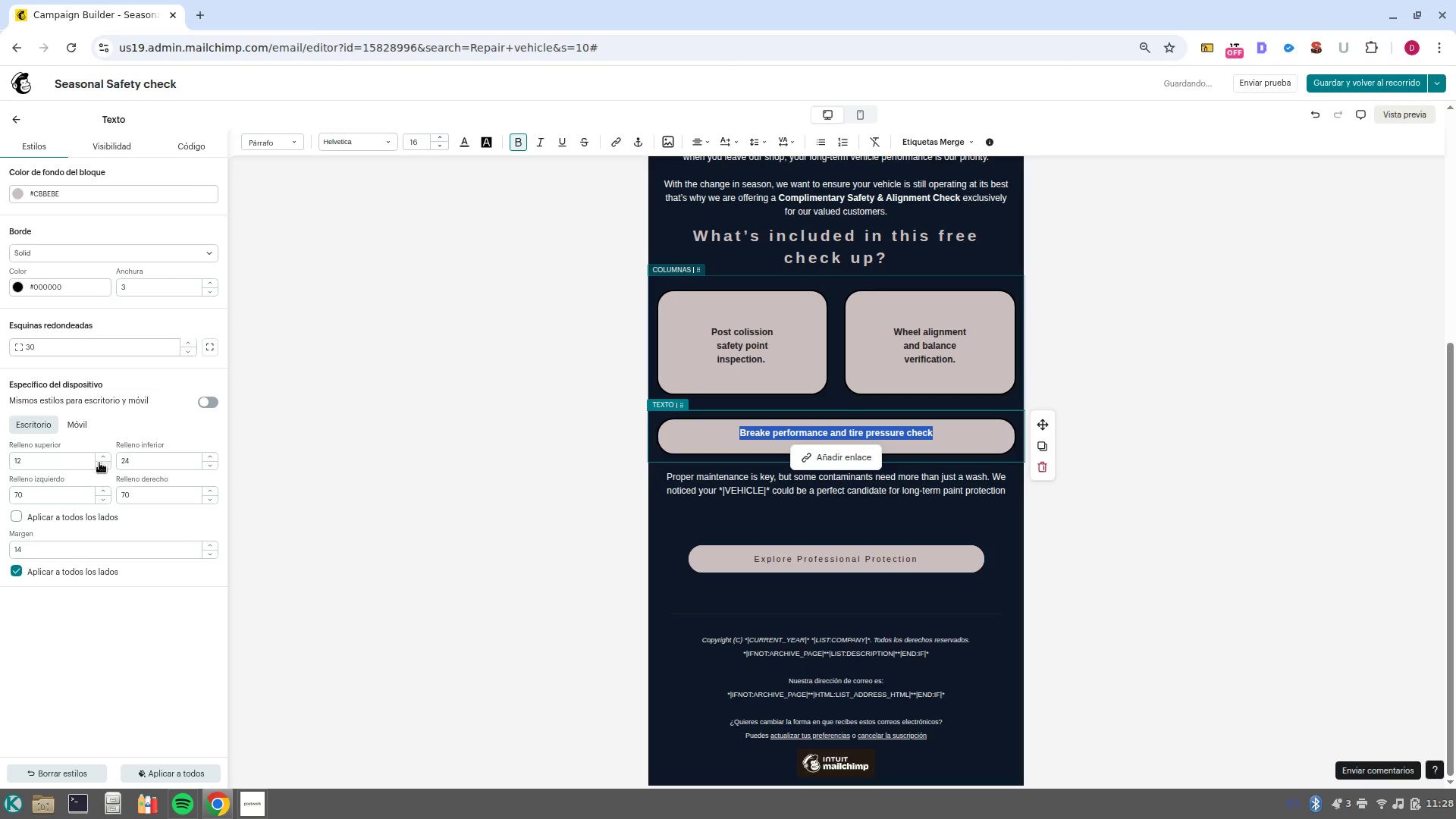 
left_click([213, 548])
 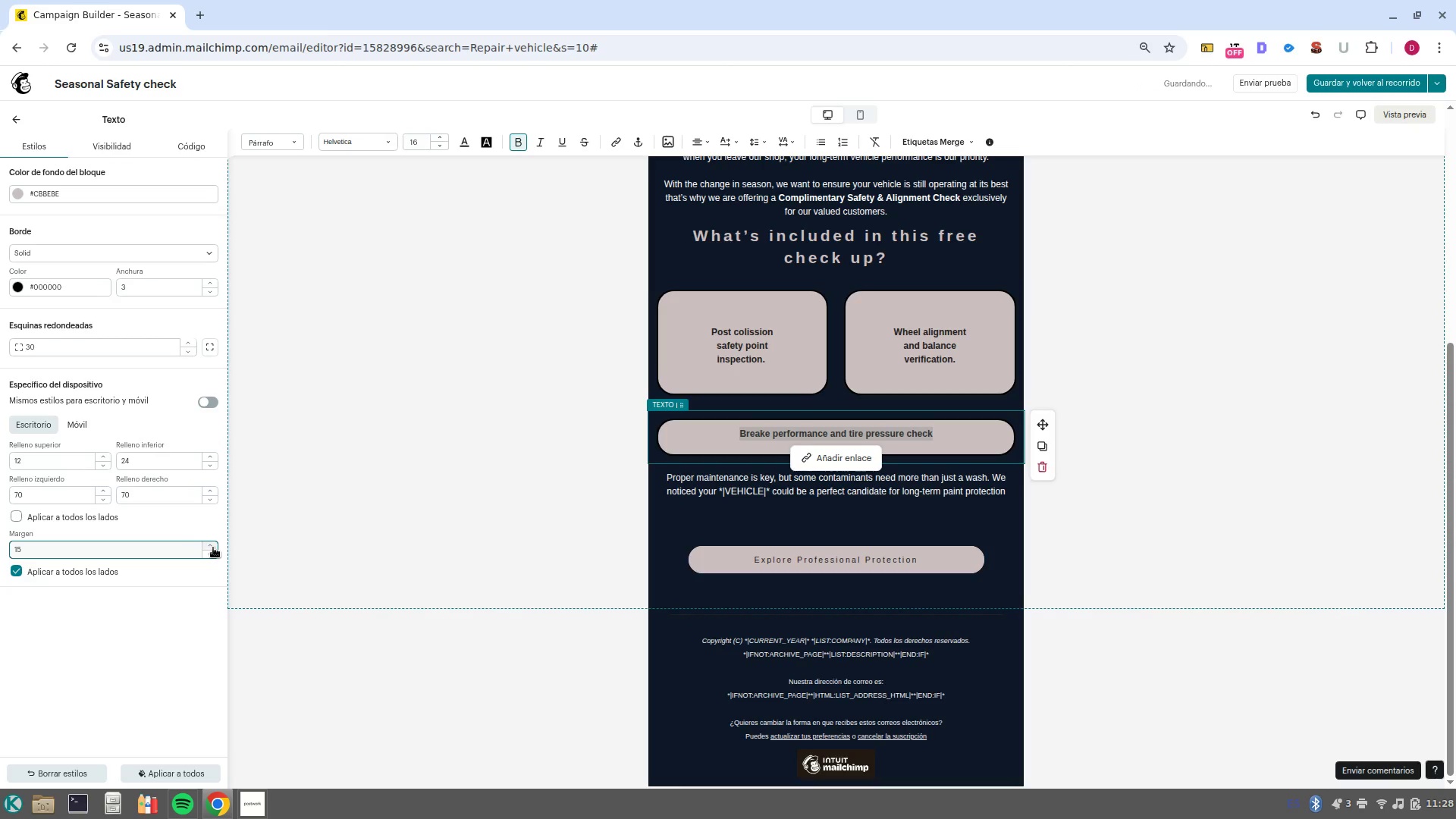 
triple_click([213, 548])
 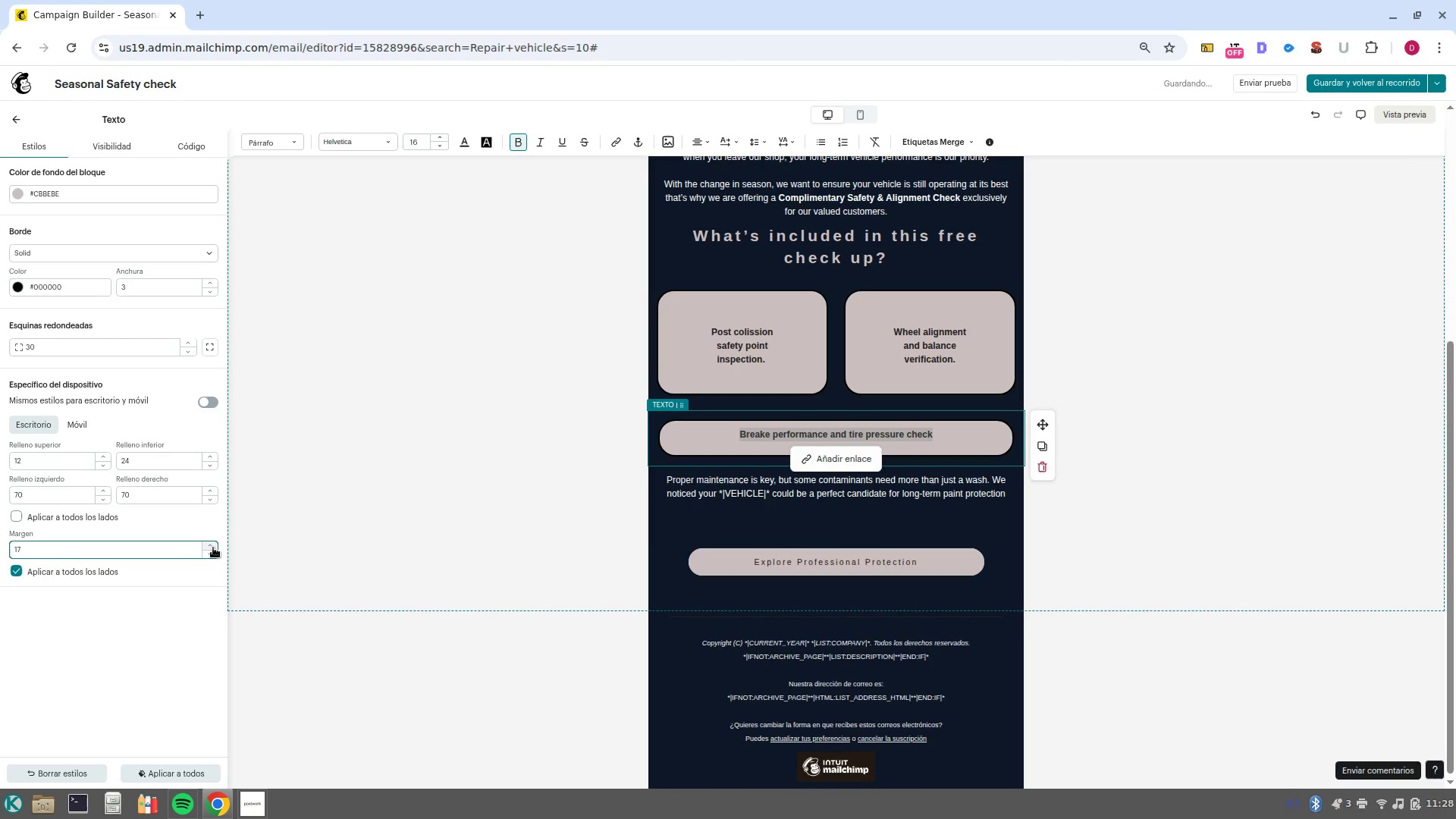 
triple_click([213, 548])
 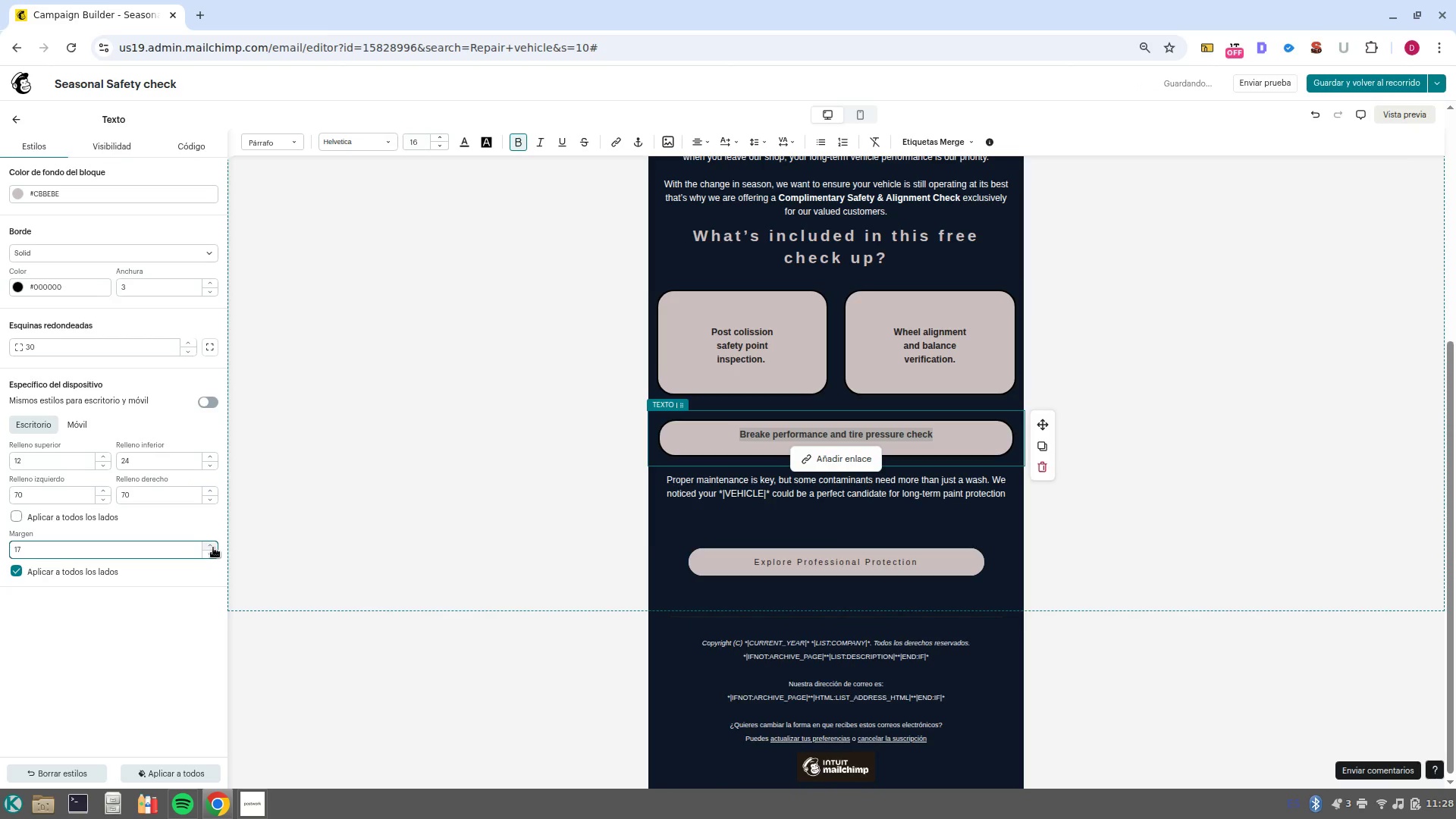 
triple_click([213, 548])
 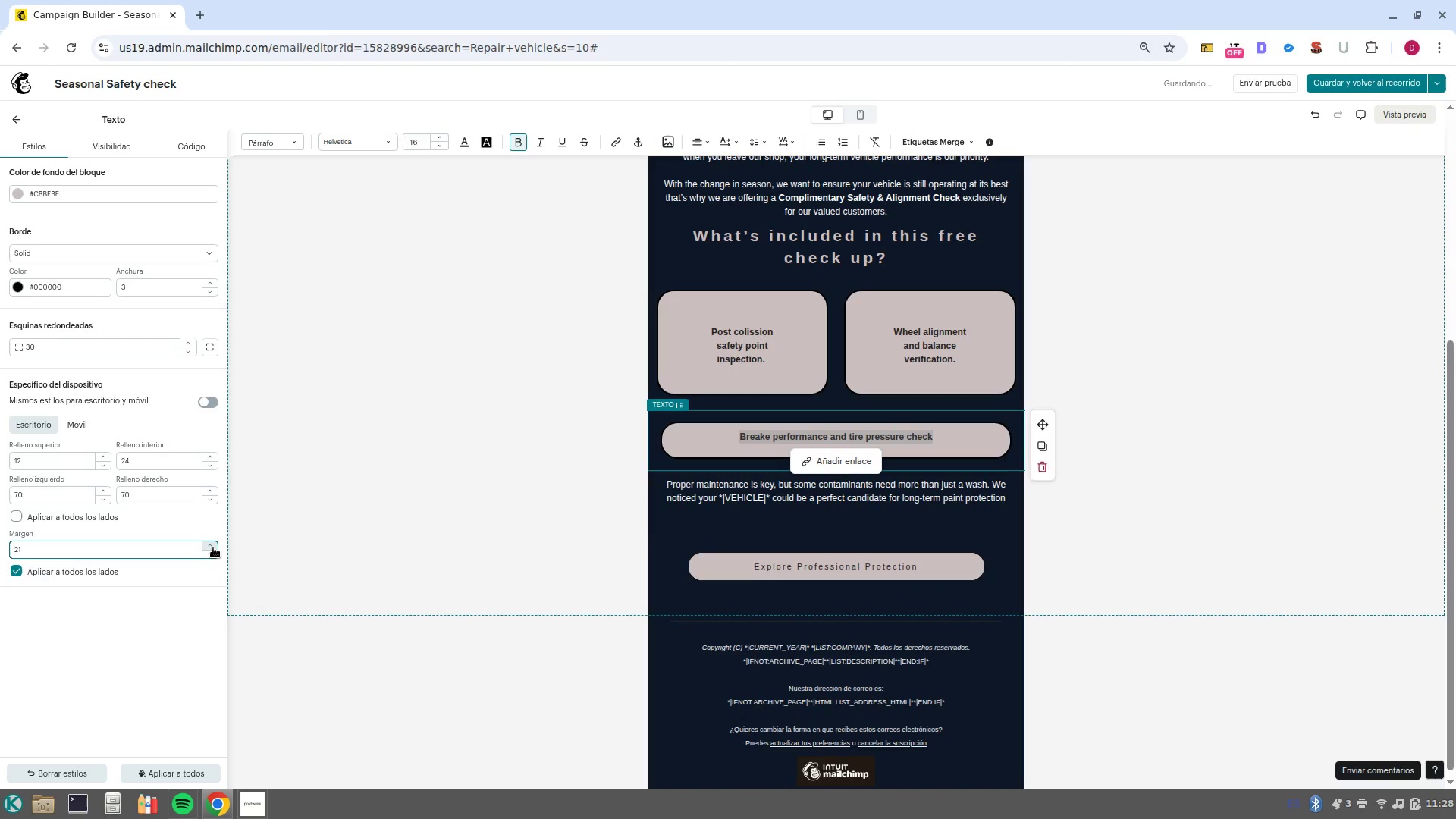 
triple_click([213, 548])
 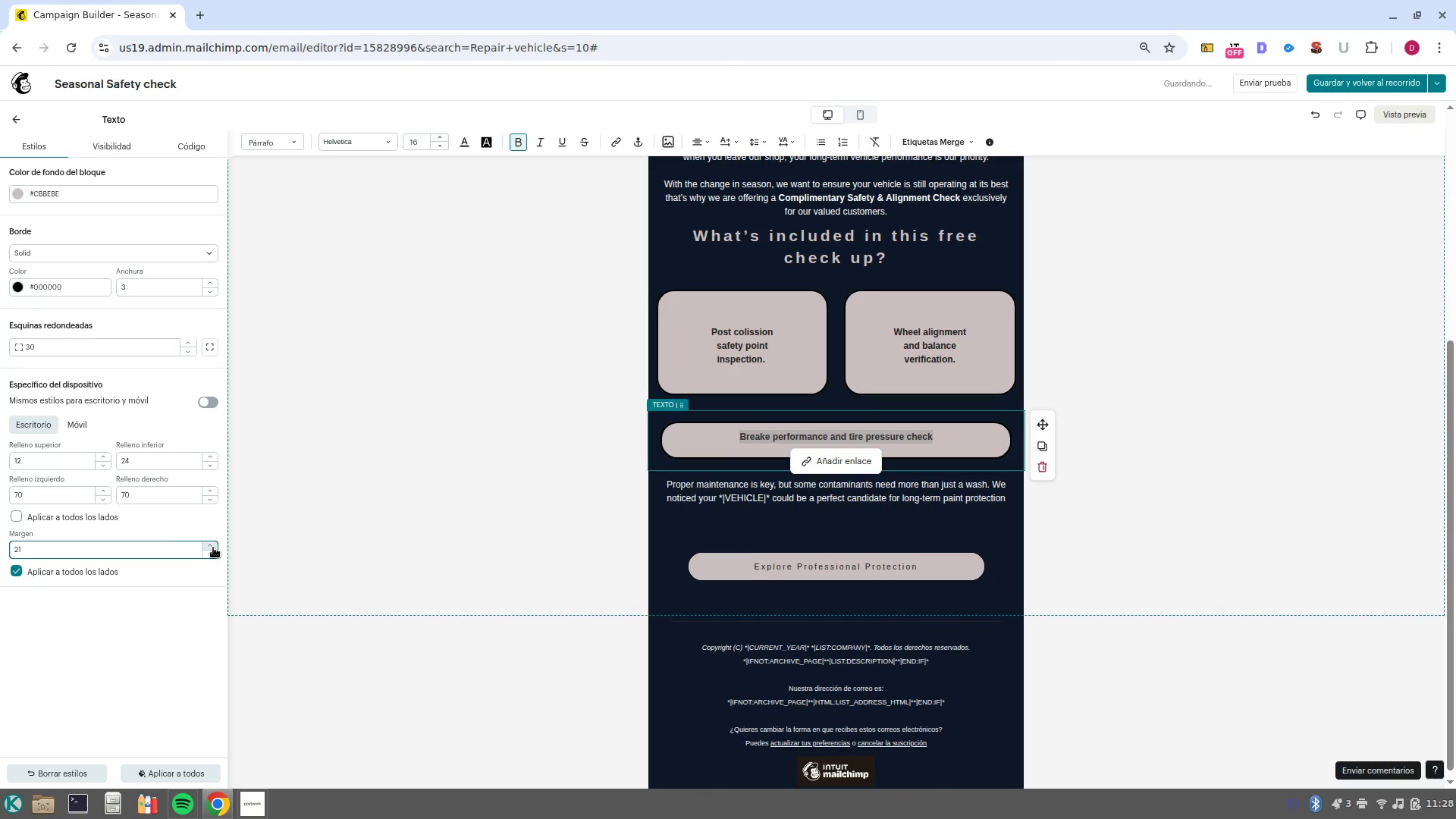 
triple_click([213, 548])
 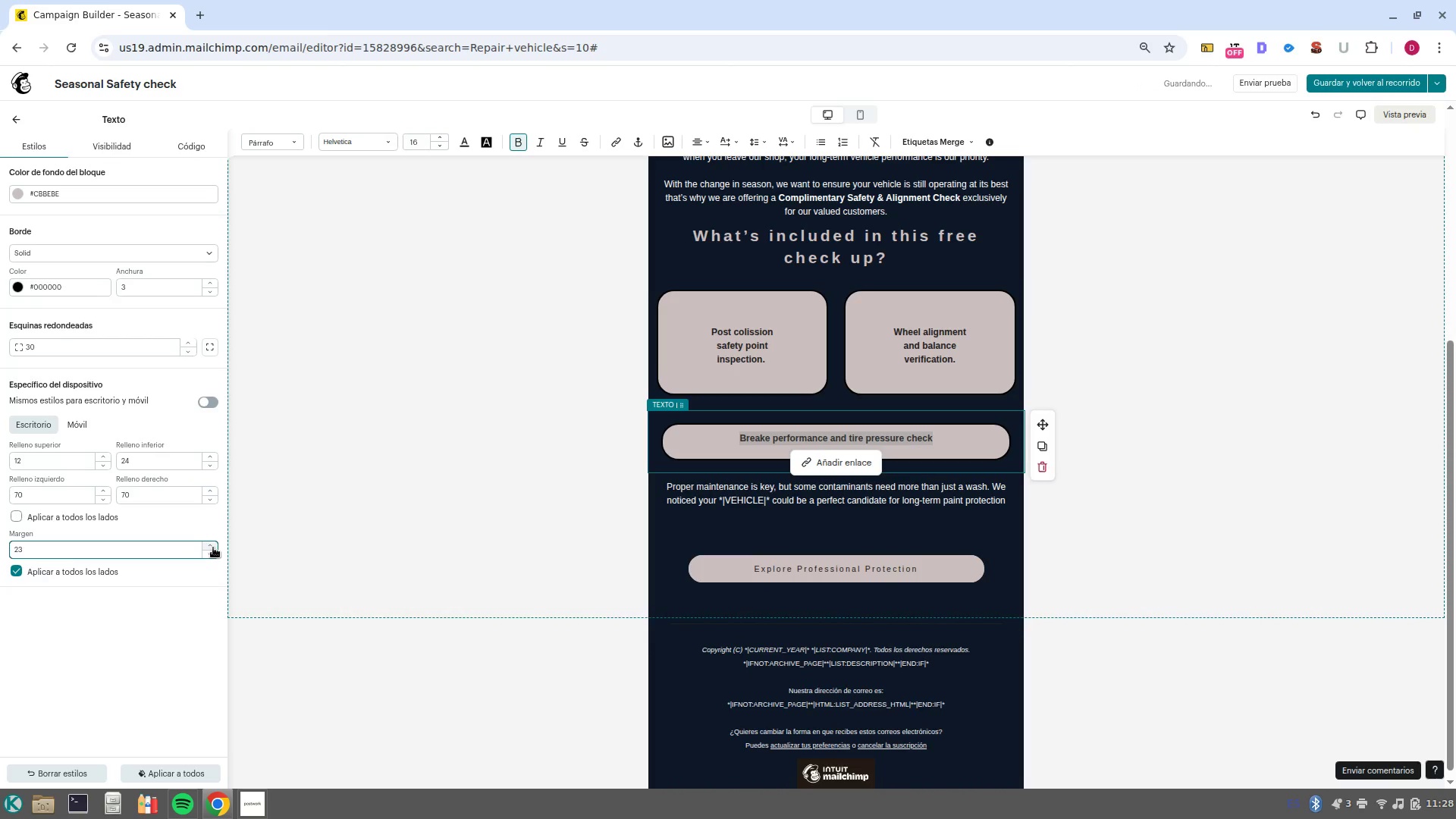 
triple_click([213, 548])
 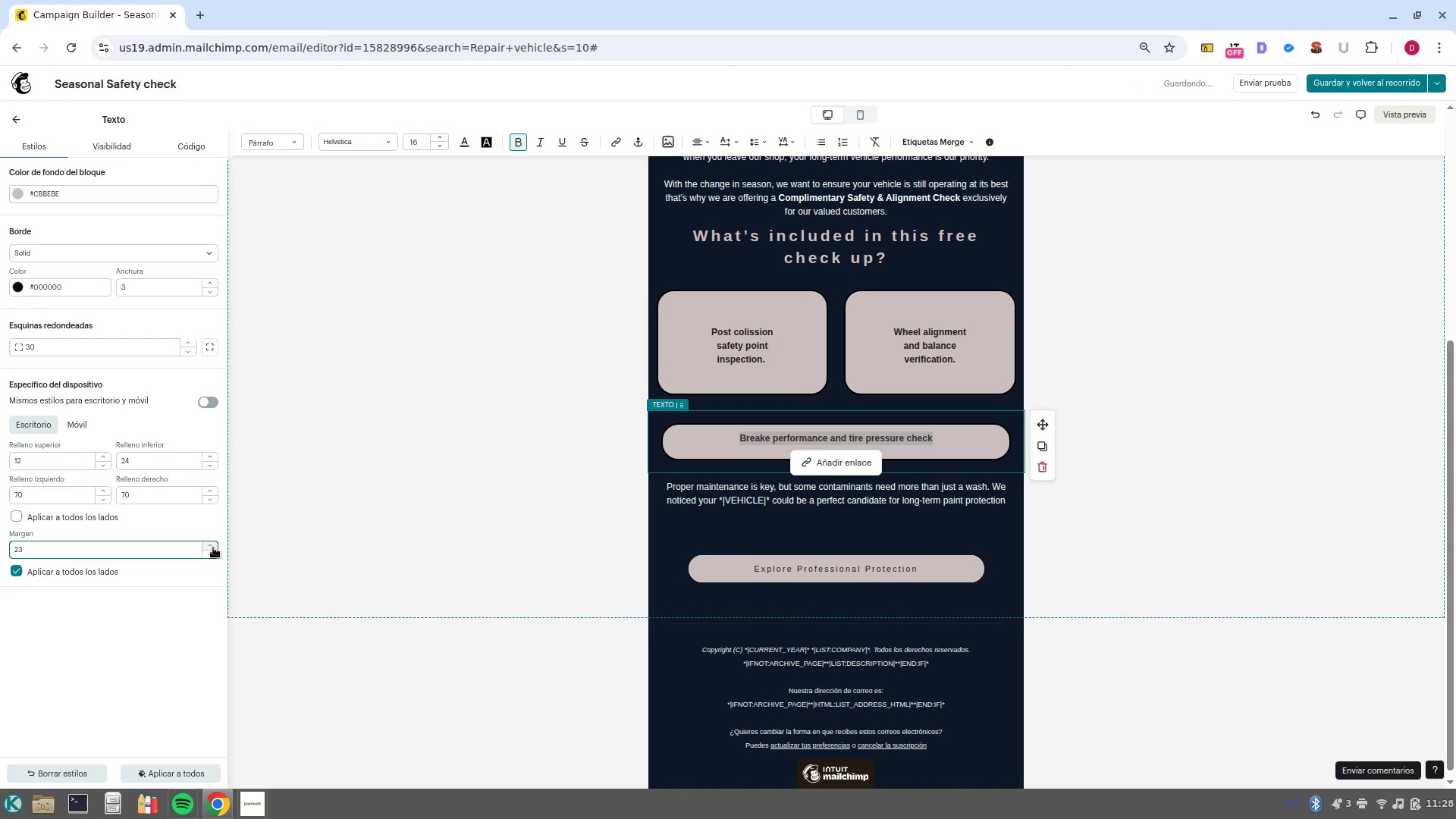 
triple_click([213, 548])
 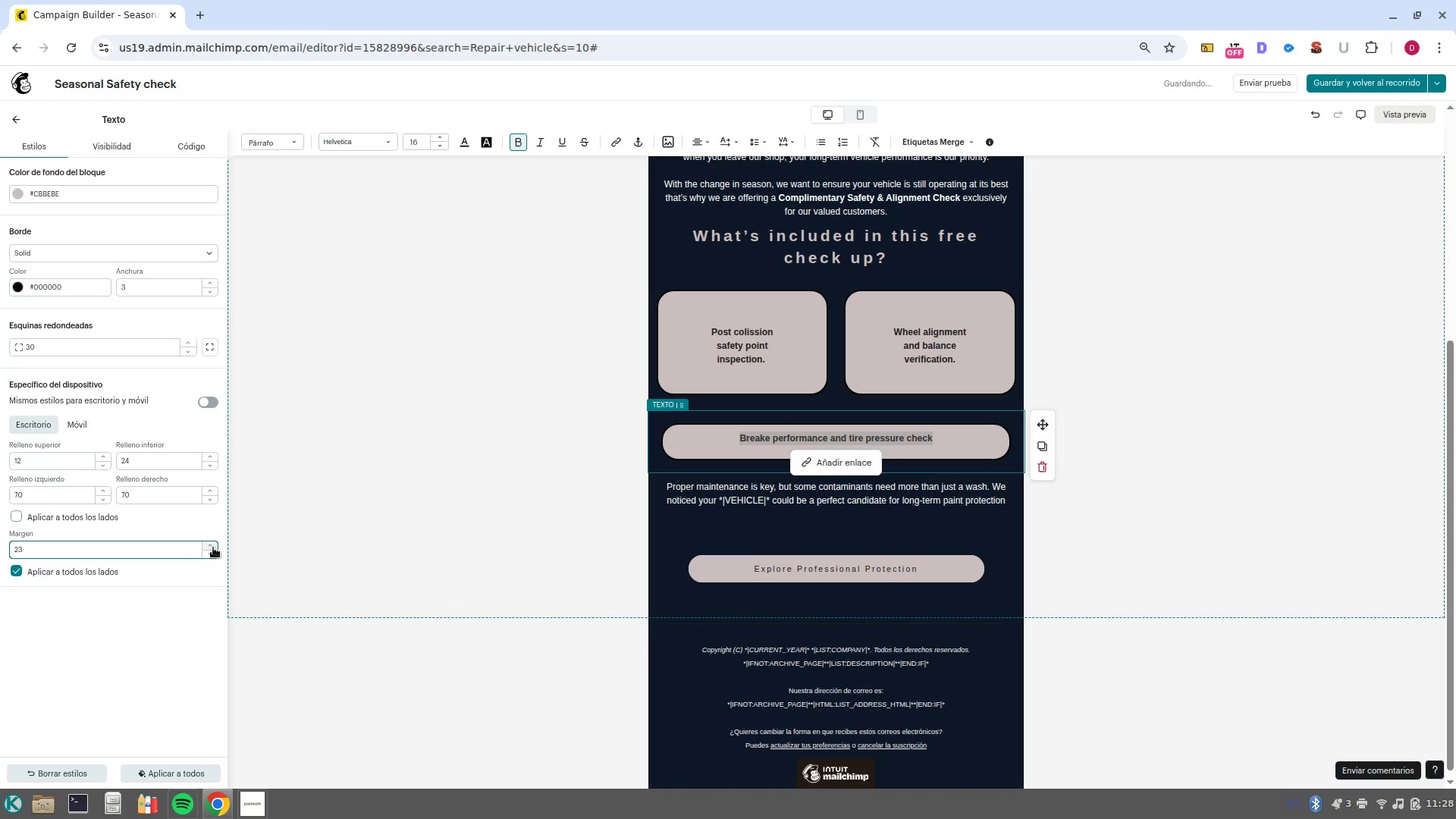 
triple_click([213, 548])
 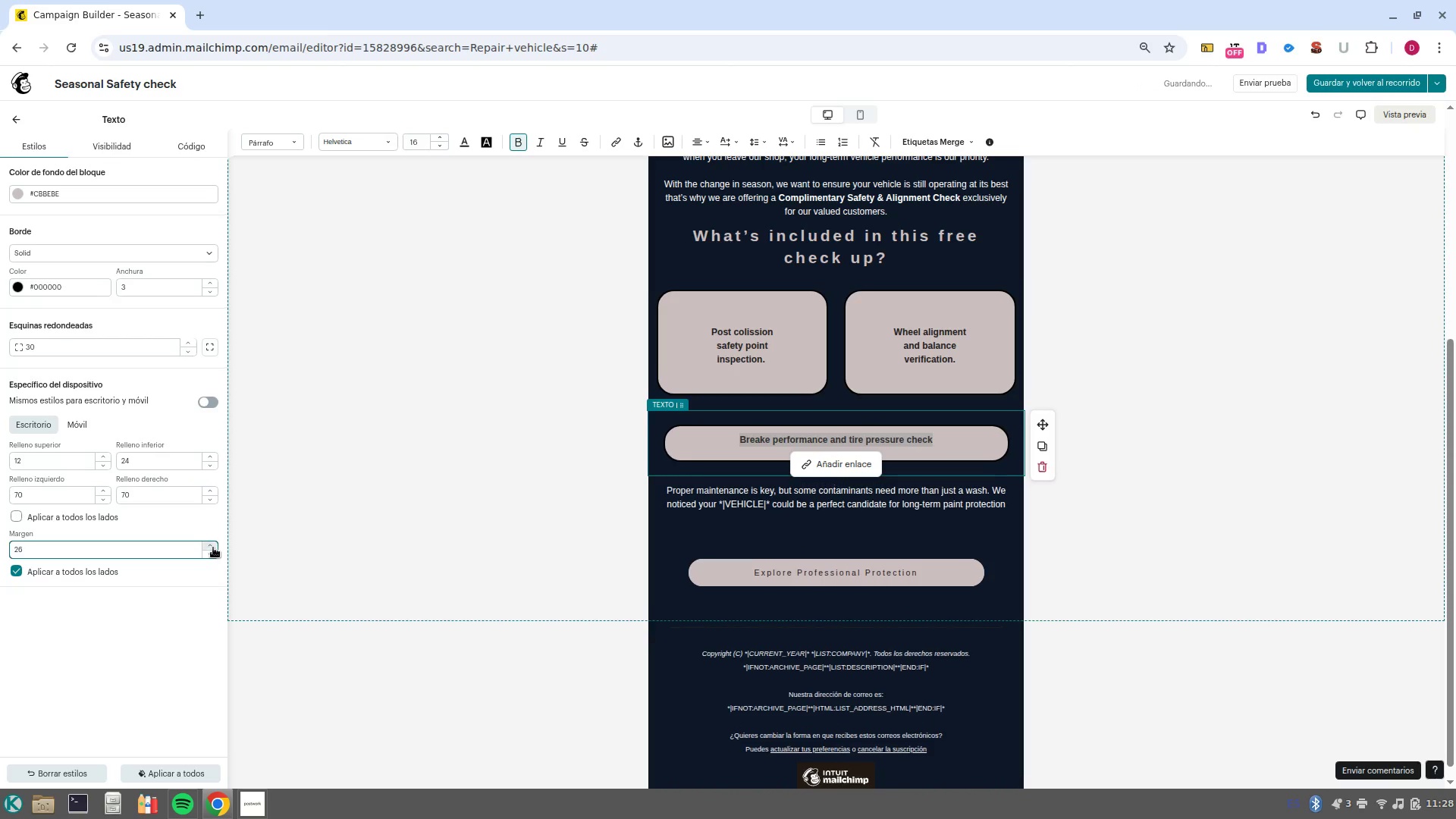 
triple_click([213, 548])
 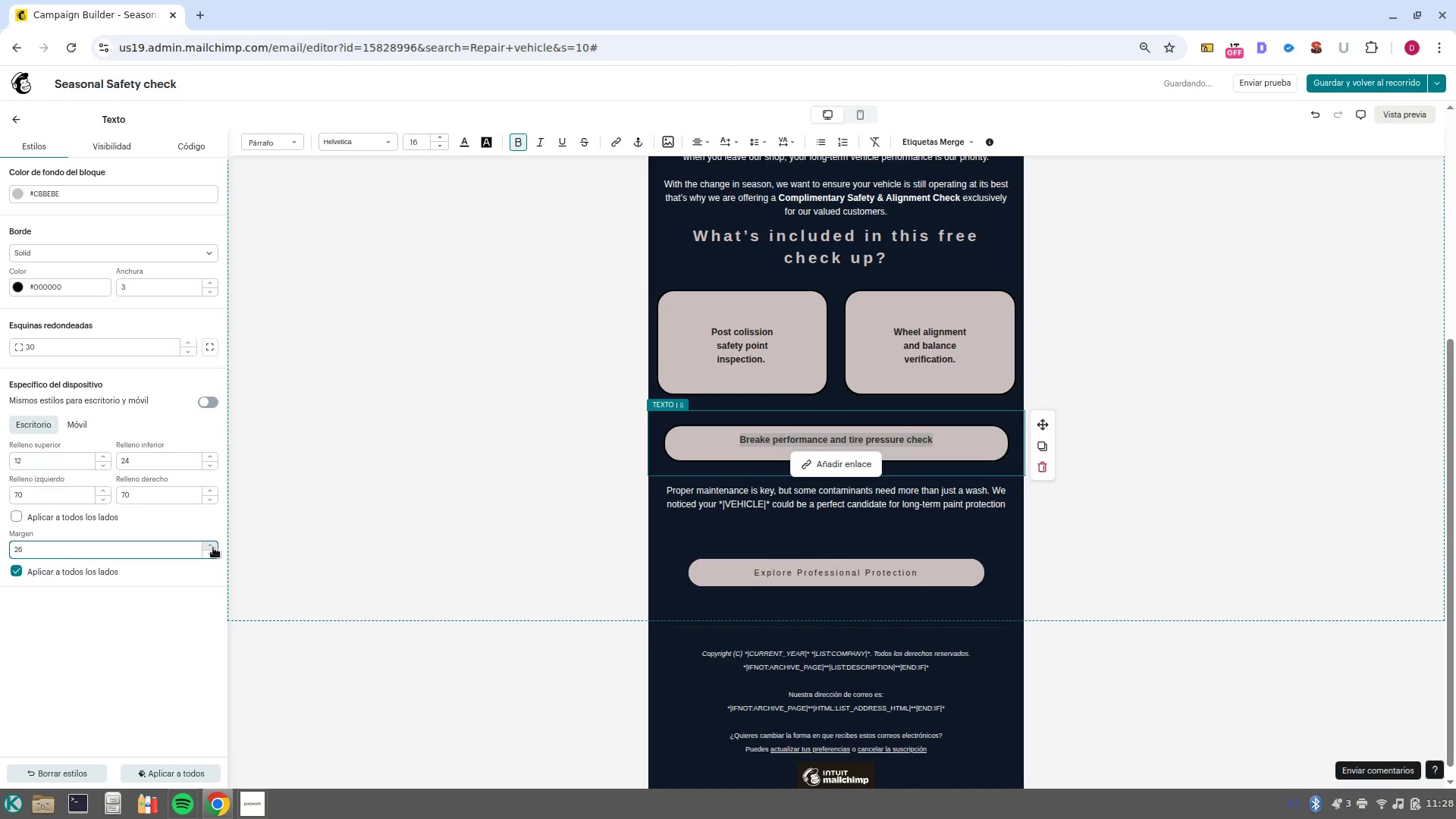 
triple_click([213, 548])
 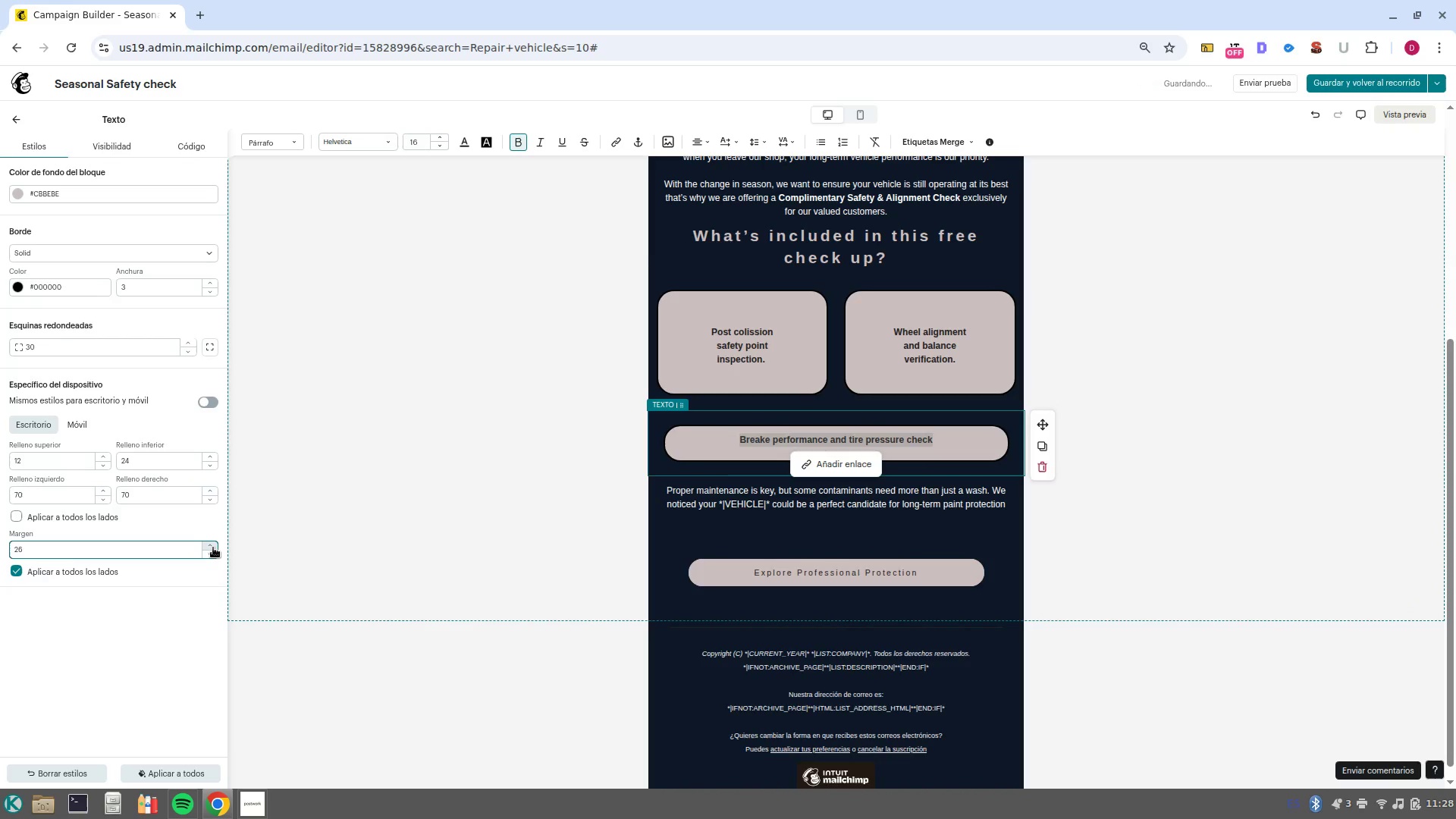 
triple_click([213, 548])
 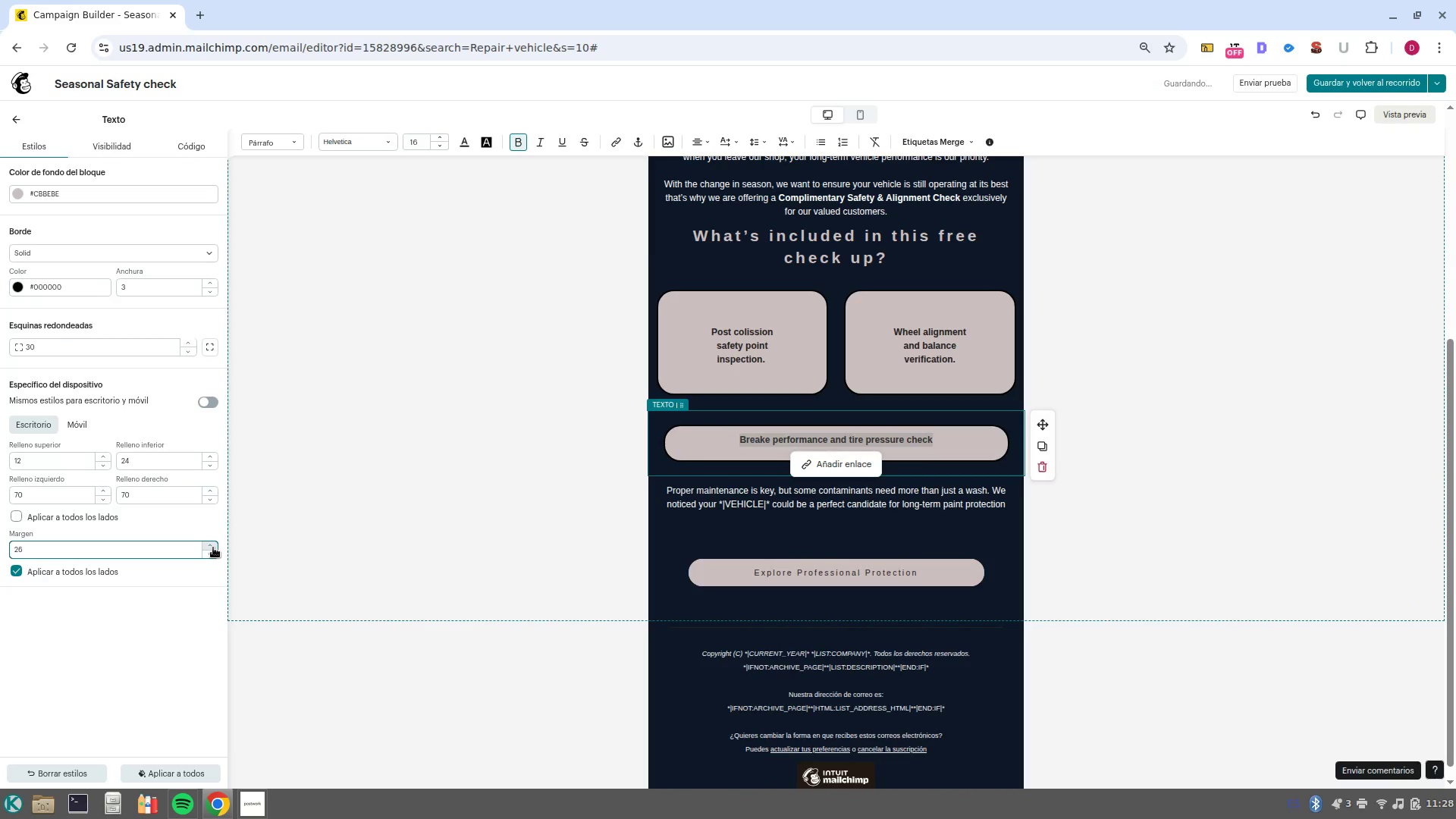 
triple_click([213, 548])
 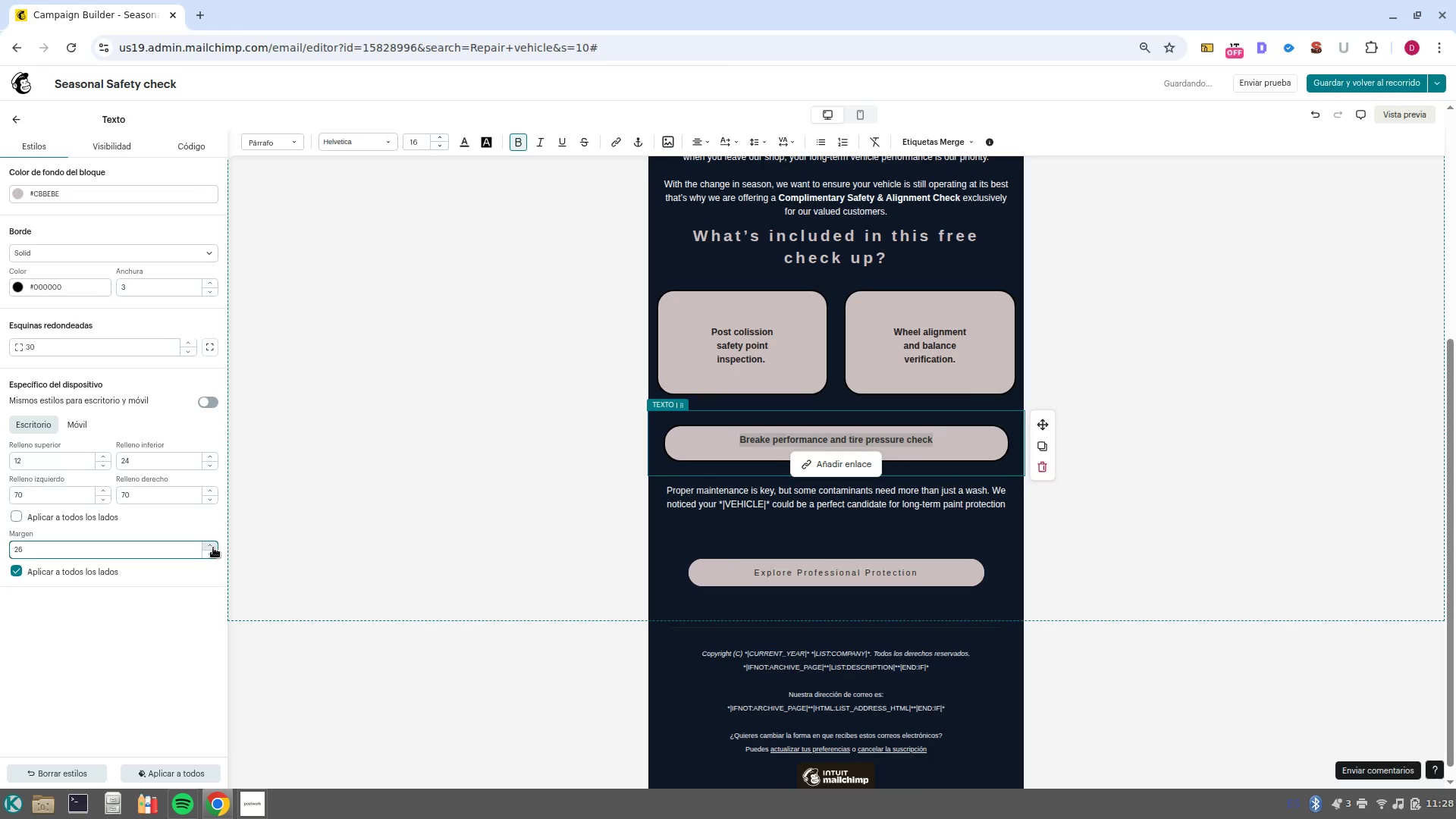 
triple_click([213, 548])
 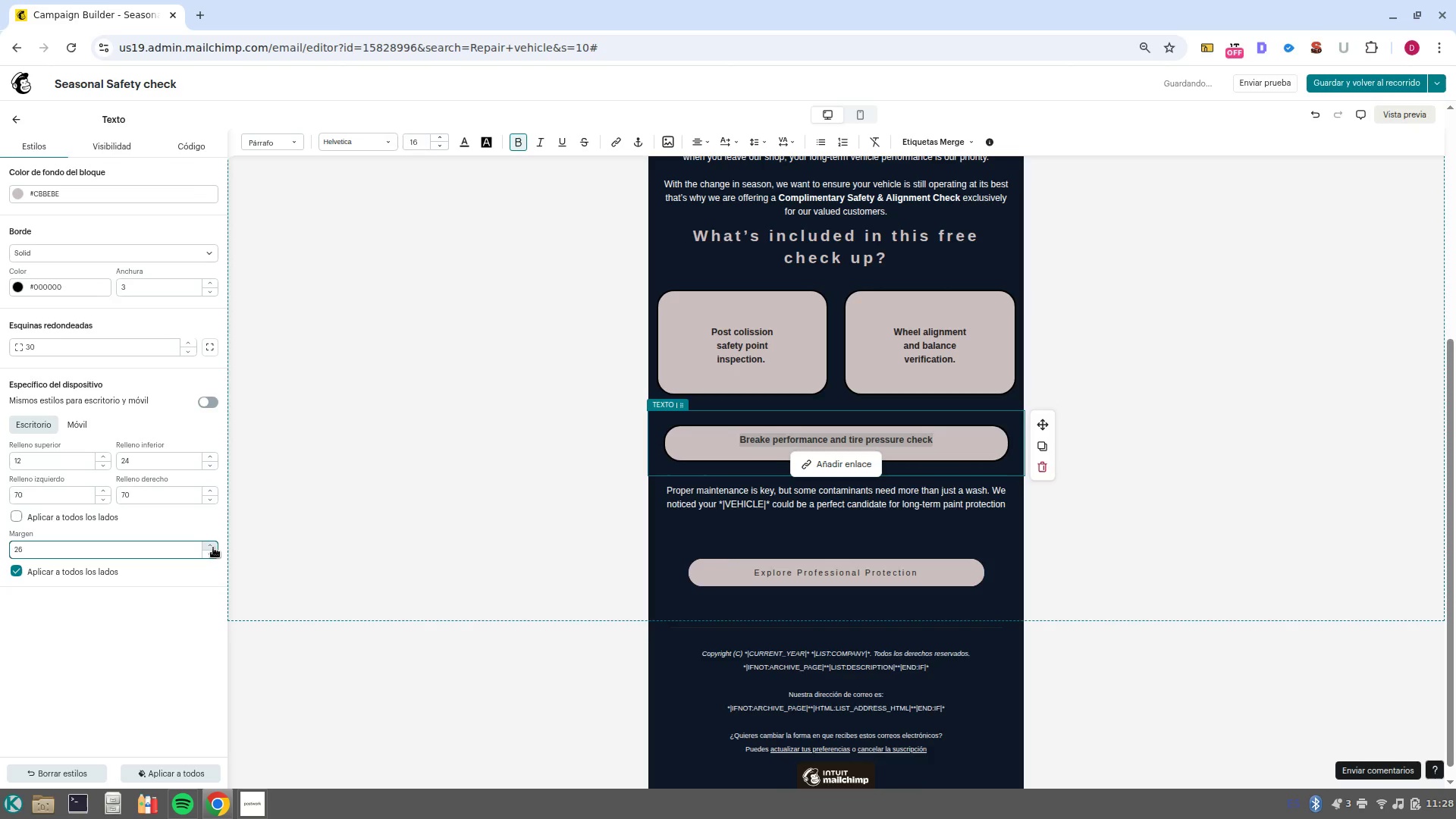 
triple_click([213, 548])
 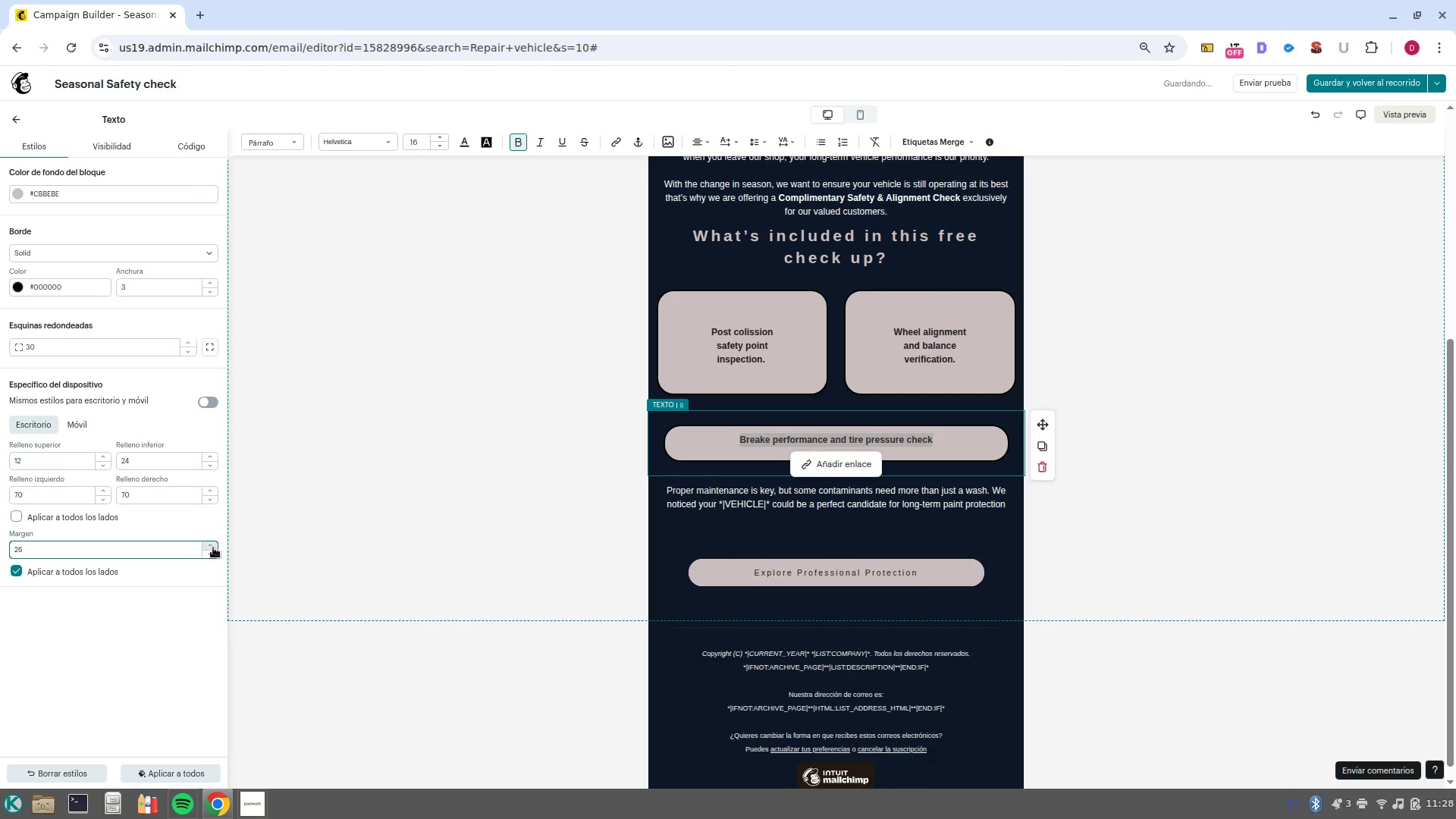 
triple_click([213, 548])
 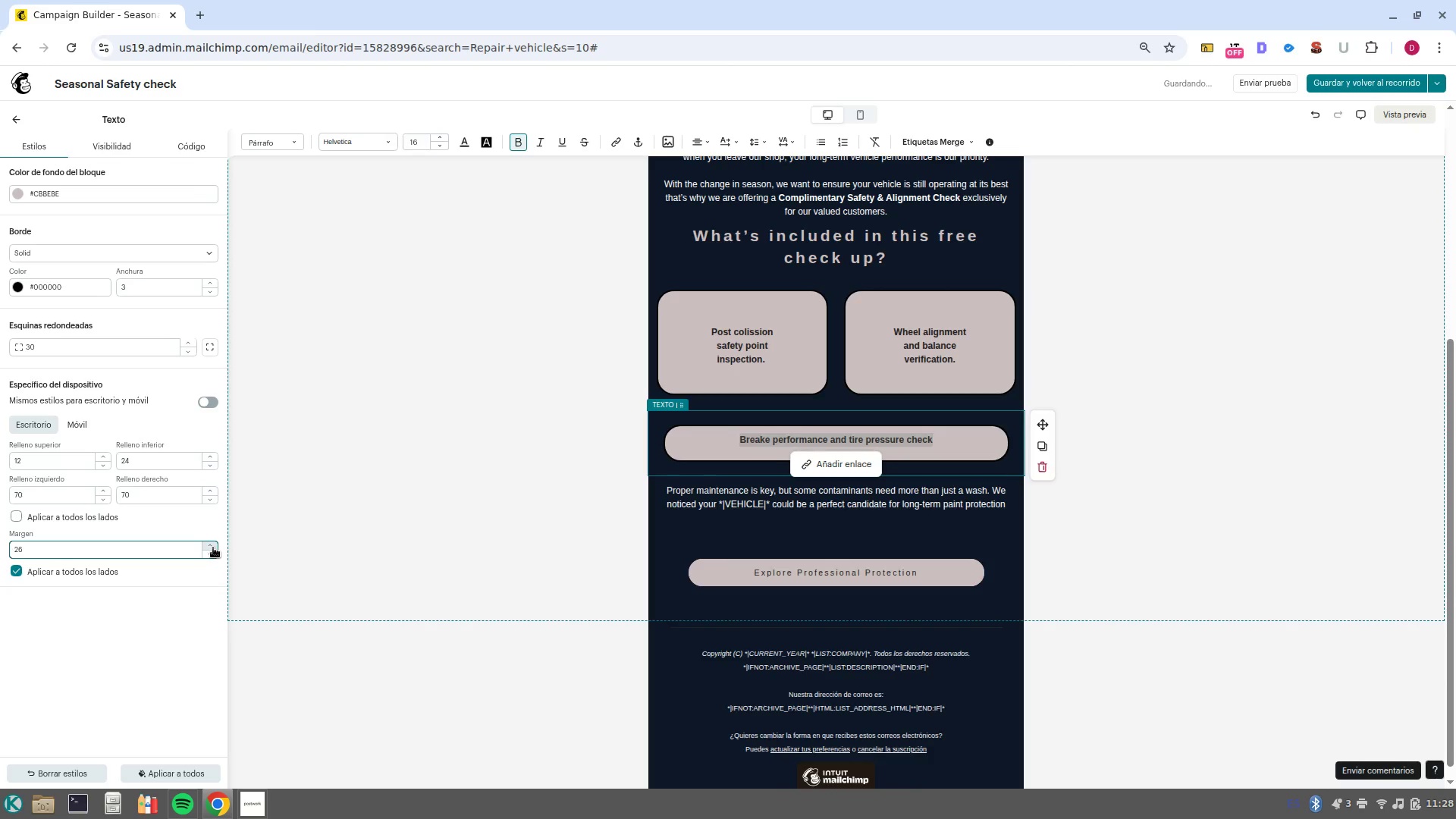 
triple_click([213, 548])
 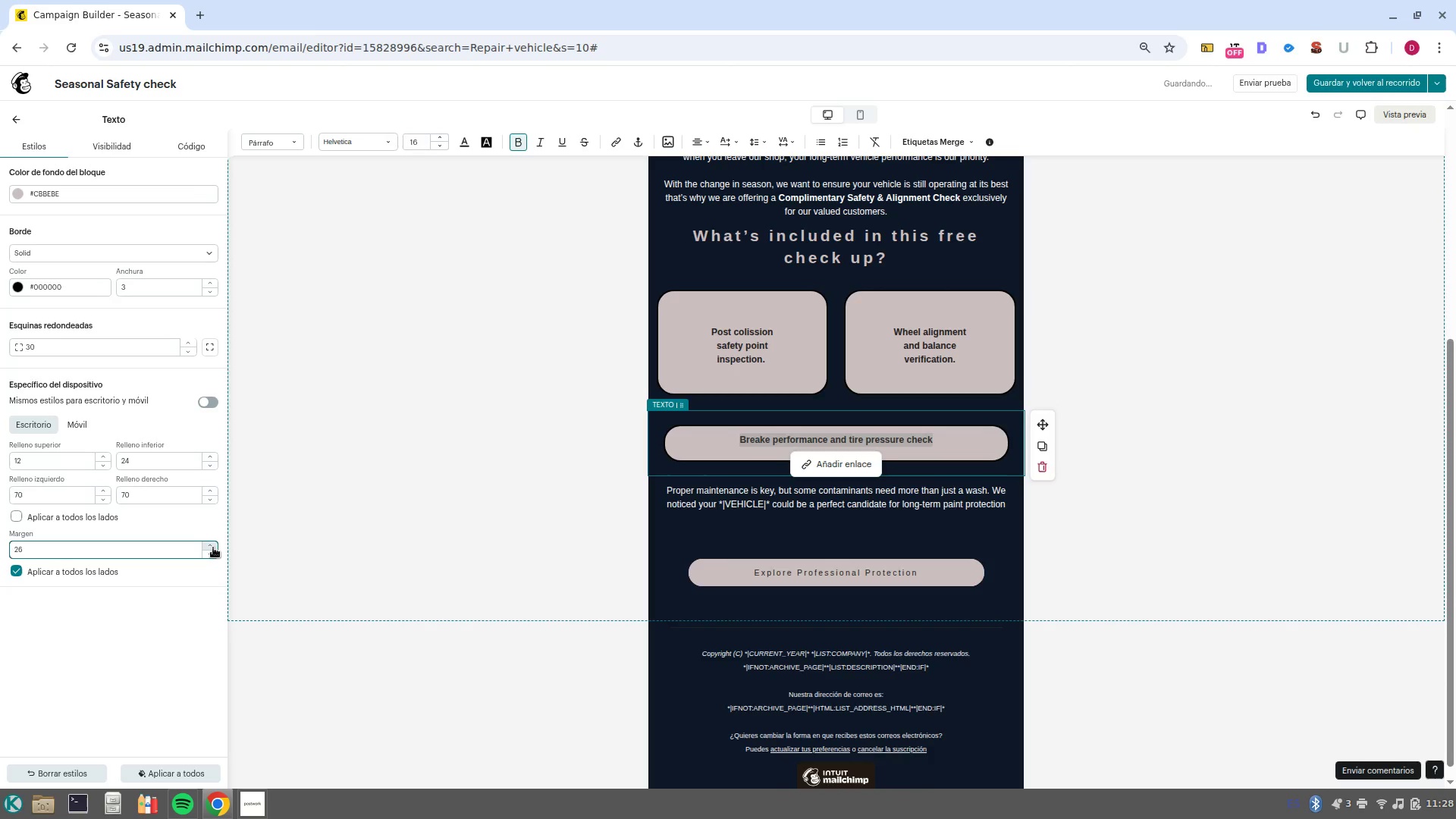 
triple_click([213, 548])
 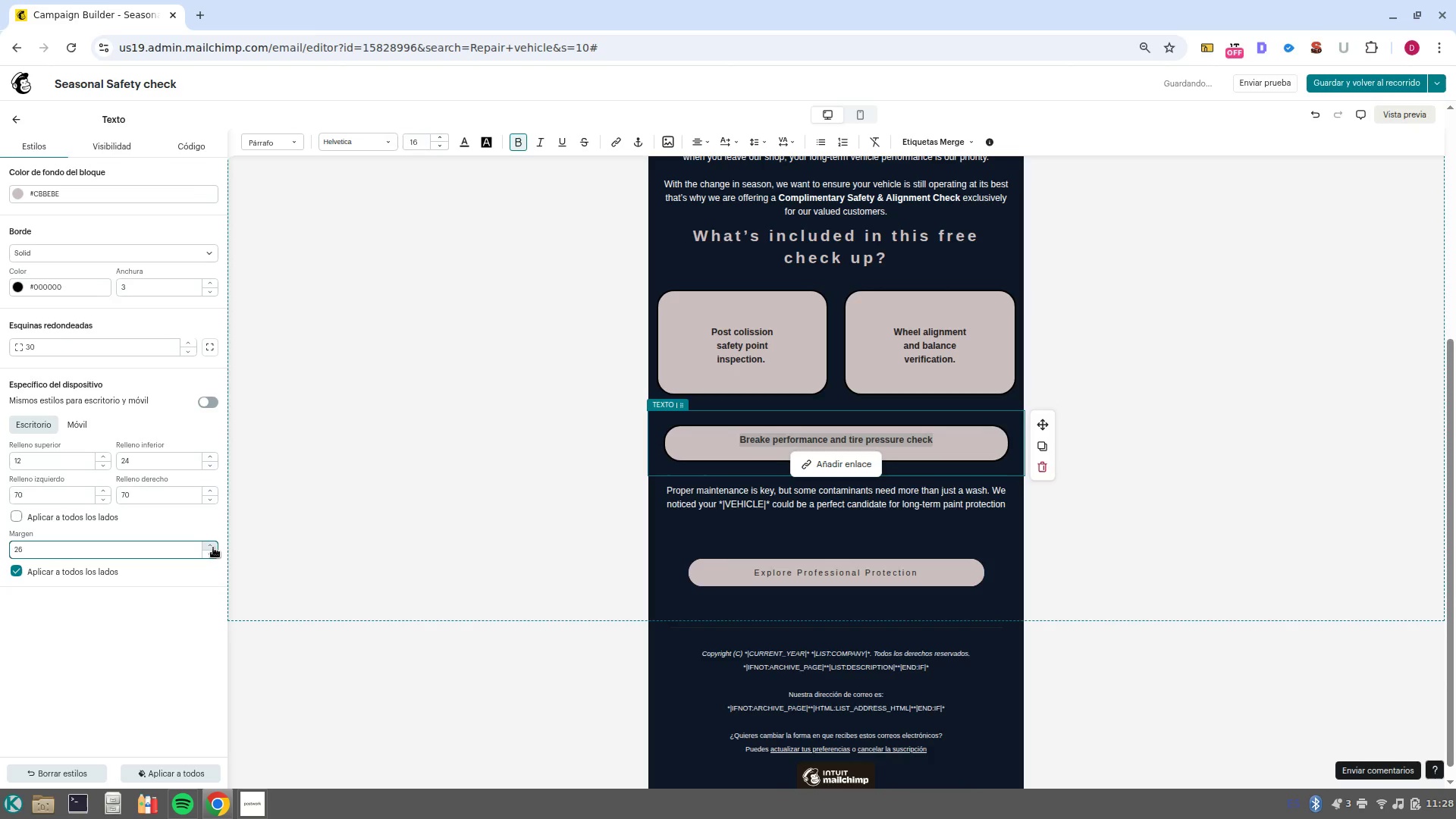 
triple_click([213, 548])
 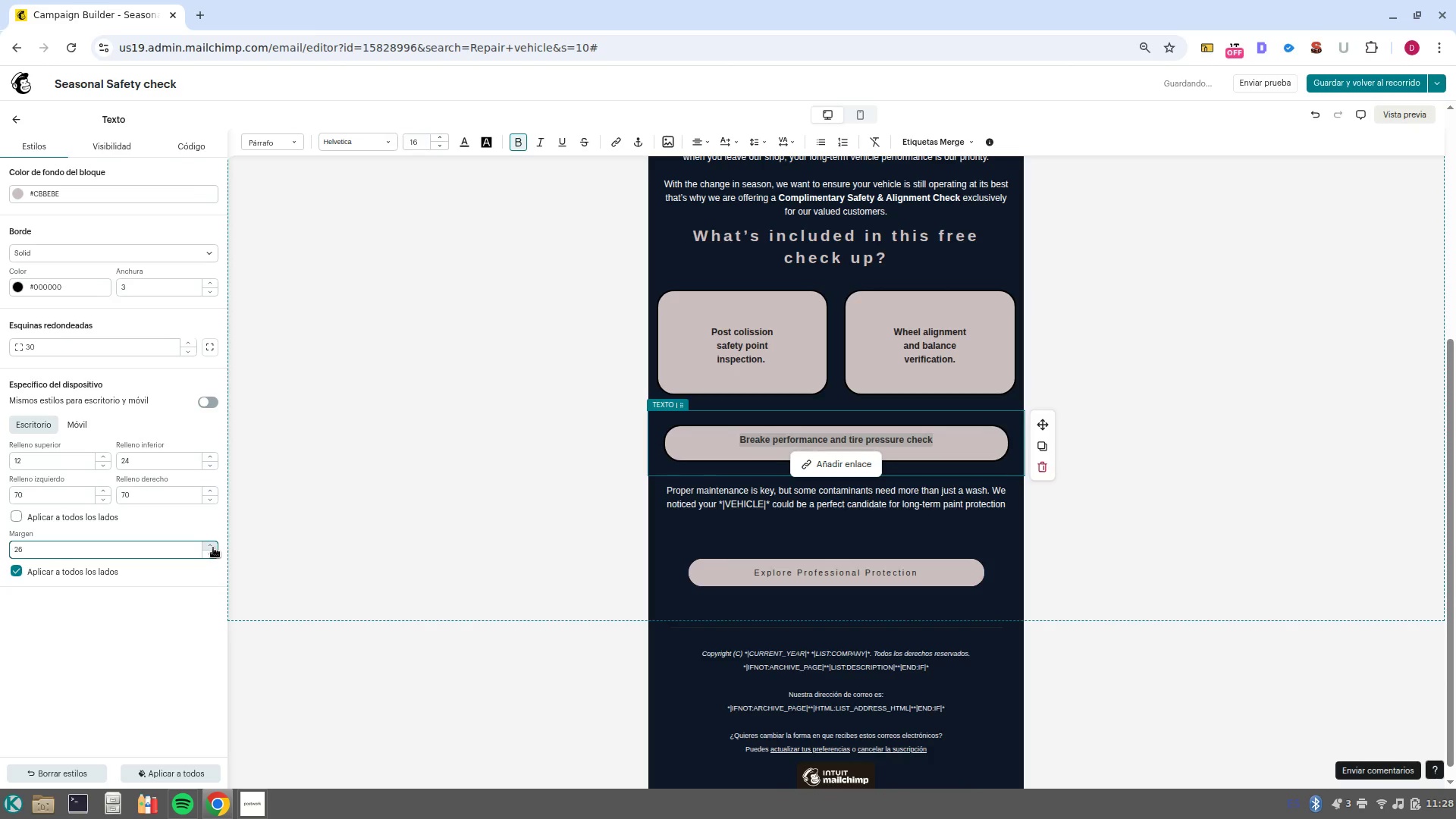 
triple_click([213, 548])
 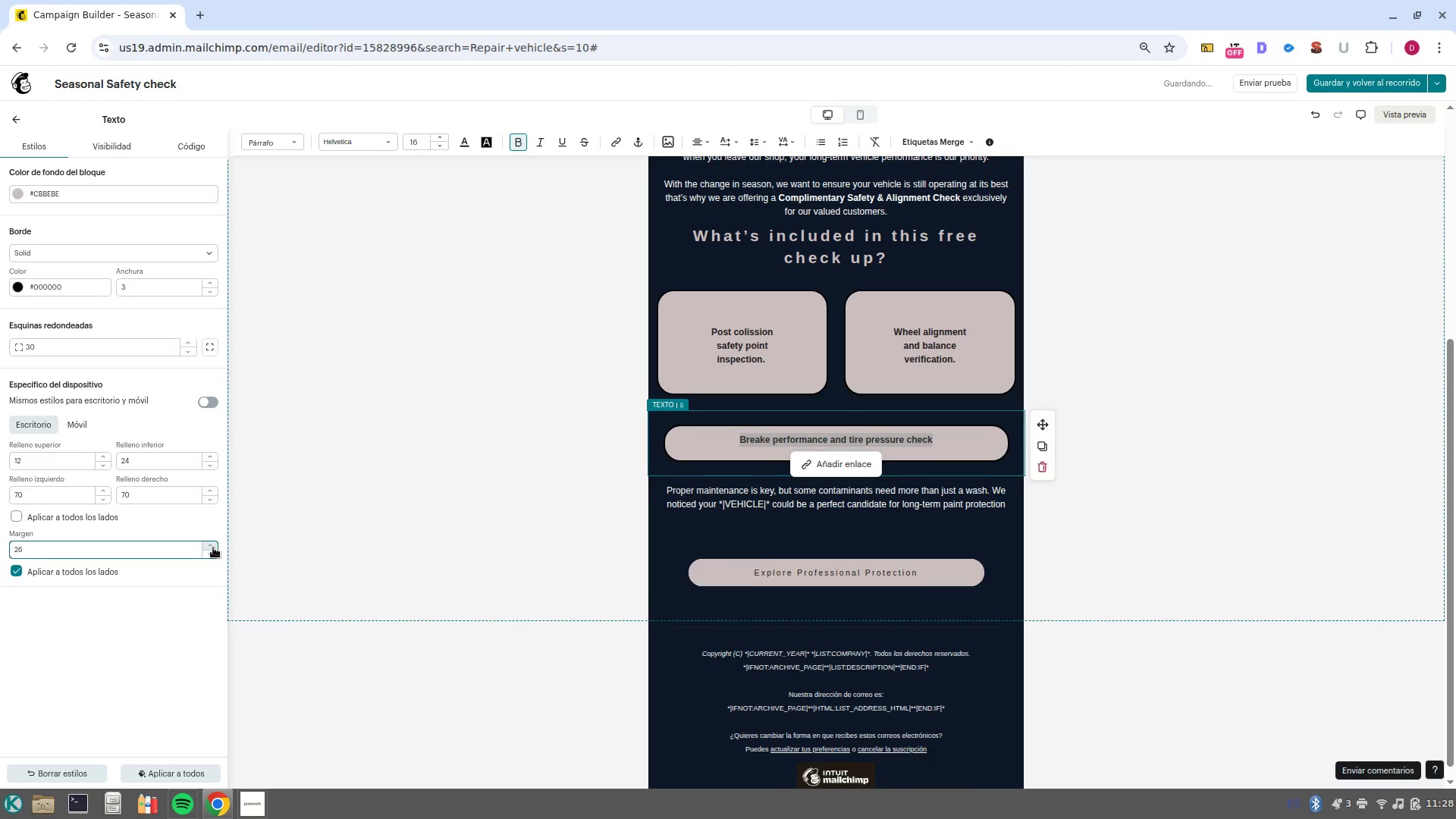 
triple_click([213, 548])
 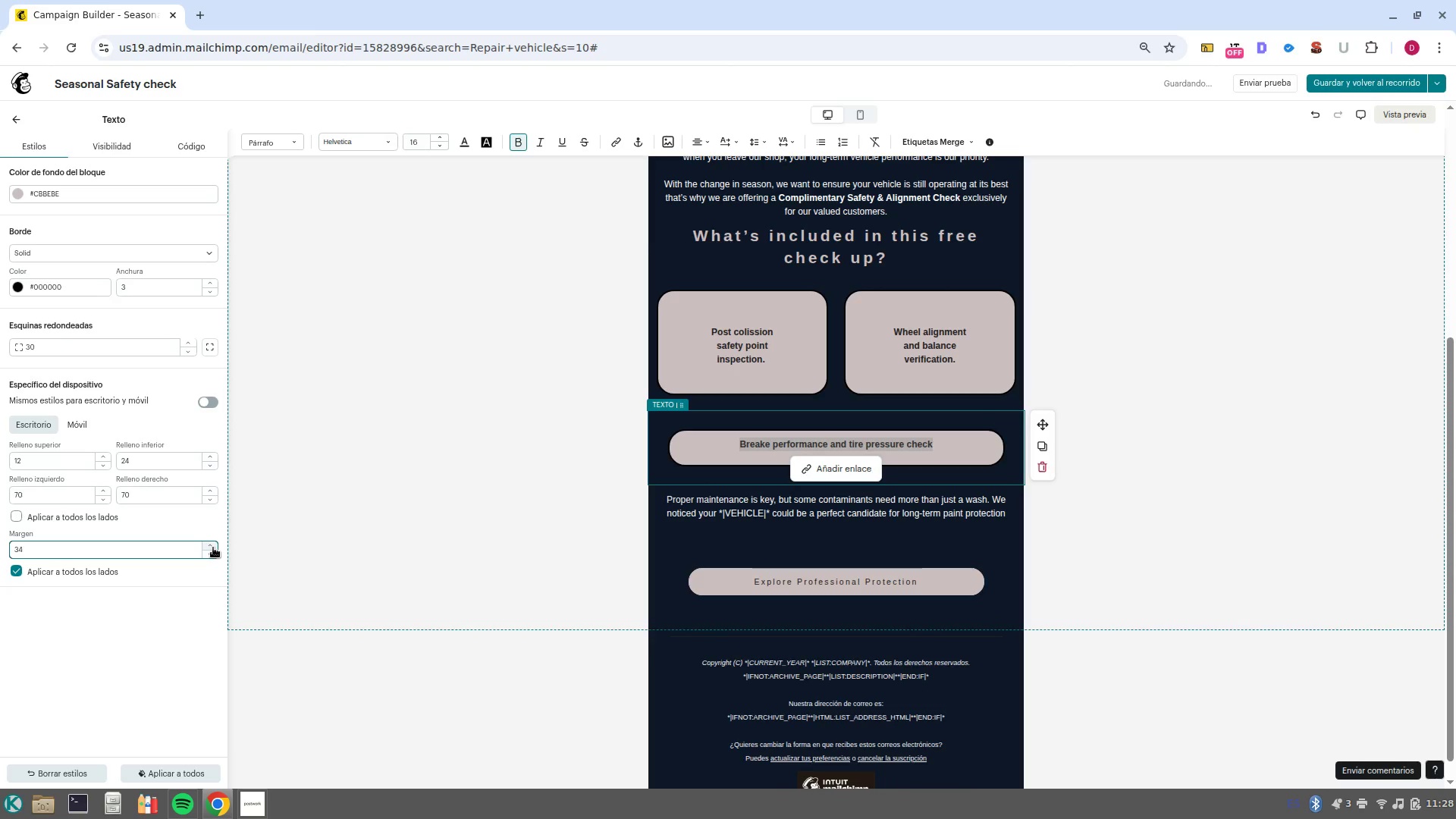 
triple_click([213, 548])
 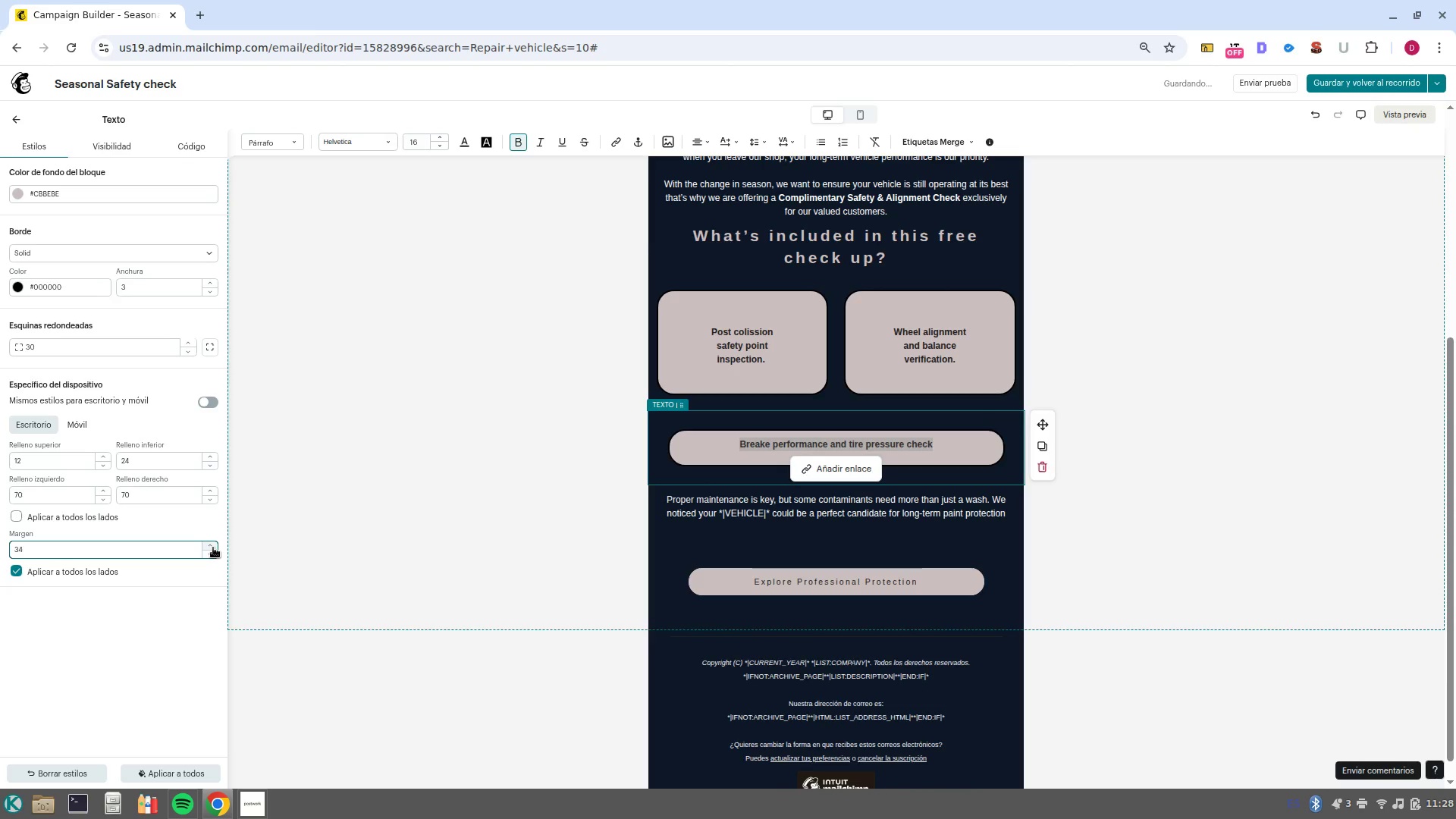 
triple_click([213, 548])
 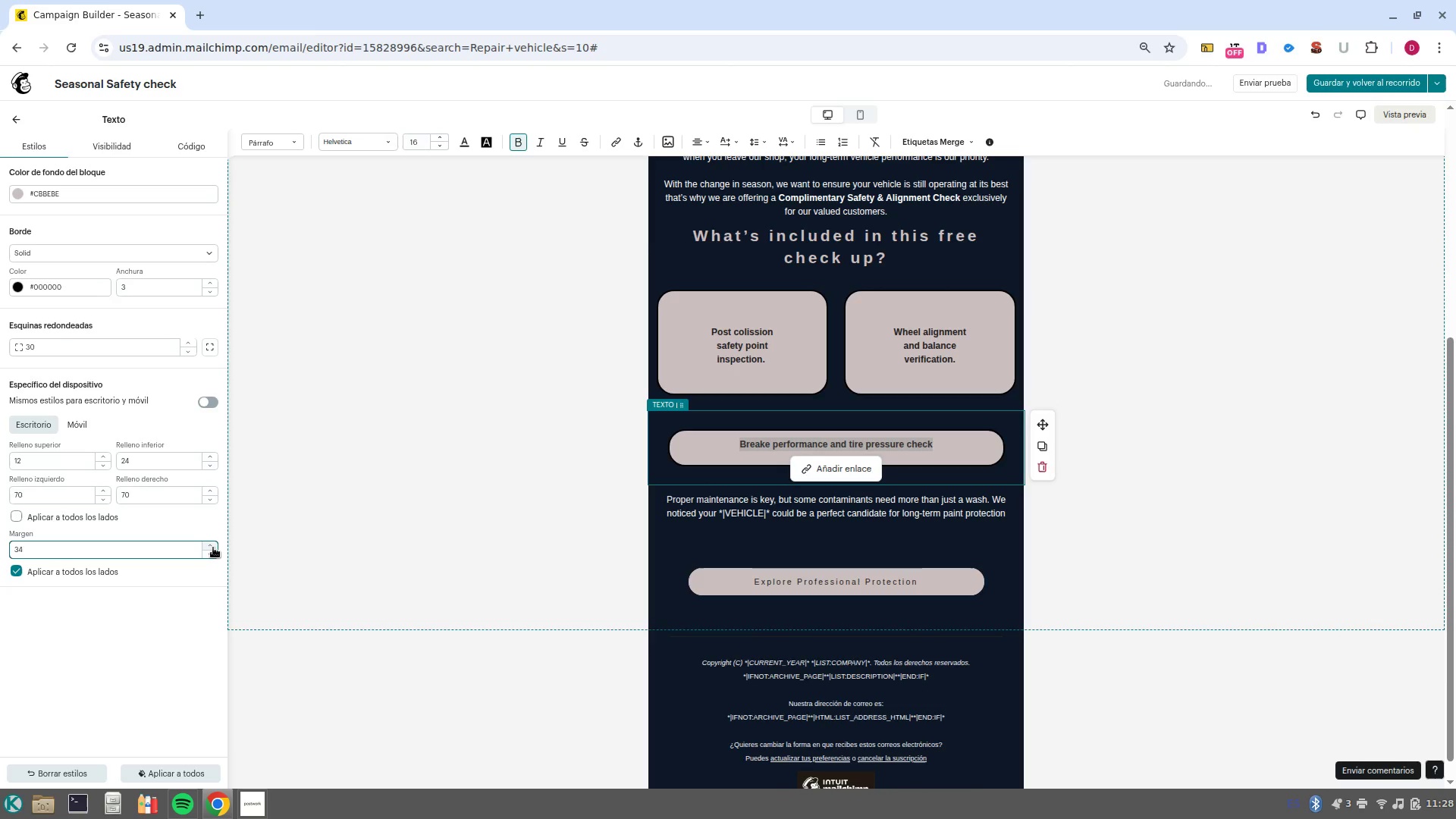 
triple_click([213, 548])
 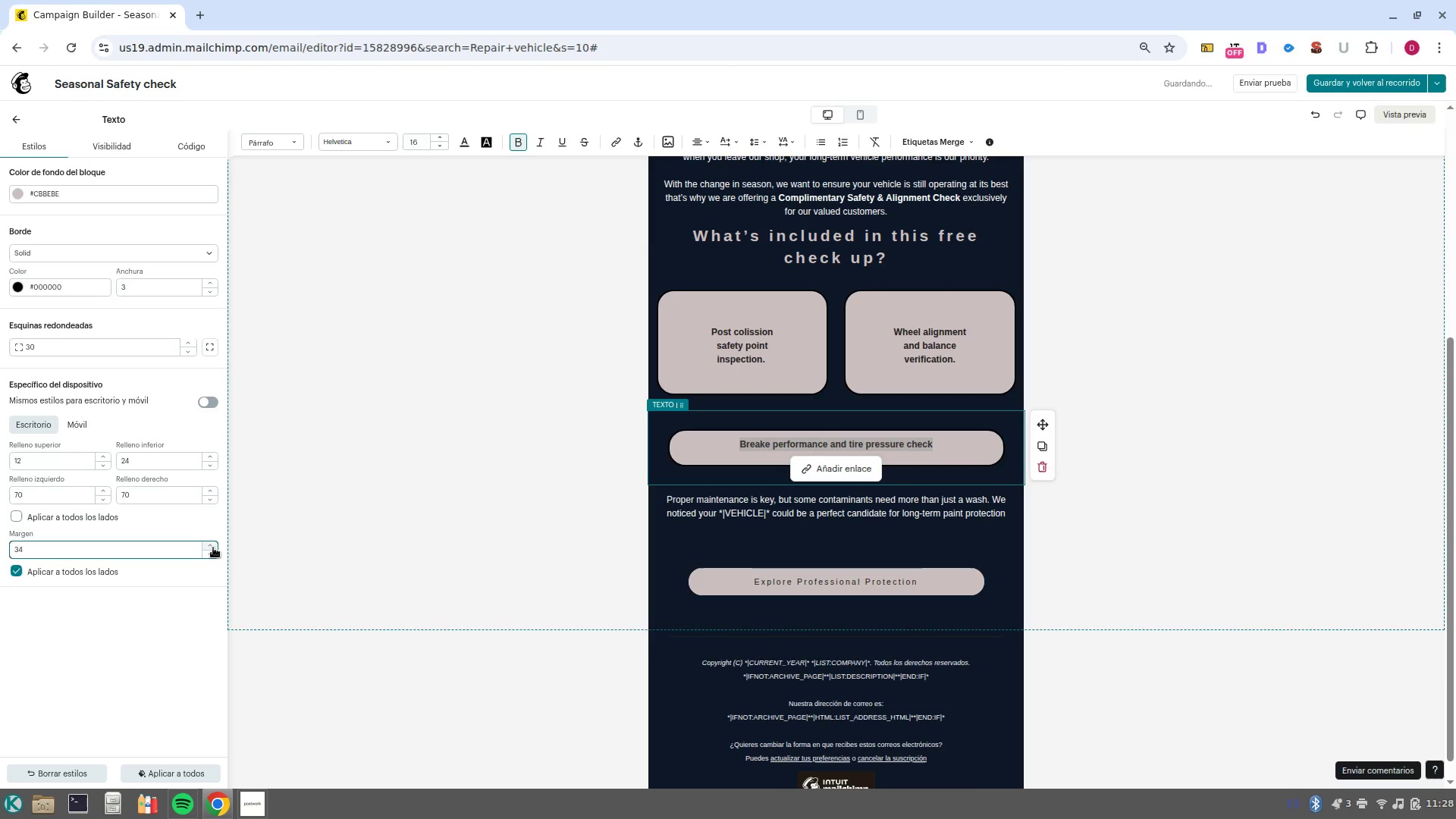 
triple_click([213, 548])
 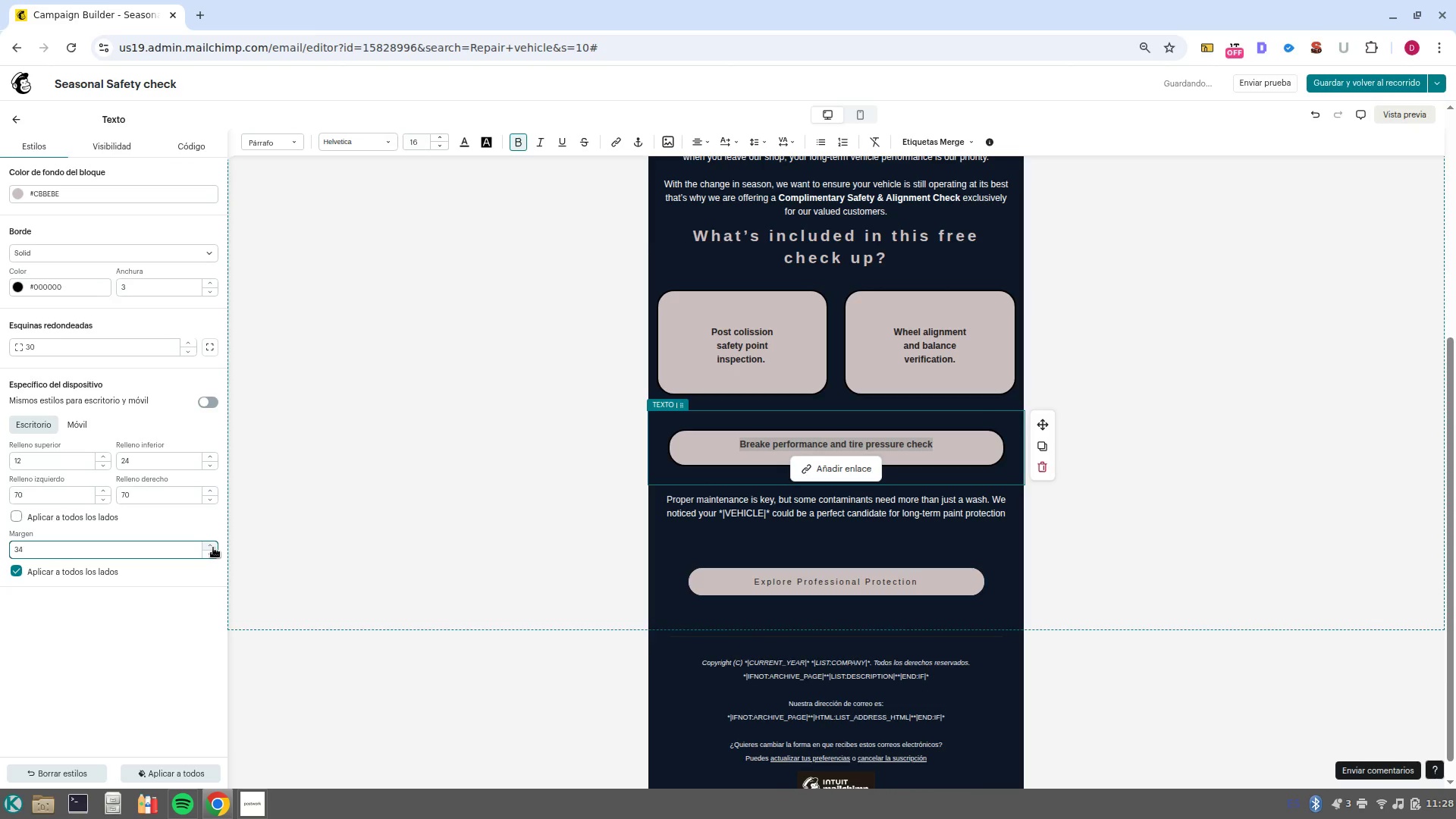 
triple_click([213, 548])
 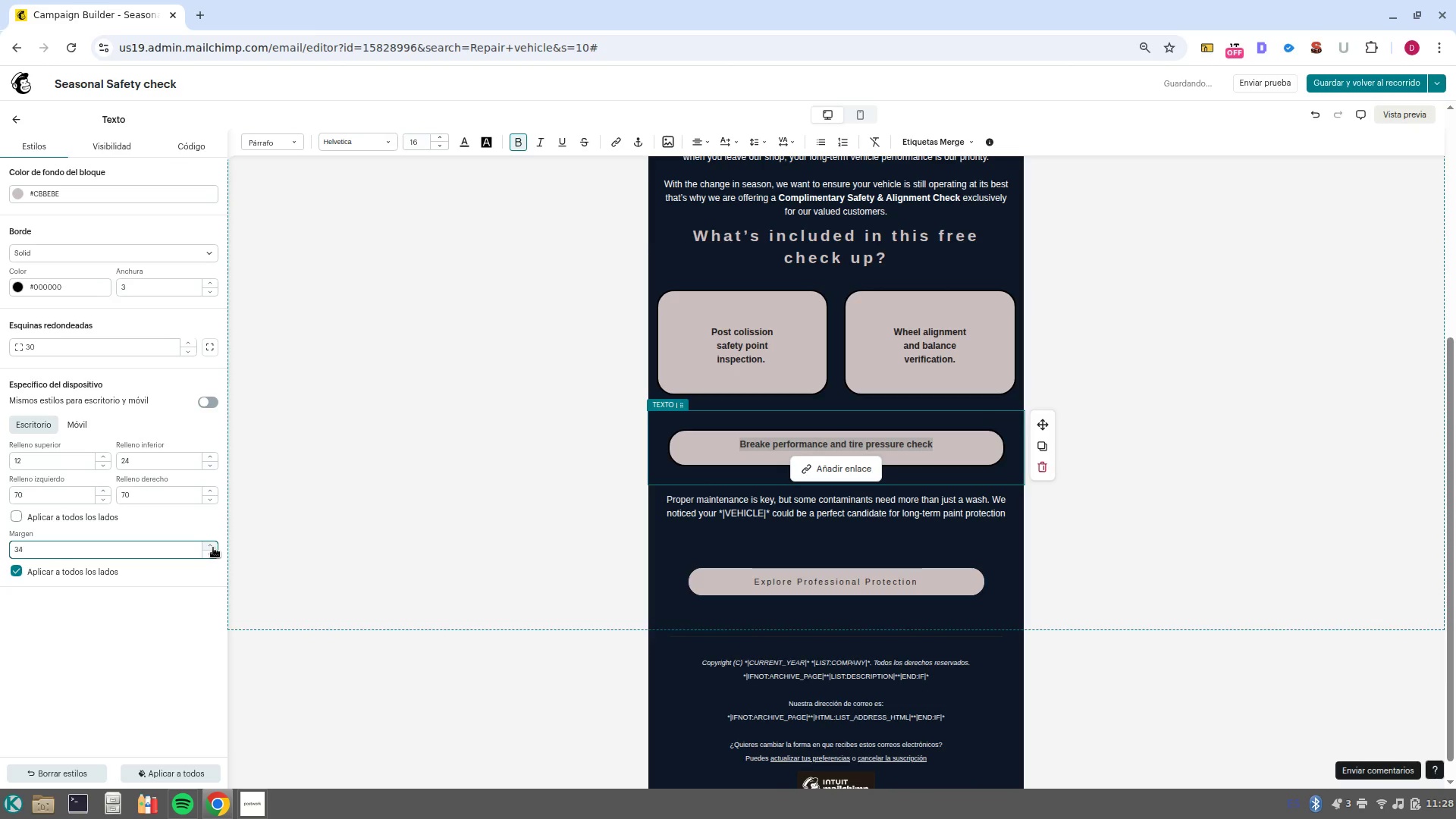 
triple_click([213, 548])
 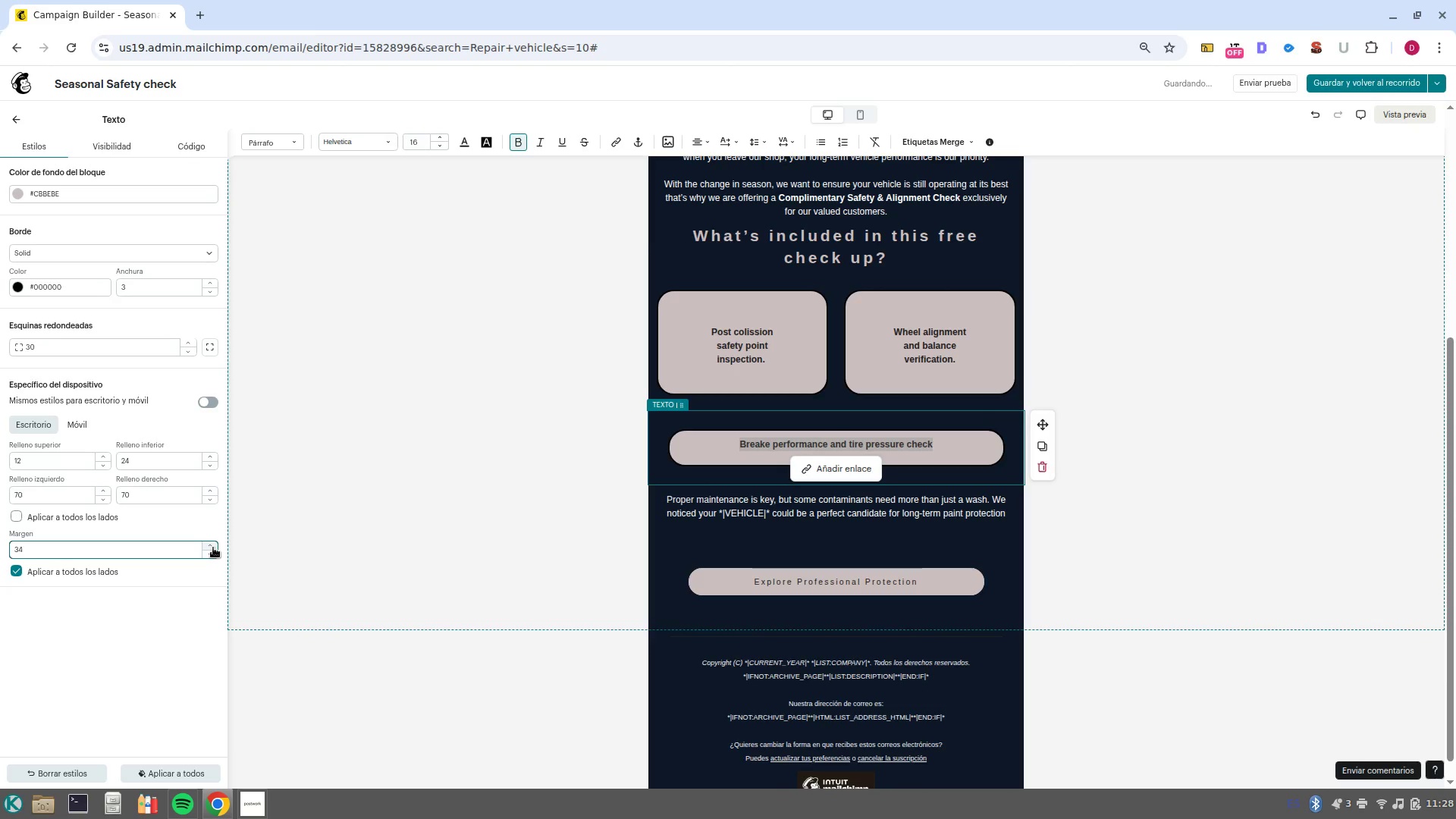 
triple_click([213, 548])
 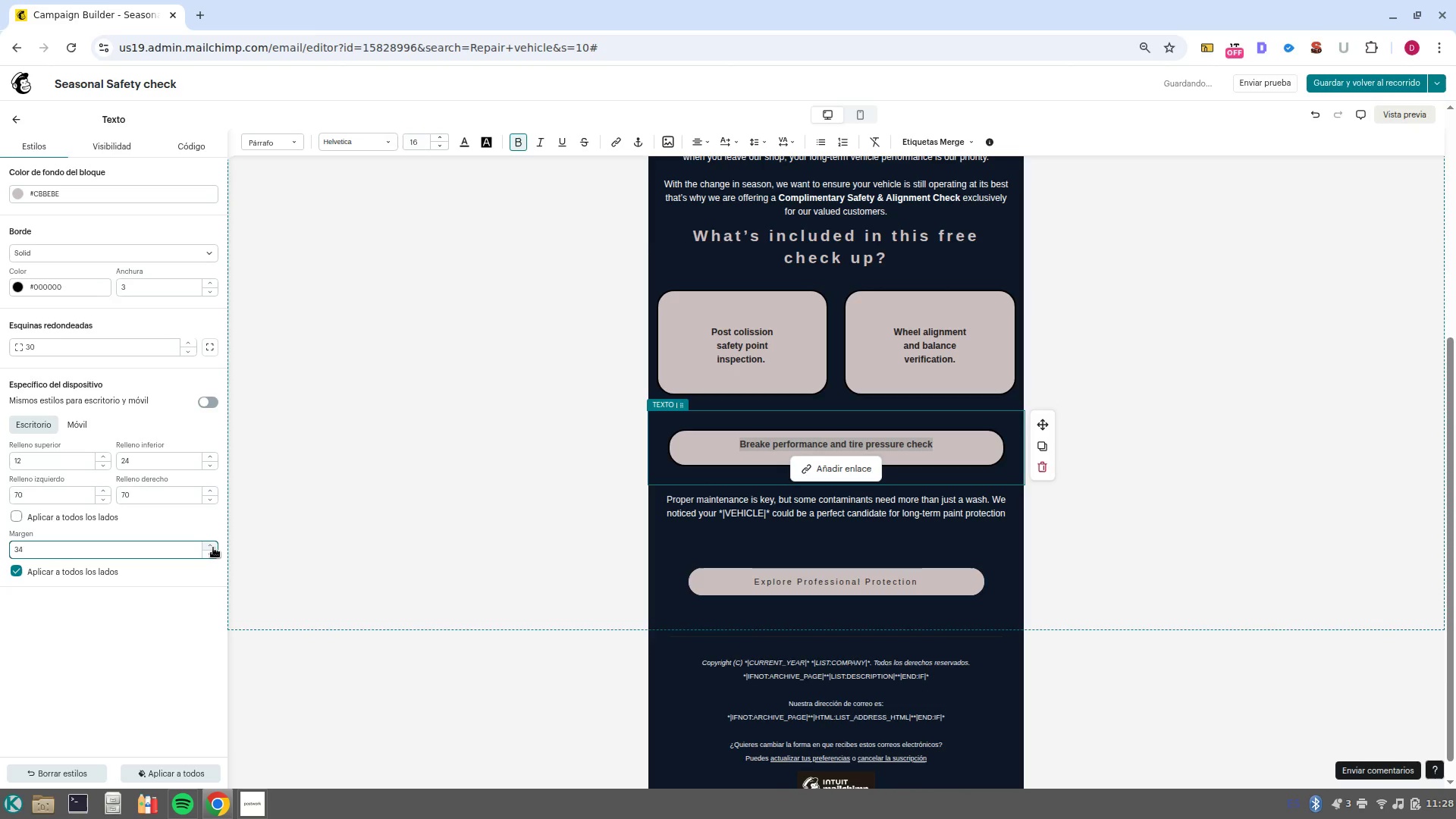 
triple_click([213, 548])
 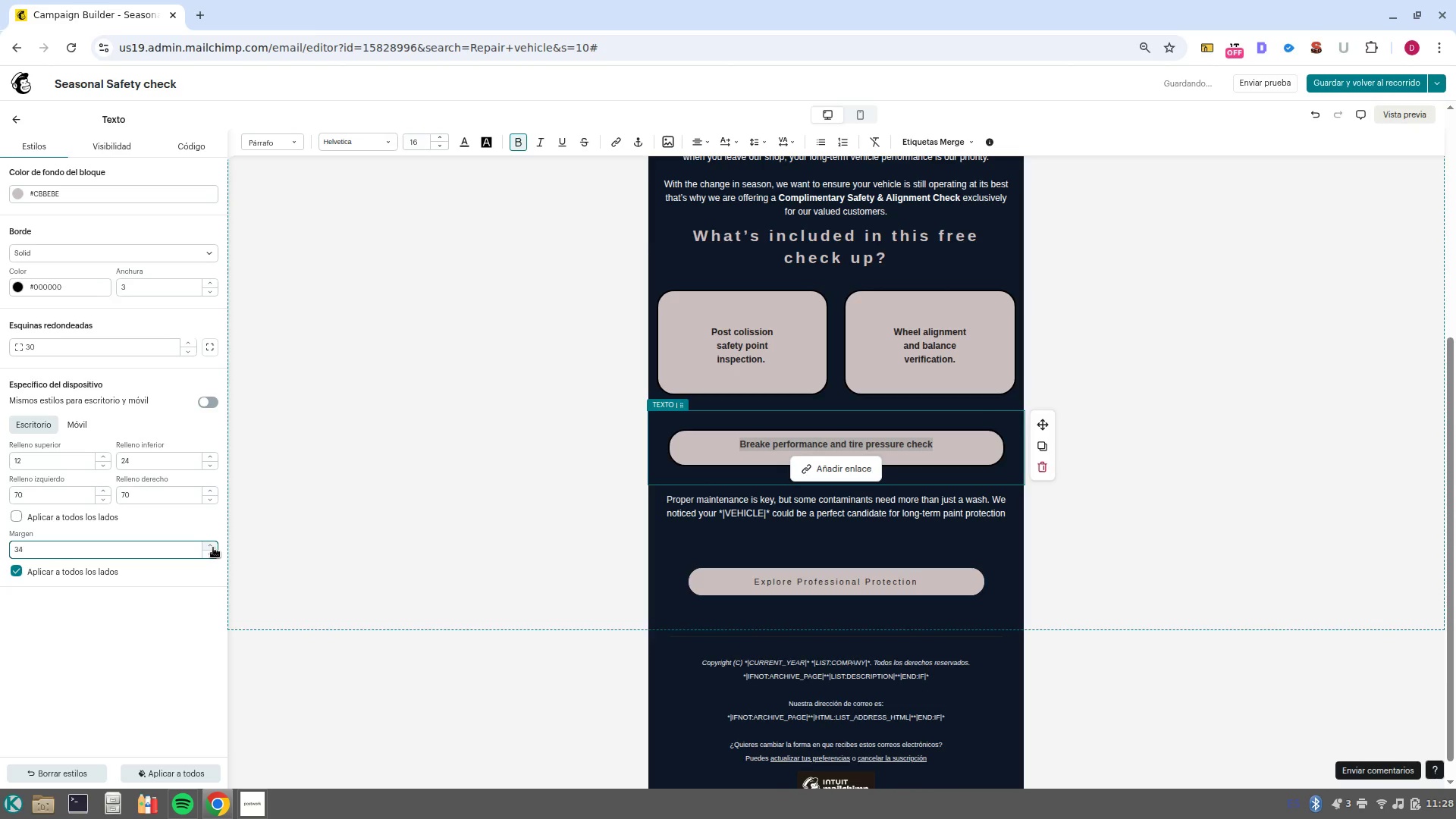 
triple_click([213, 548])
 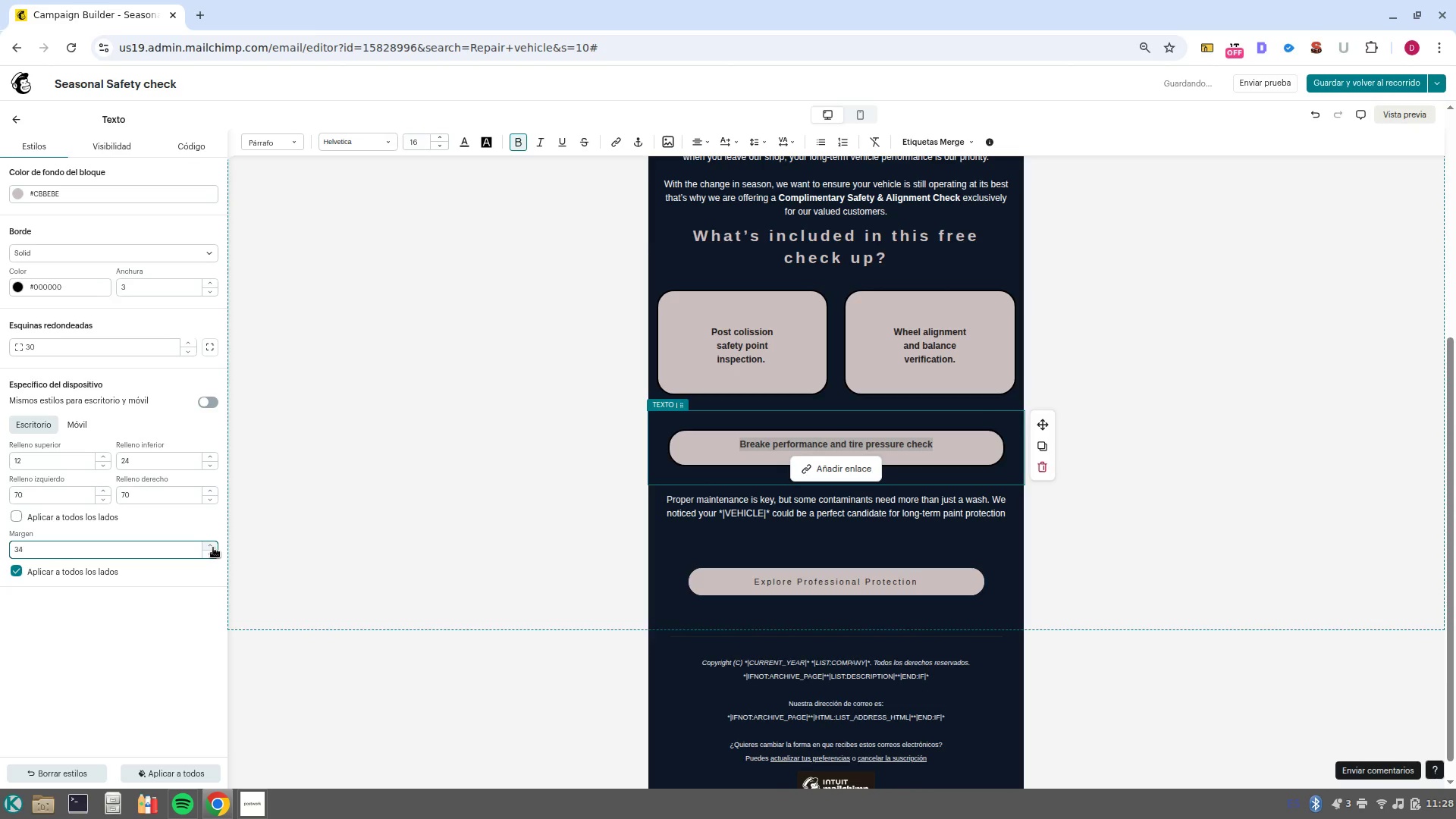 
triple_click([213, 548])
 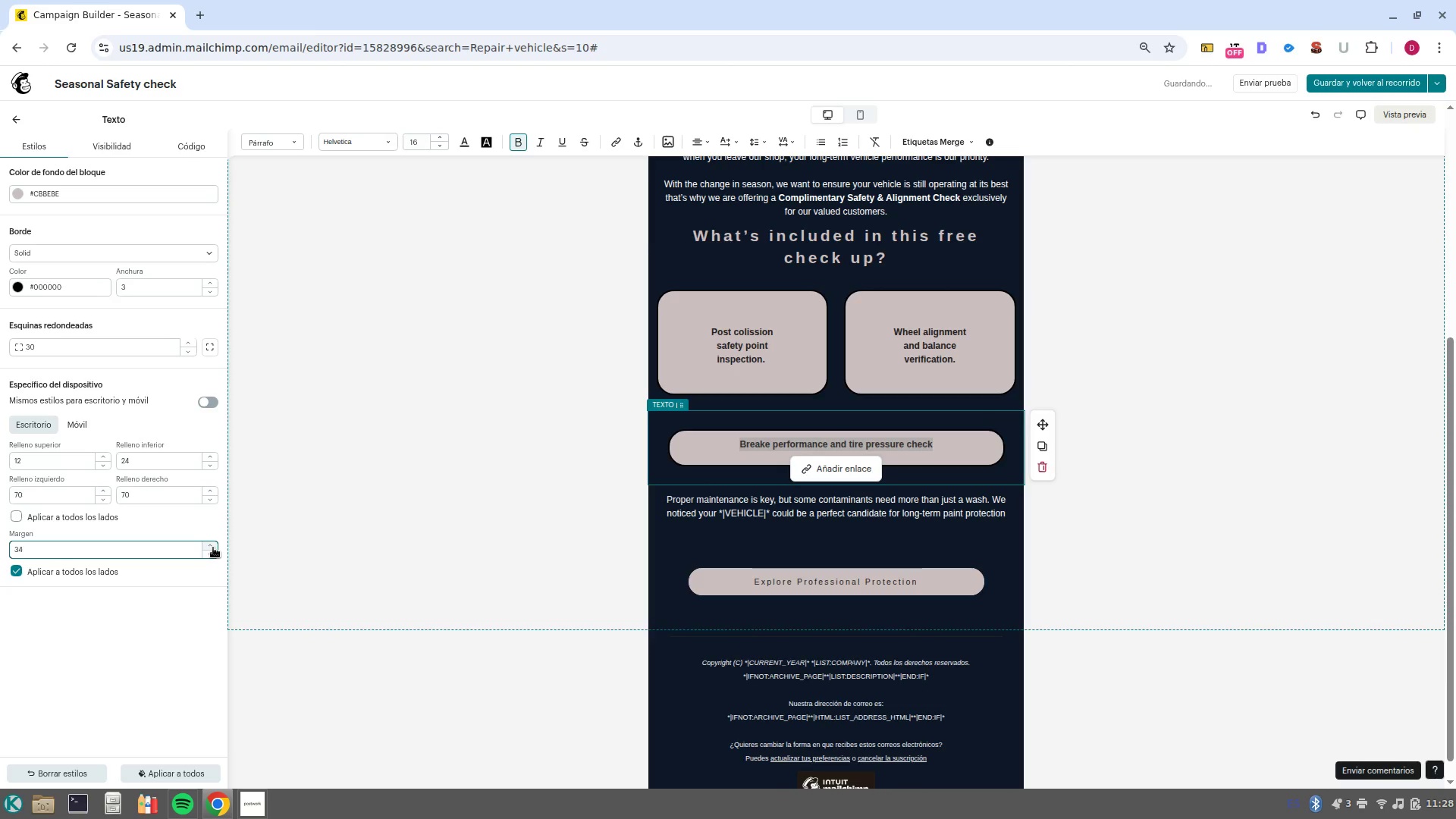 
triple_click([213, 548])
 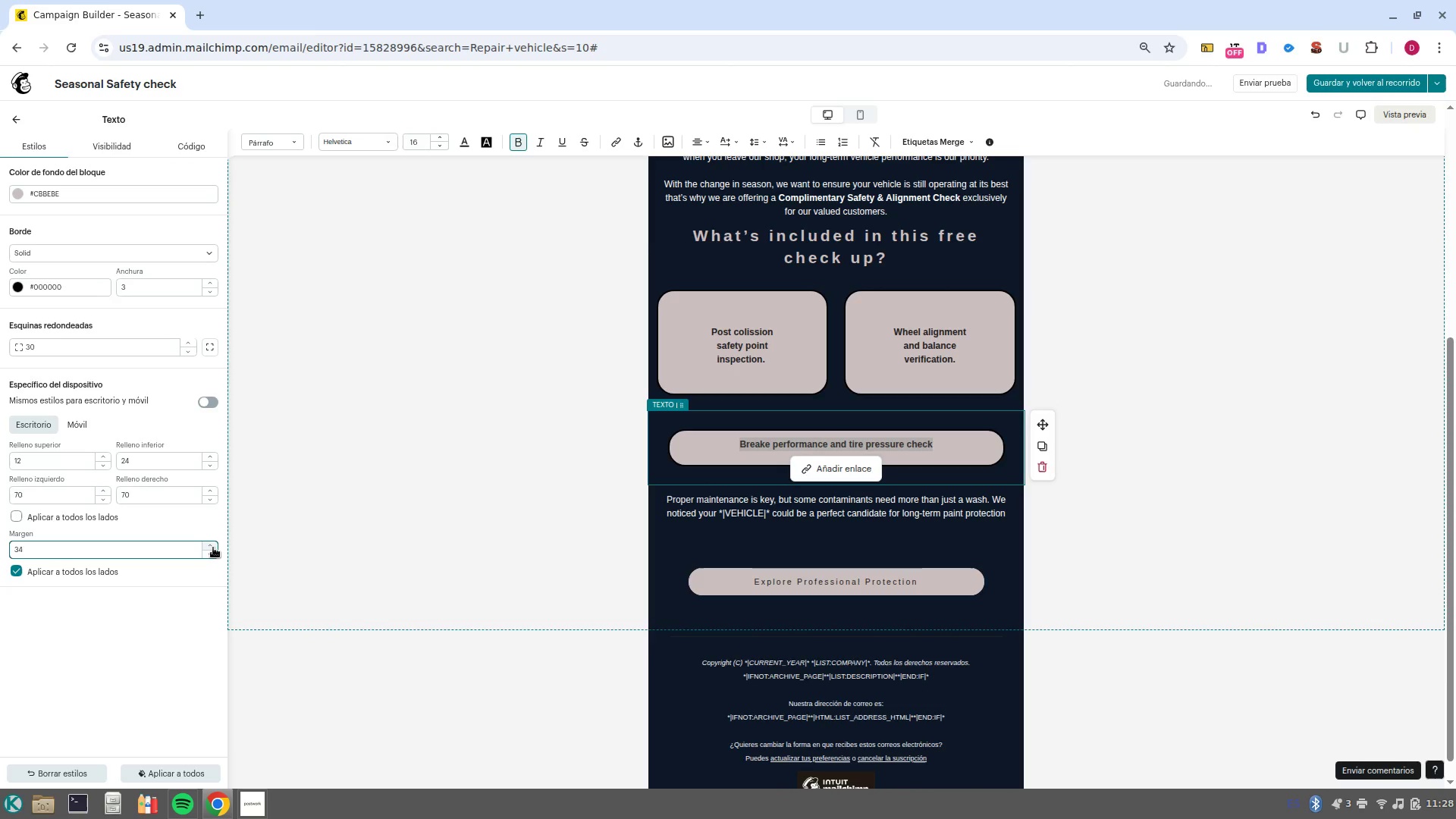 
triple_click([213, 548])
 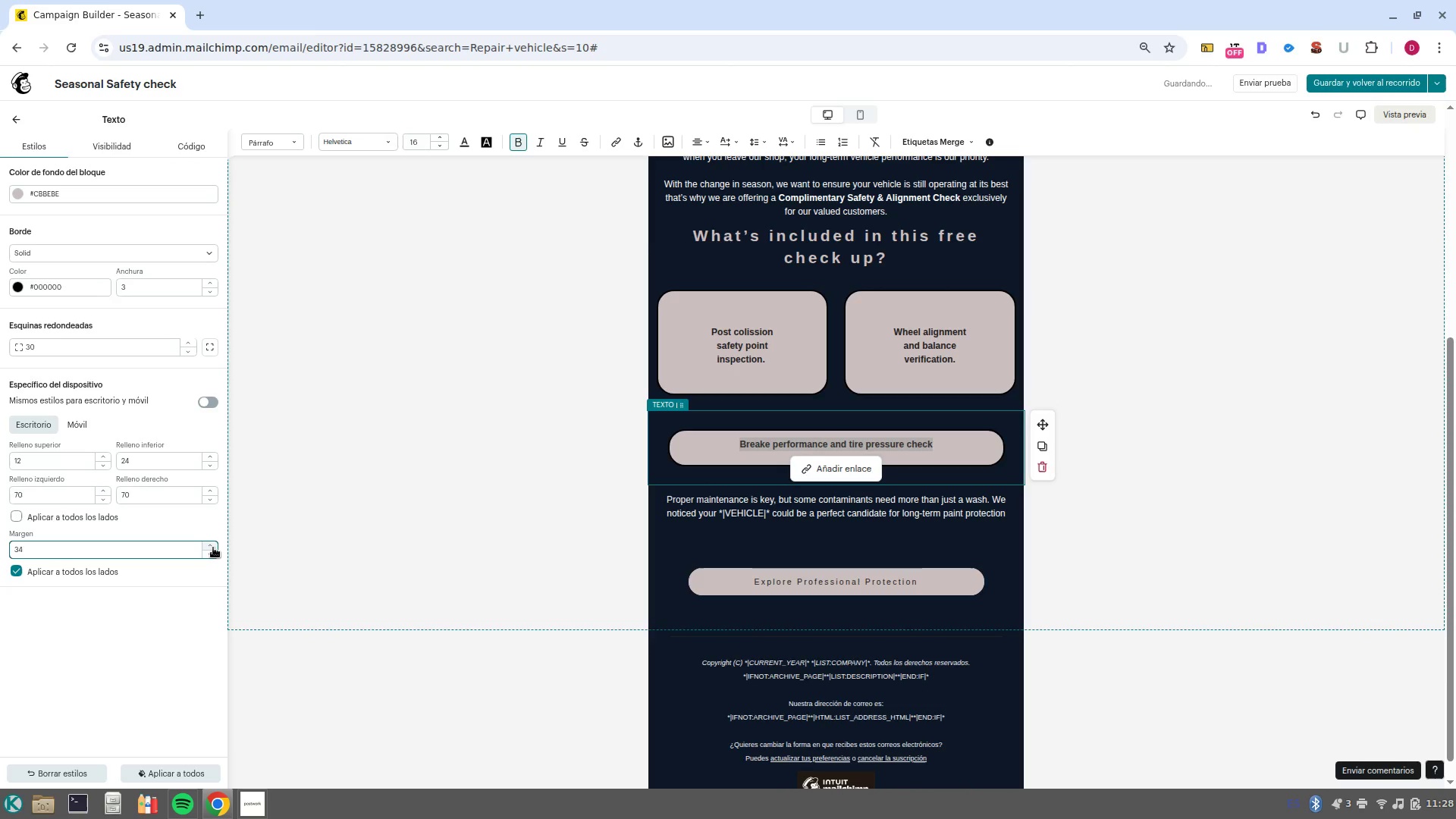 
triple_click([213, 548])
 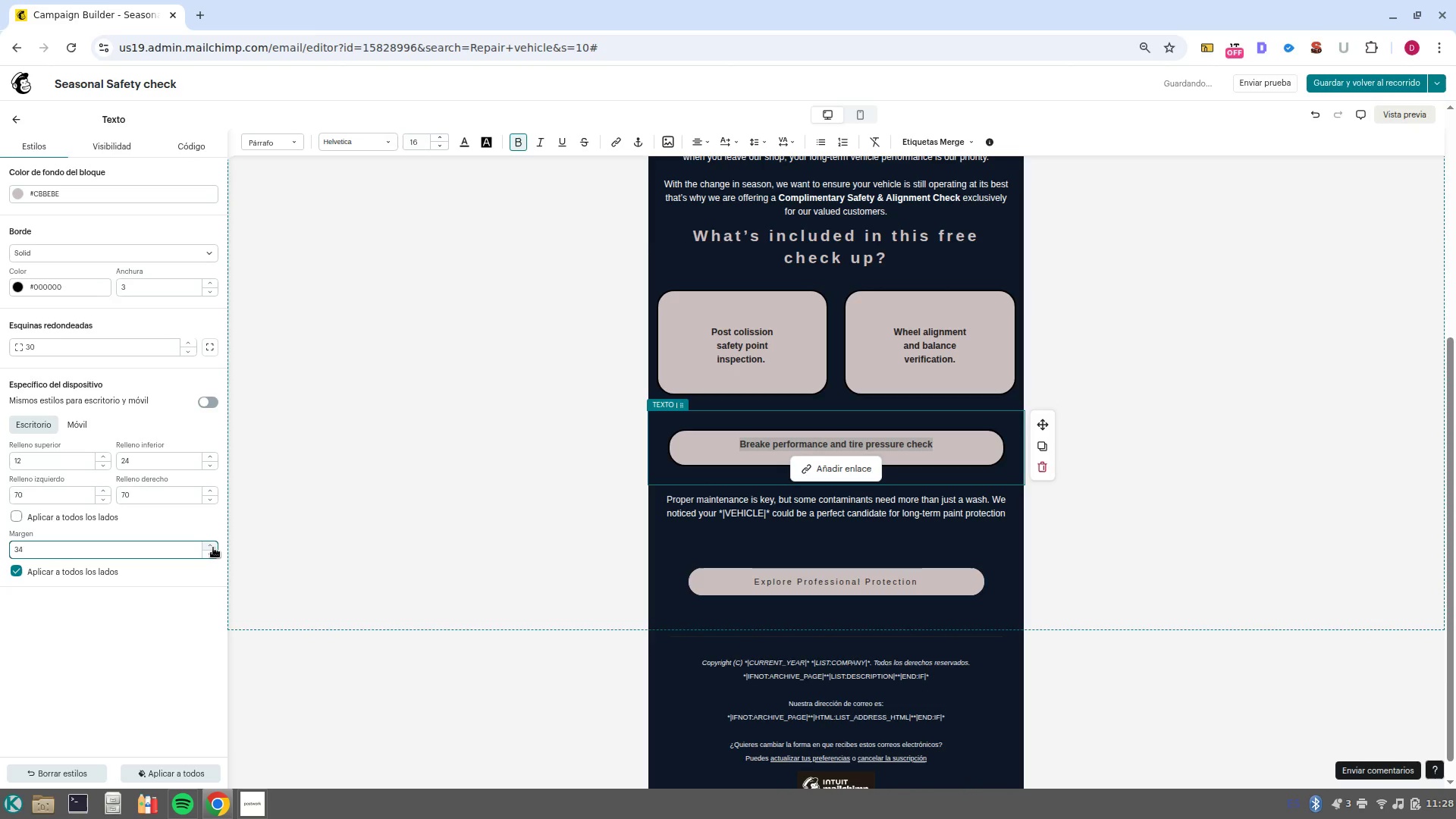 
triple_click([213, 548])
 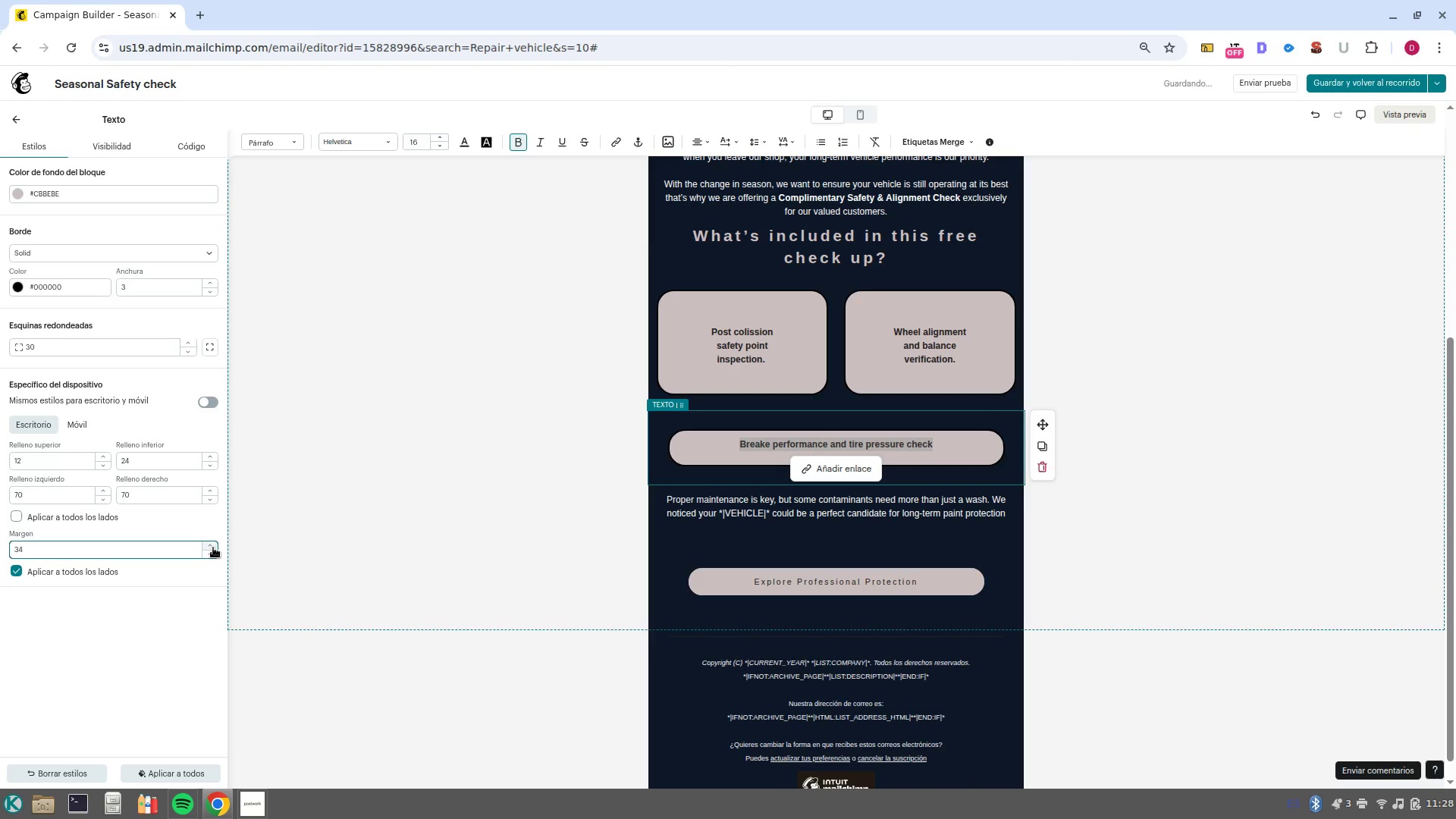 
triple_click([213, 548])
 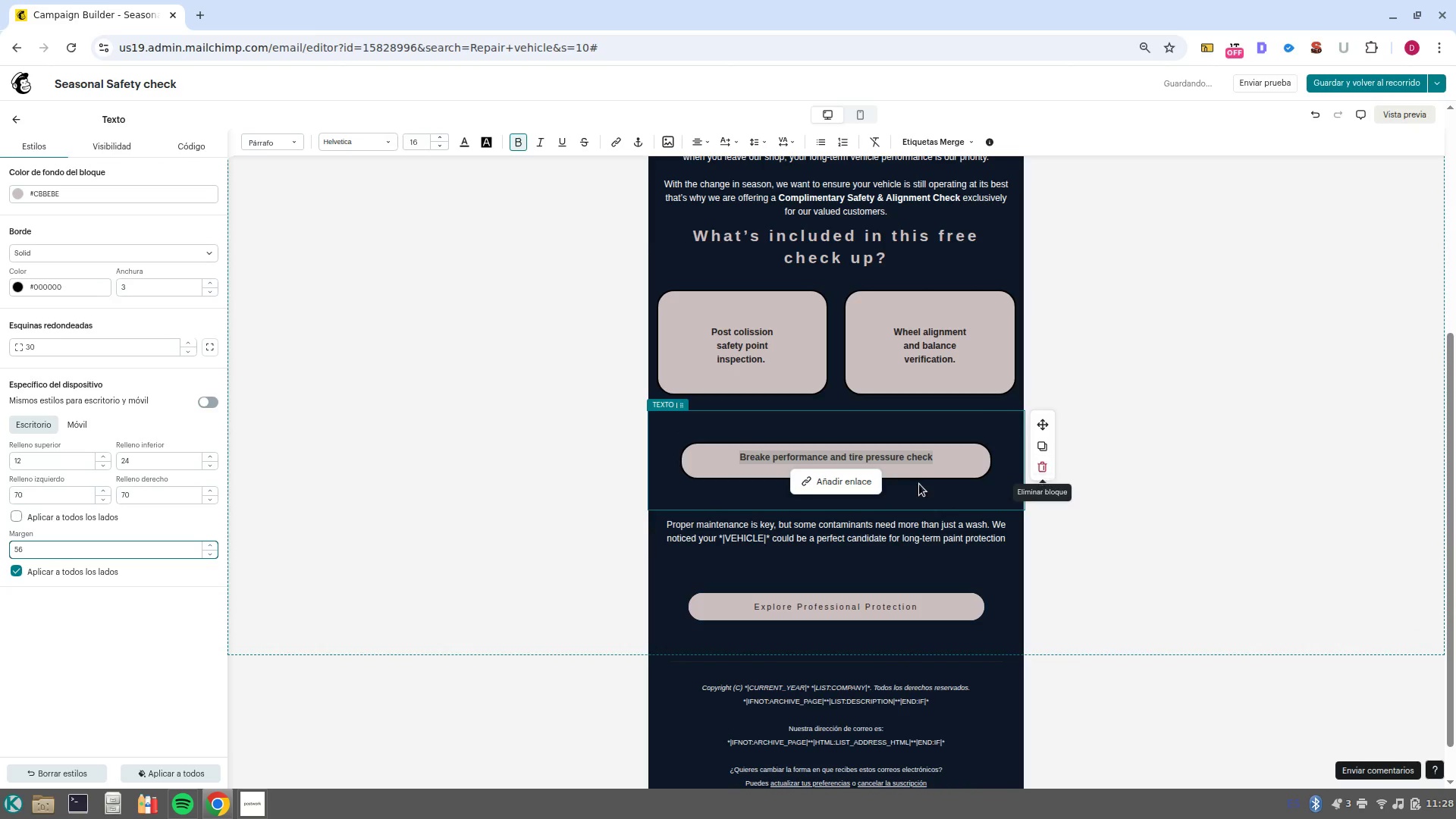 
key(Control+X)
 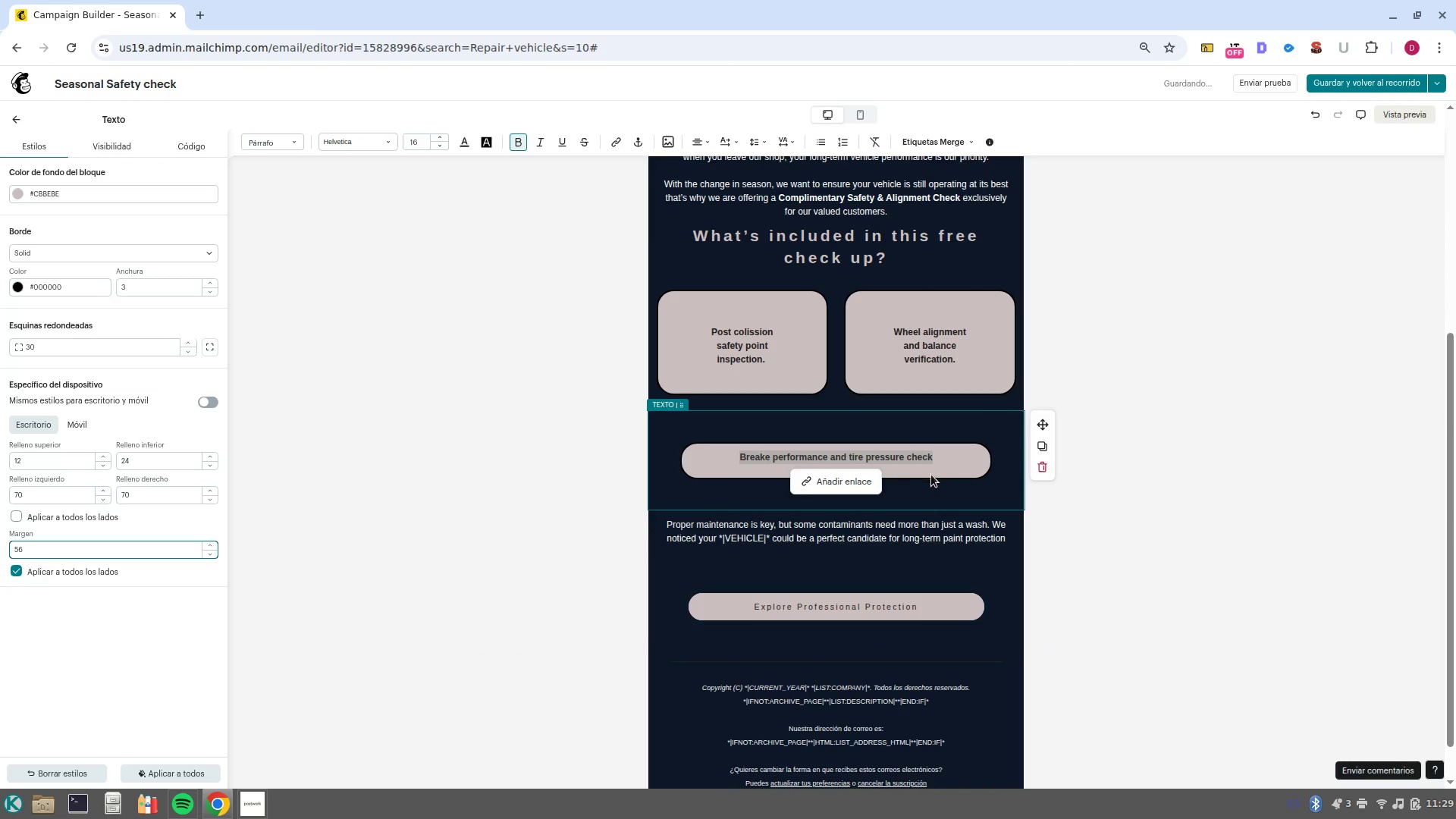 
left_click([949, 458])
 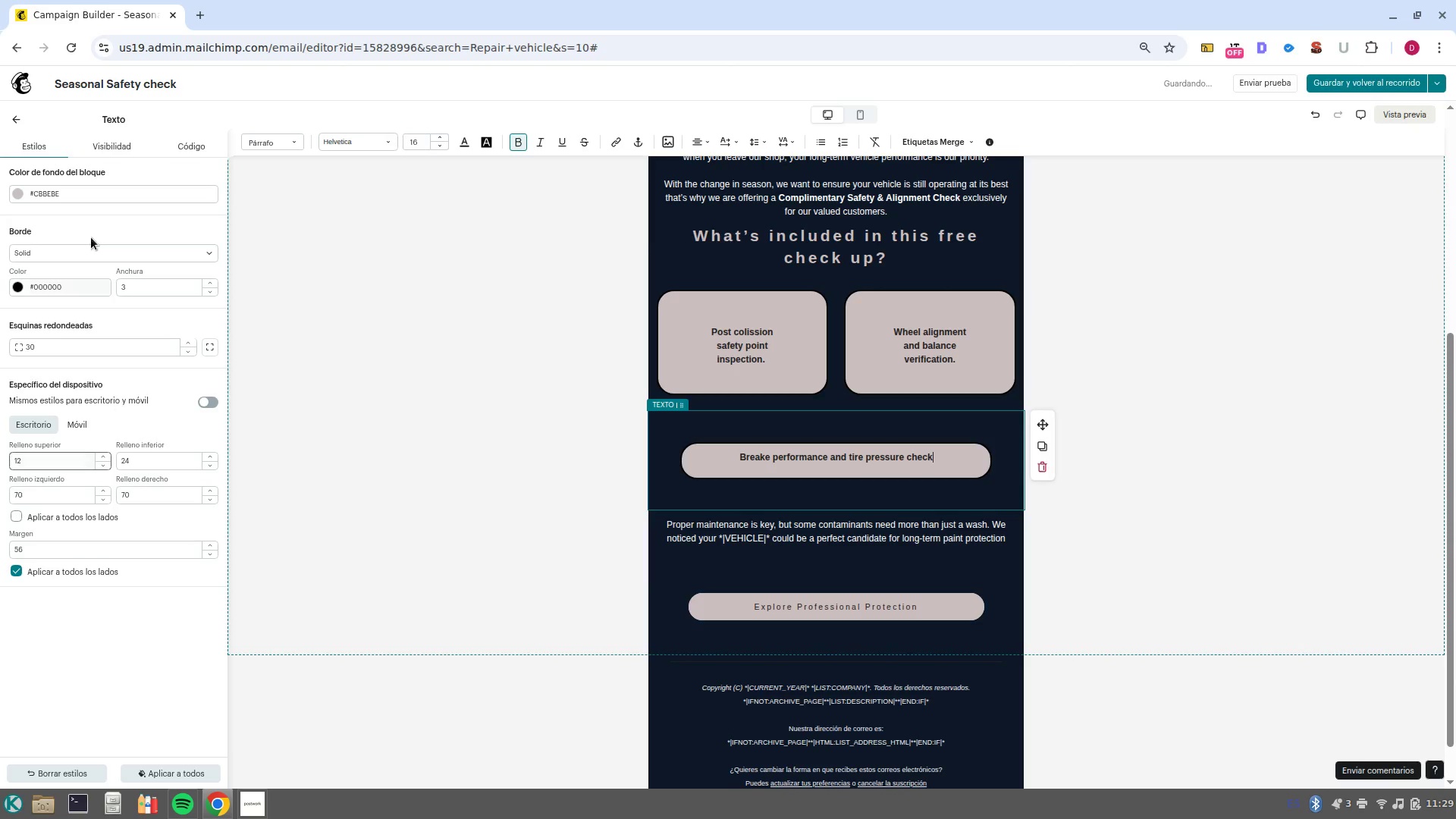 
left_click([9, 115])
 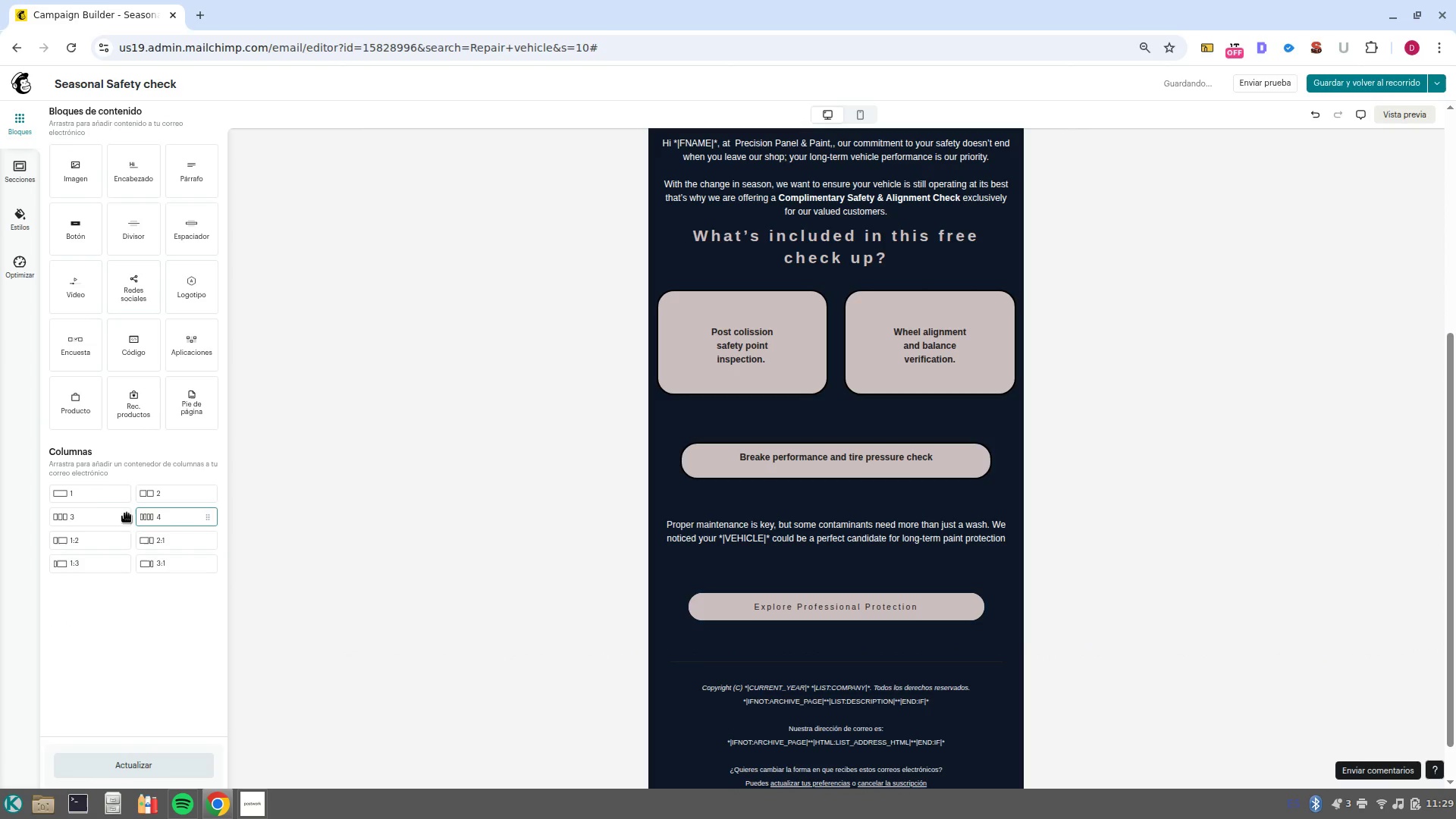 
left_click_drag(start_coordinate=[97, 516], to_coordinate=[843, 416])
 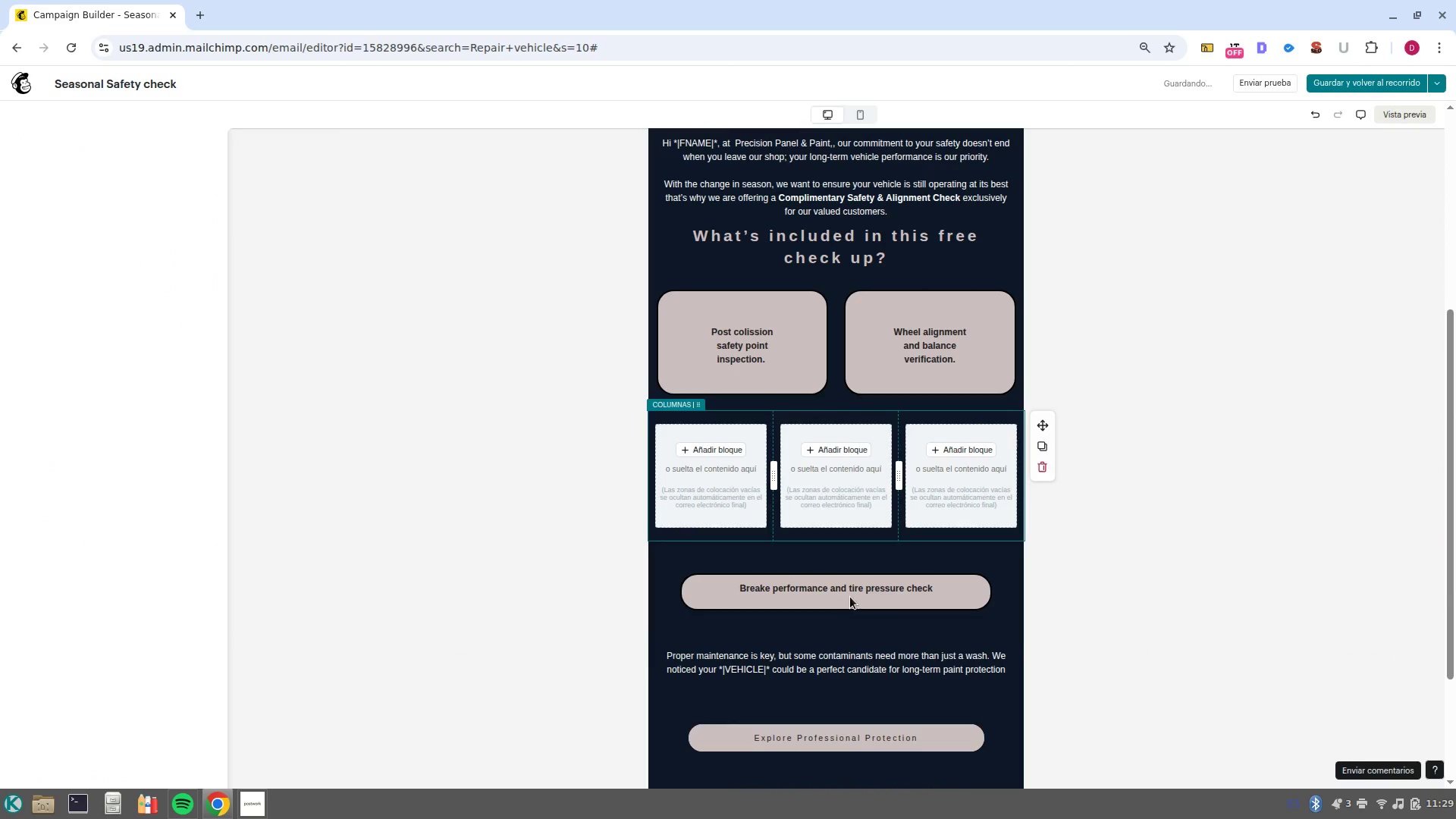 
left_click([851, 596])
 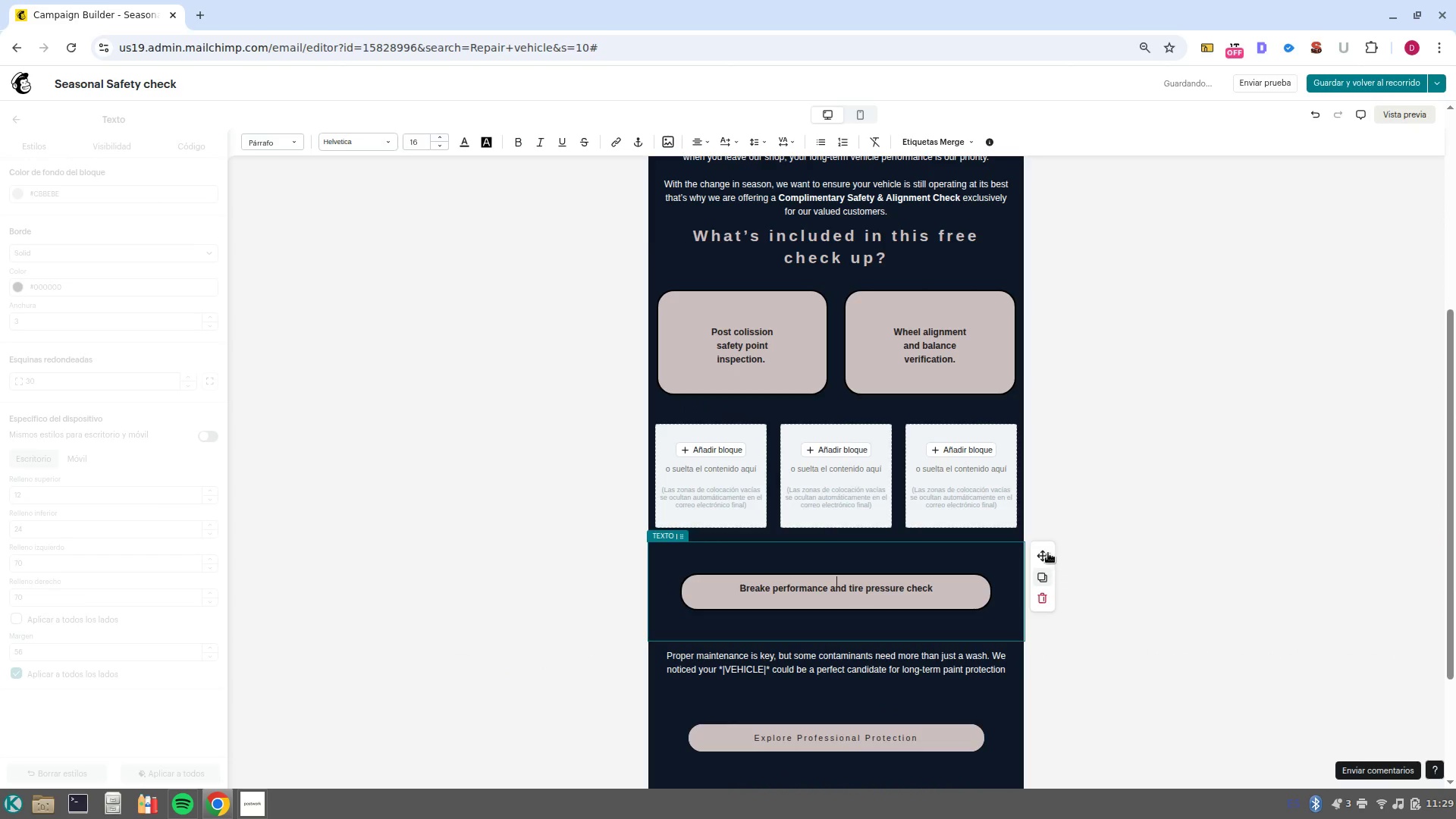 
left_click_drag(start_coordinate=[1046, 553], to_coordinate=[838, 479])
 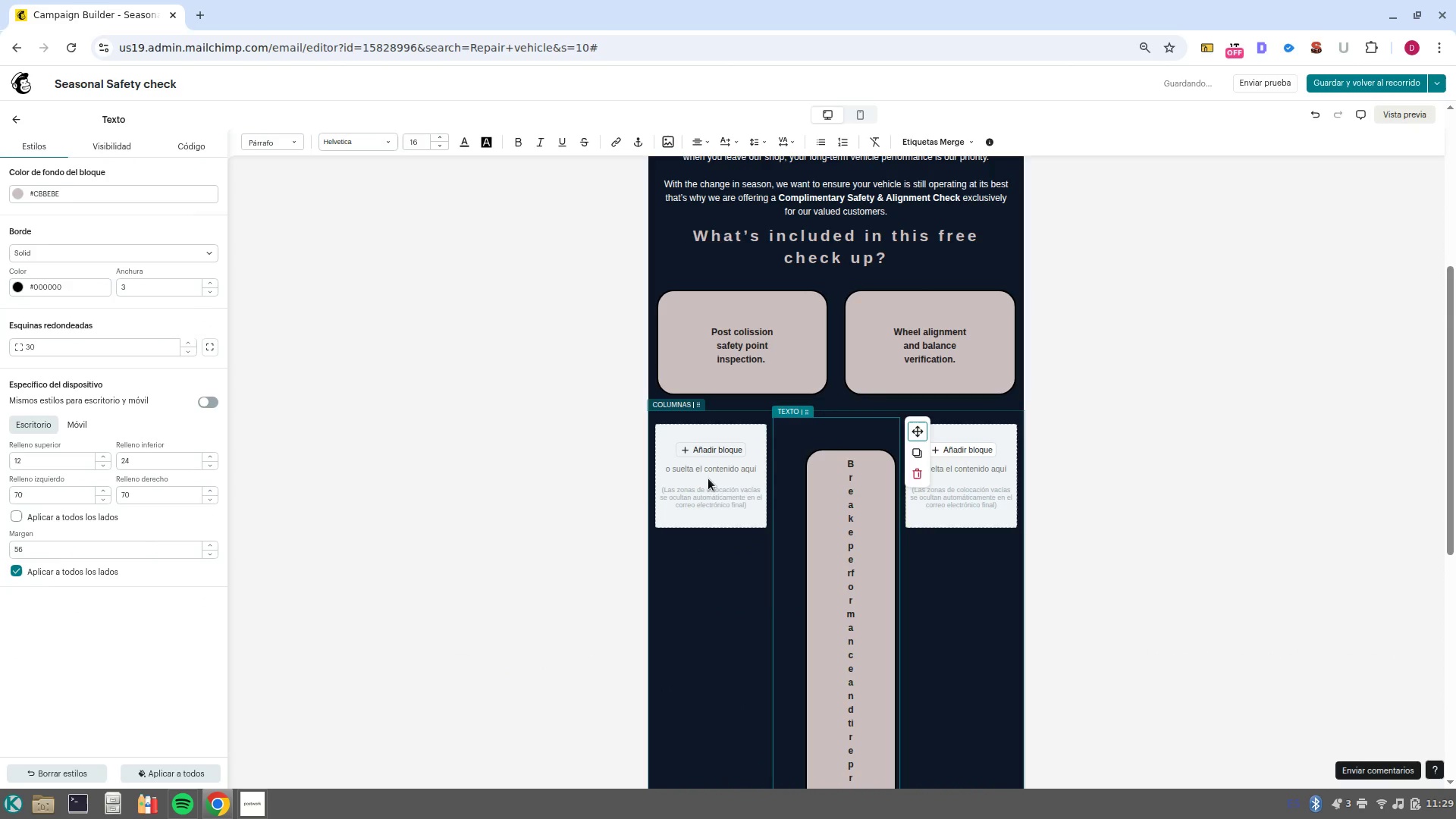 
scroll: coordinate [823, 506], scroll_direction: down, amount: 4.0
 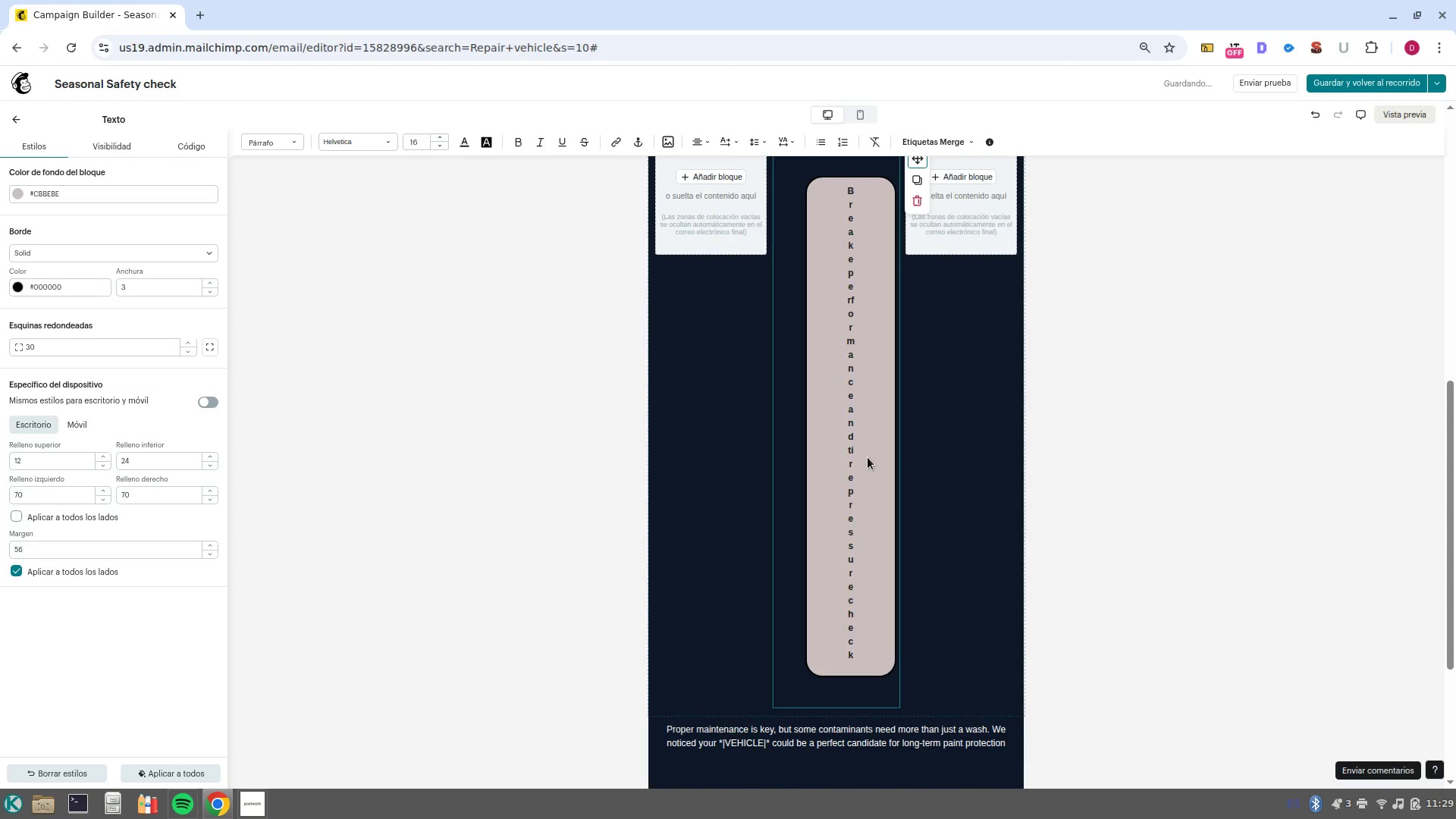 
key(Control+Z)
 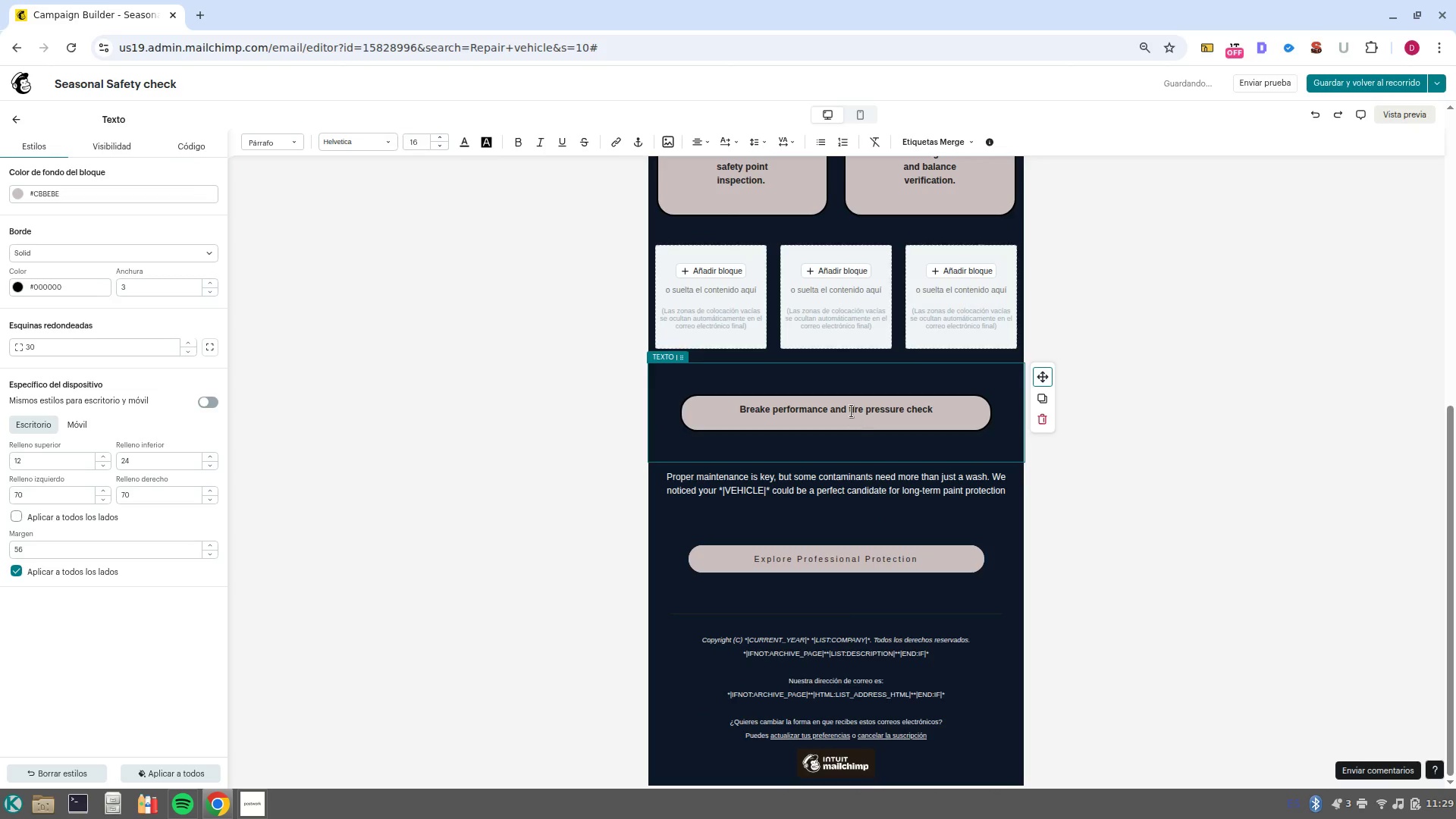 
scroll: coordinate [870, 395], scroll_direction: up, amount: 2.0
 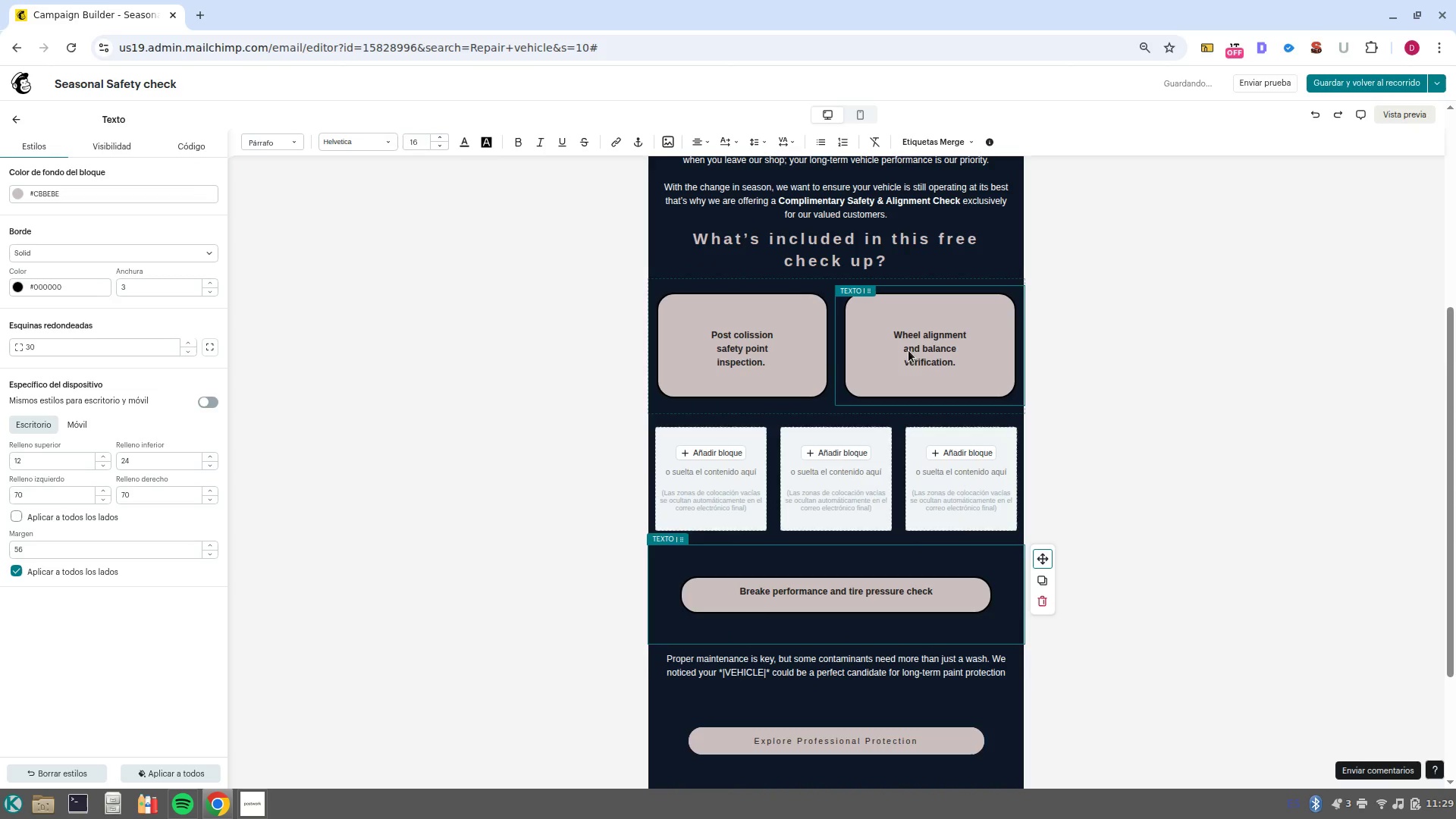 
left_click([908, 350])
 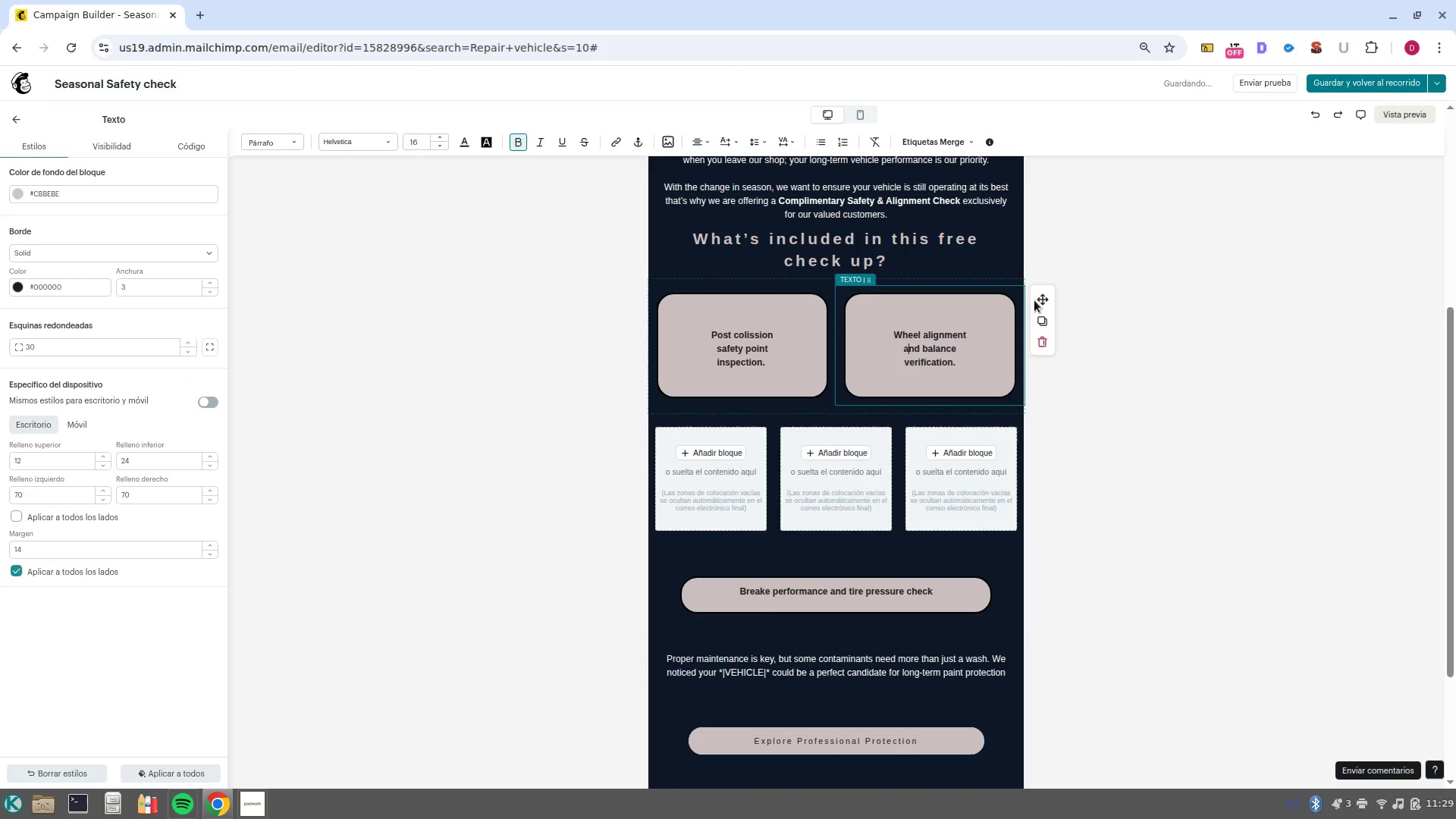 
left_click_drag(start_coordinate=[1045, 293], to_coordinate=[974, 360])
 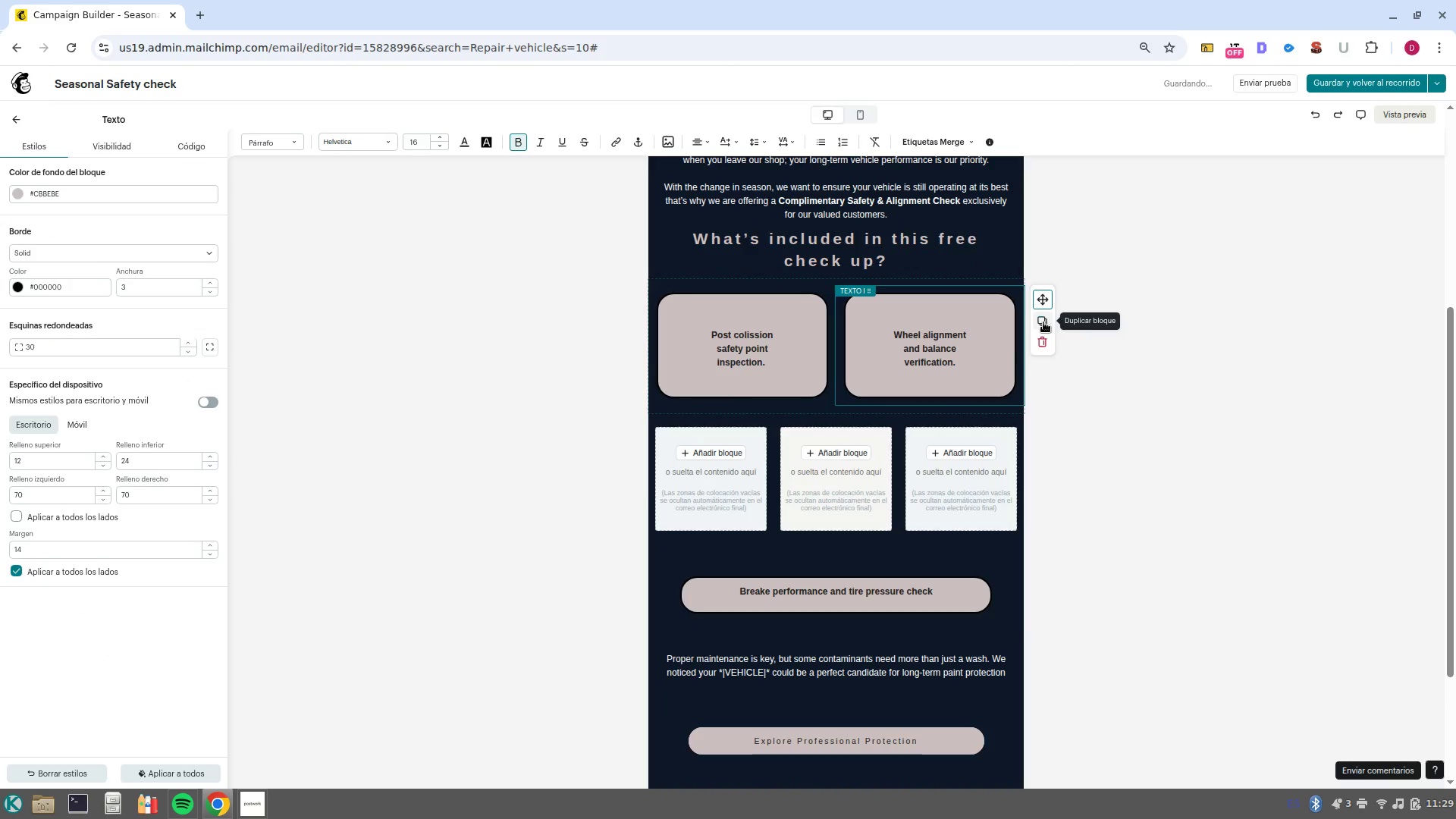 
left_click([1043, 323])
 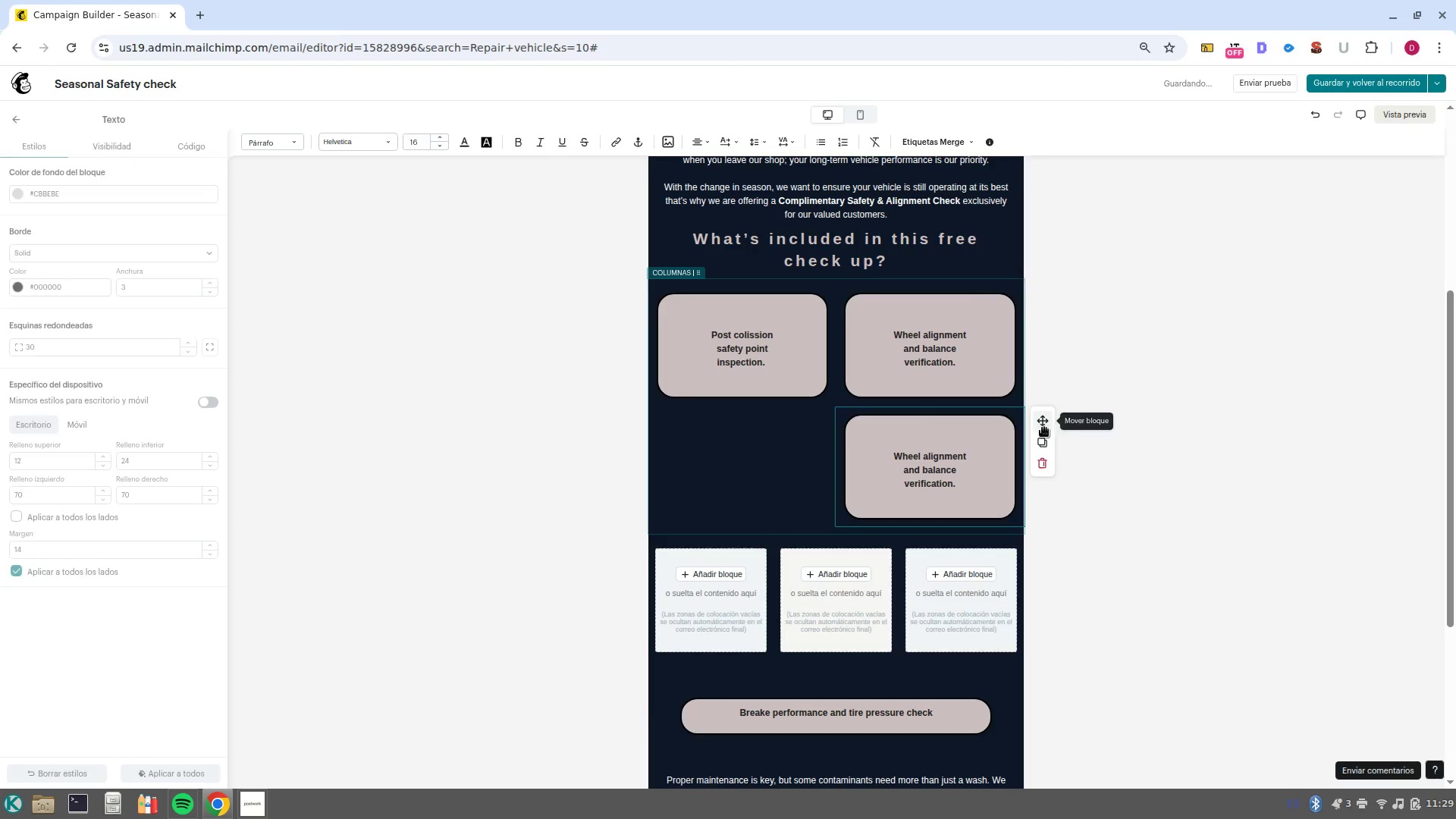 
left_click_drag(start_coordinate=[1043, 418], to_coordinate=[821, 612])
 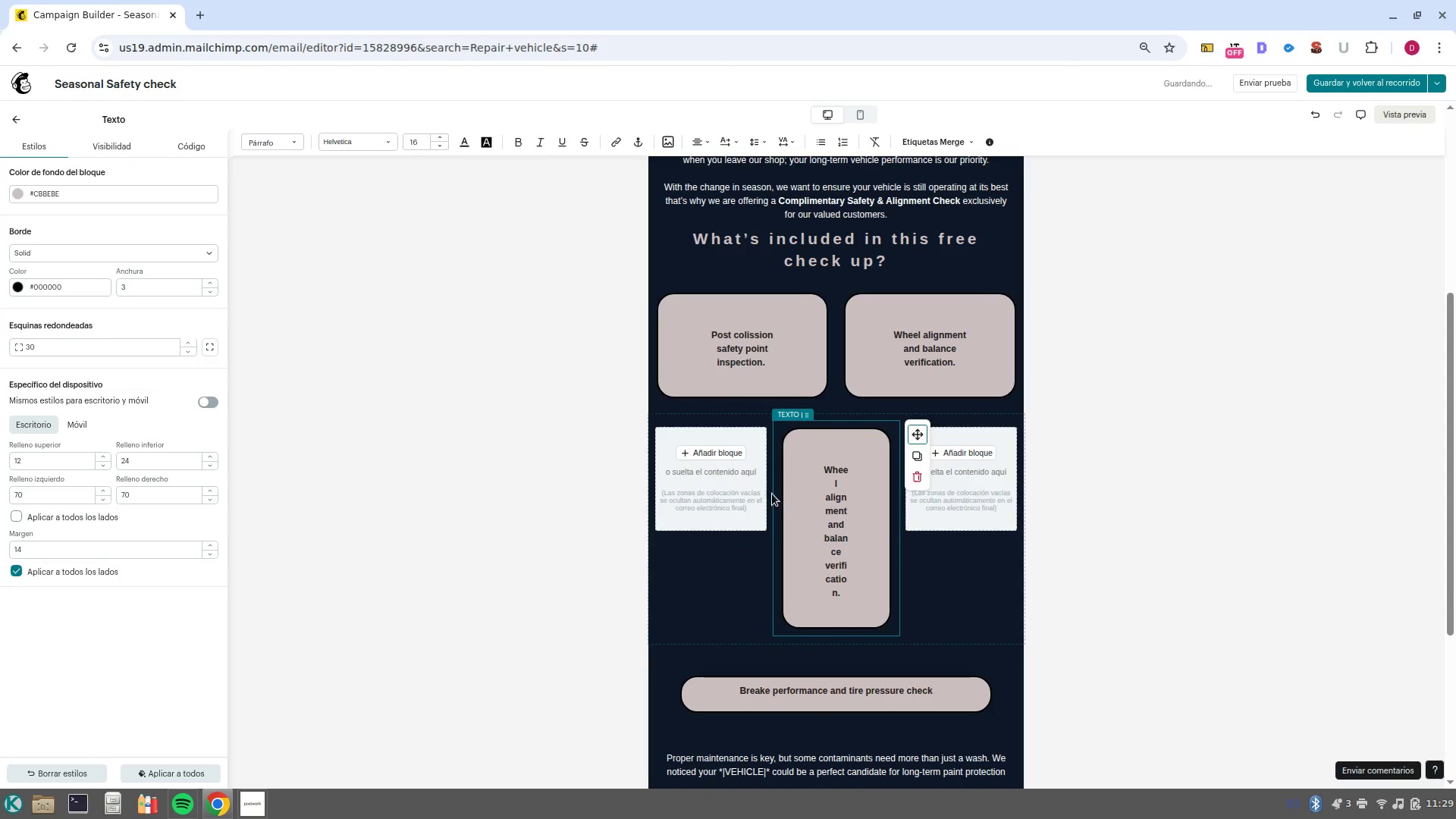 
left_click([760, 499])
 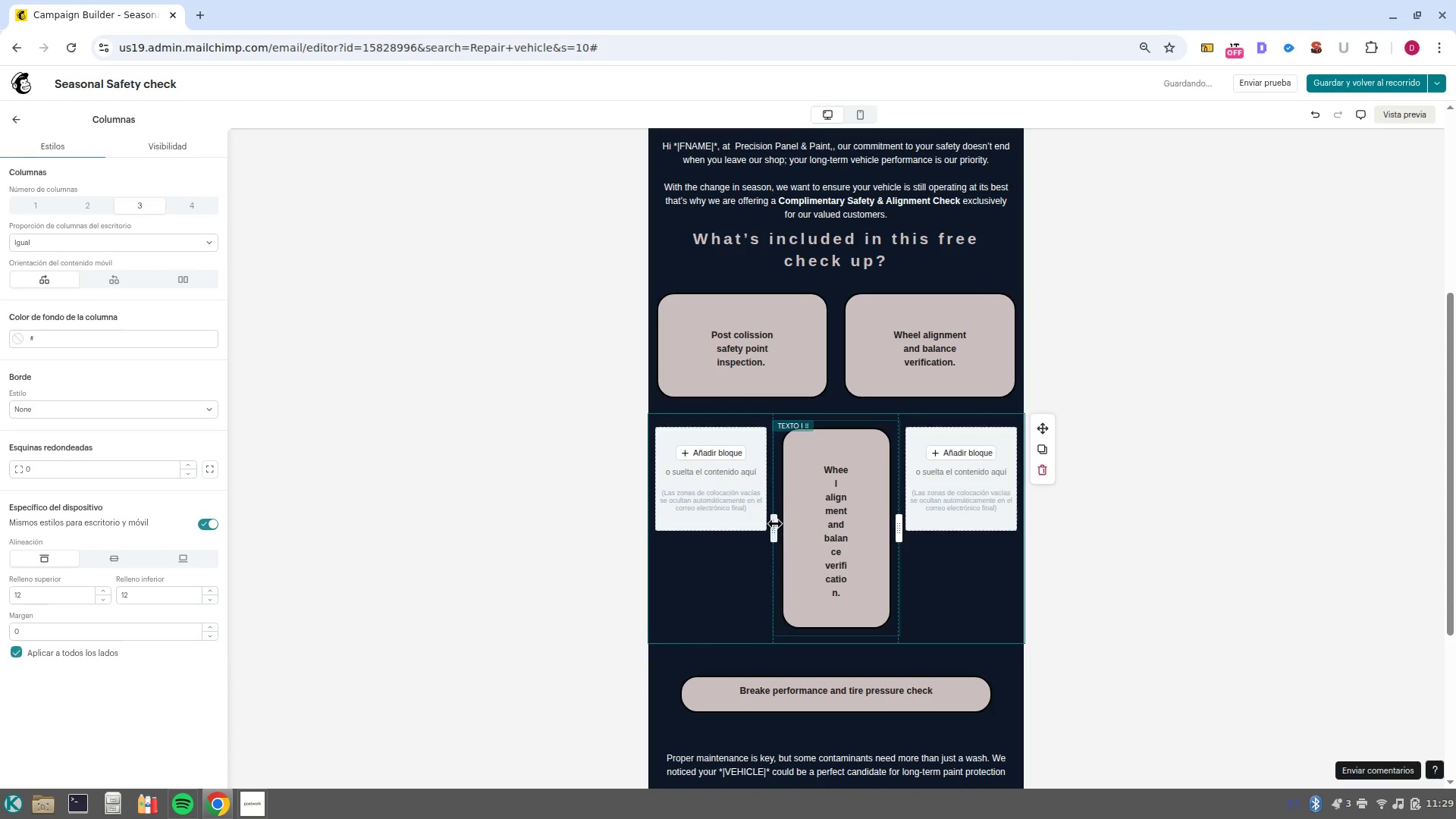 
left_click_drag(start_coordinate=[775, 524], to_coordinate=[722, 524])
 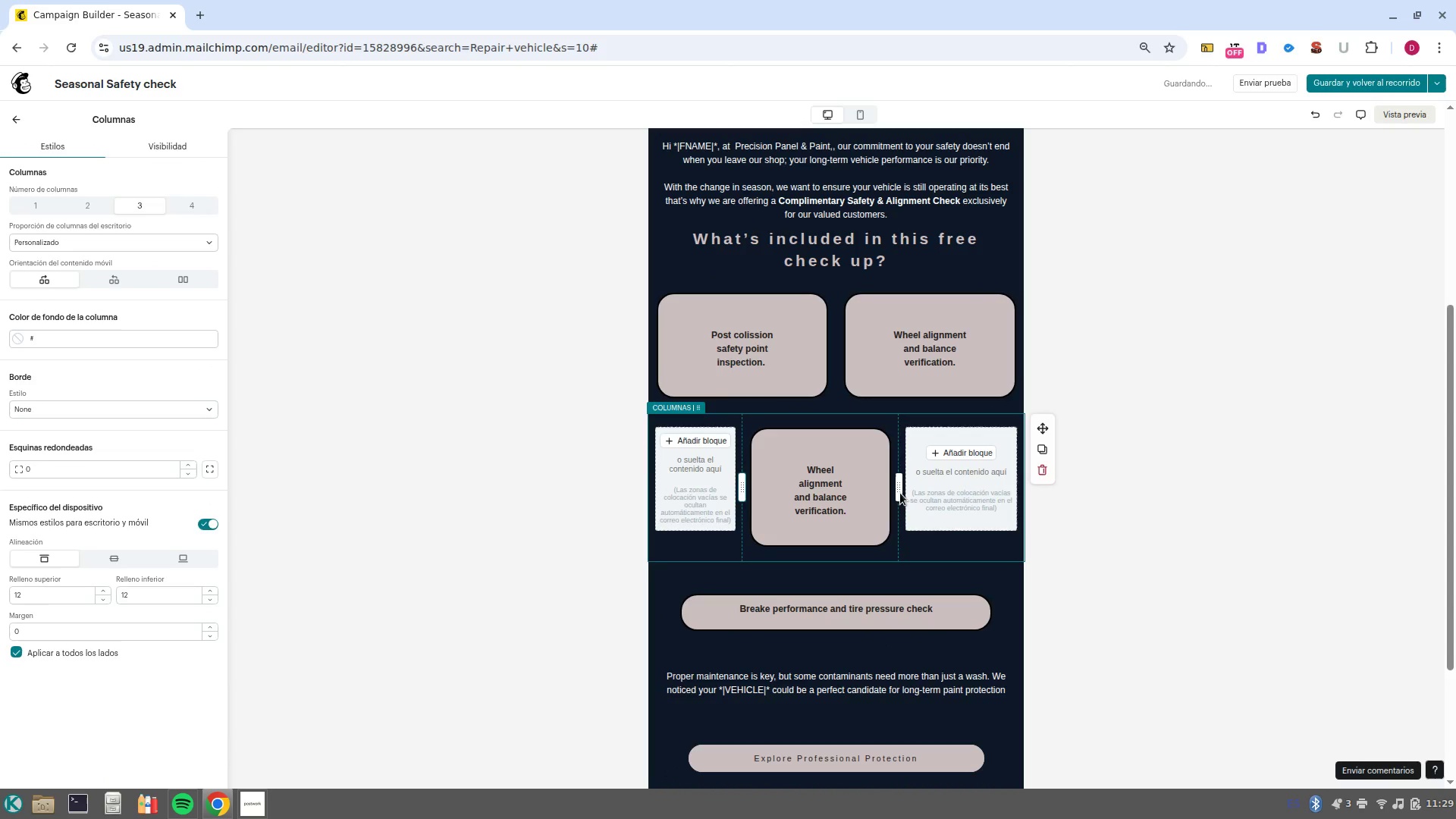 
left_click_drag(start_coordinate=[898, 492], to_coordinate=[932, 500])
 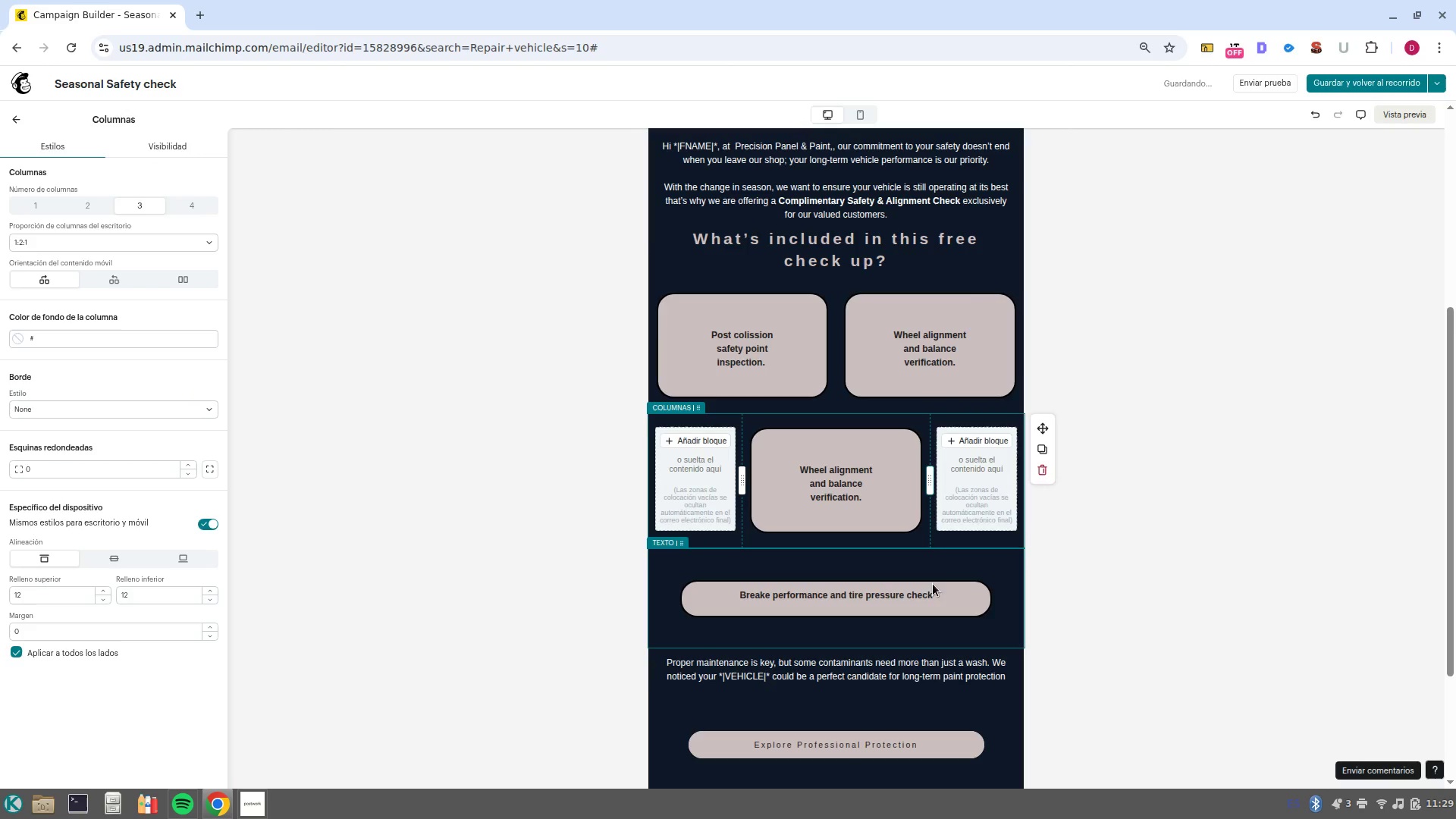 
left_click_drag(start_coordinate=[935, 590], to_coordinate=[714, 596])
 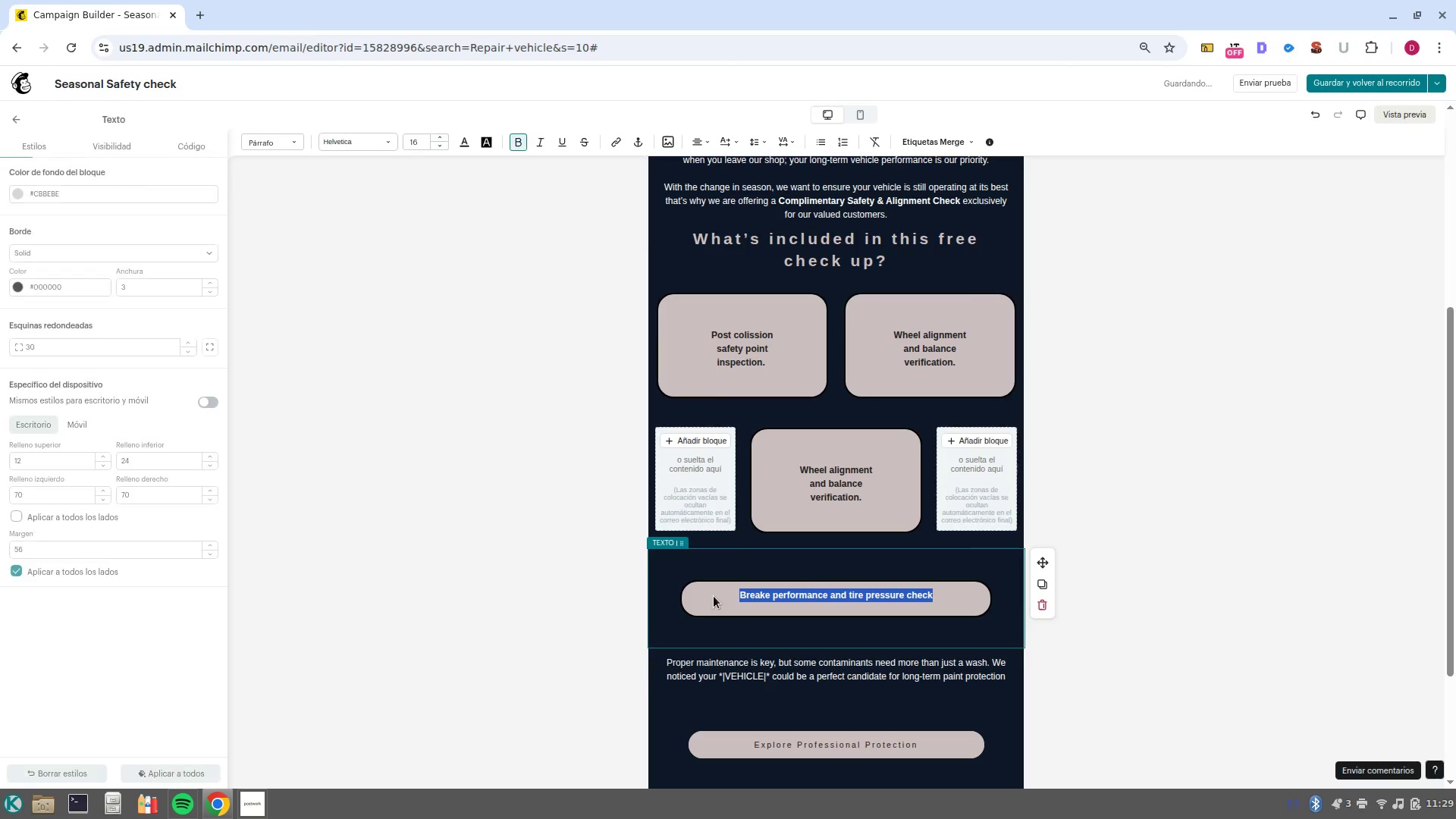 
key(Control+X)
 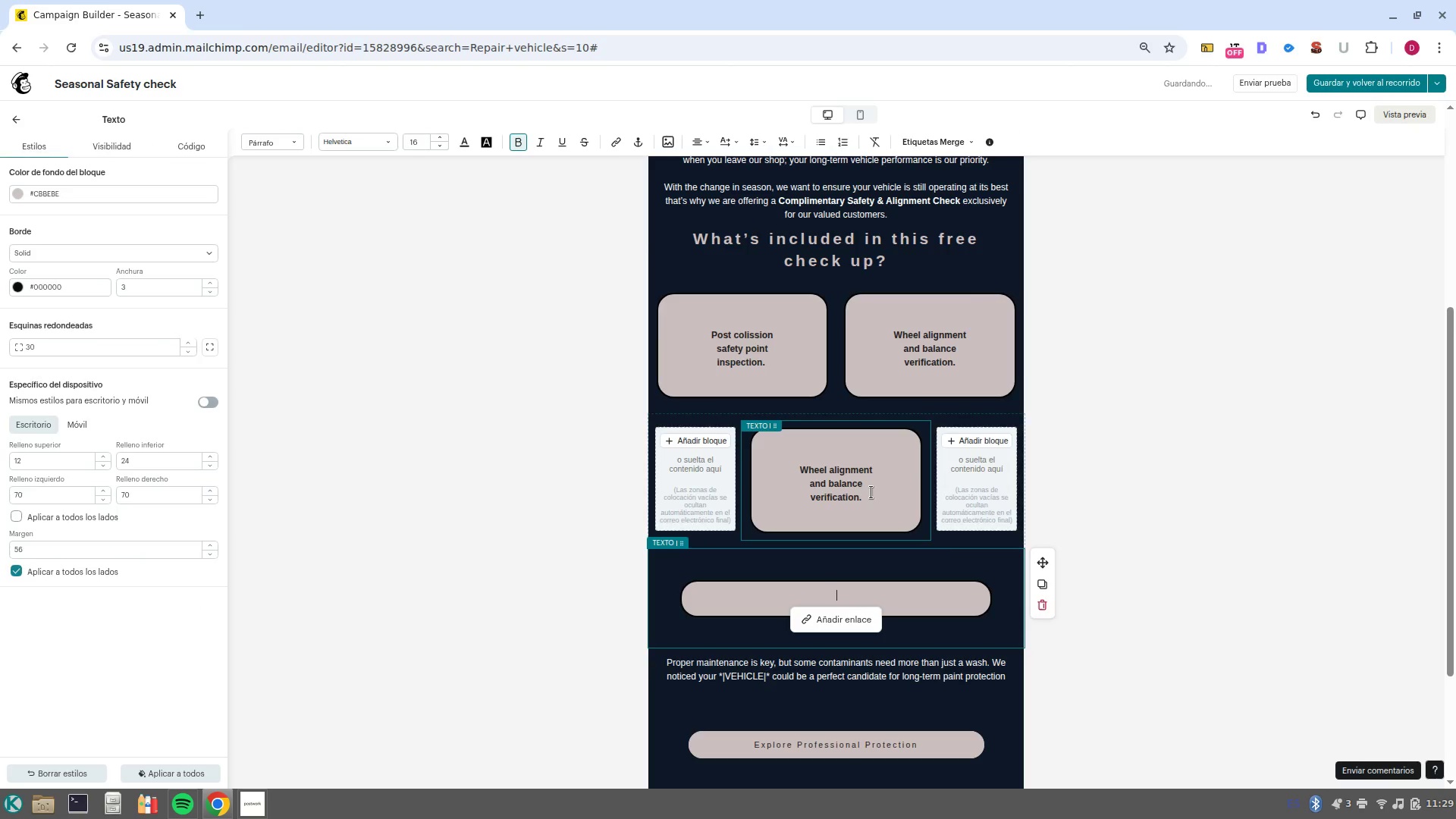 
left_click_drag(start_coordinate=[871, 492], to_coordinate=[793, 466])
 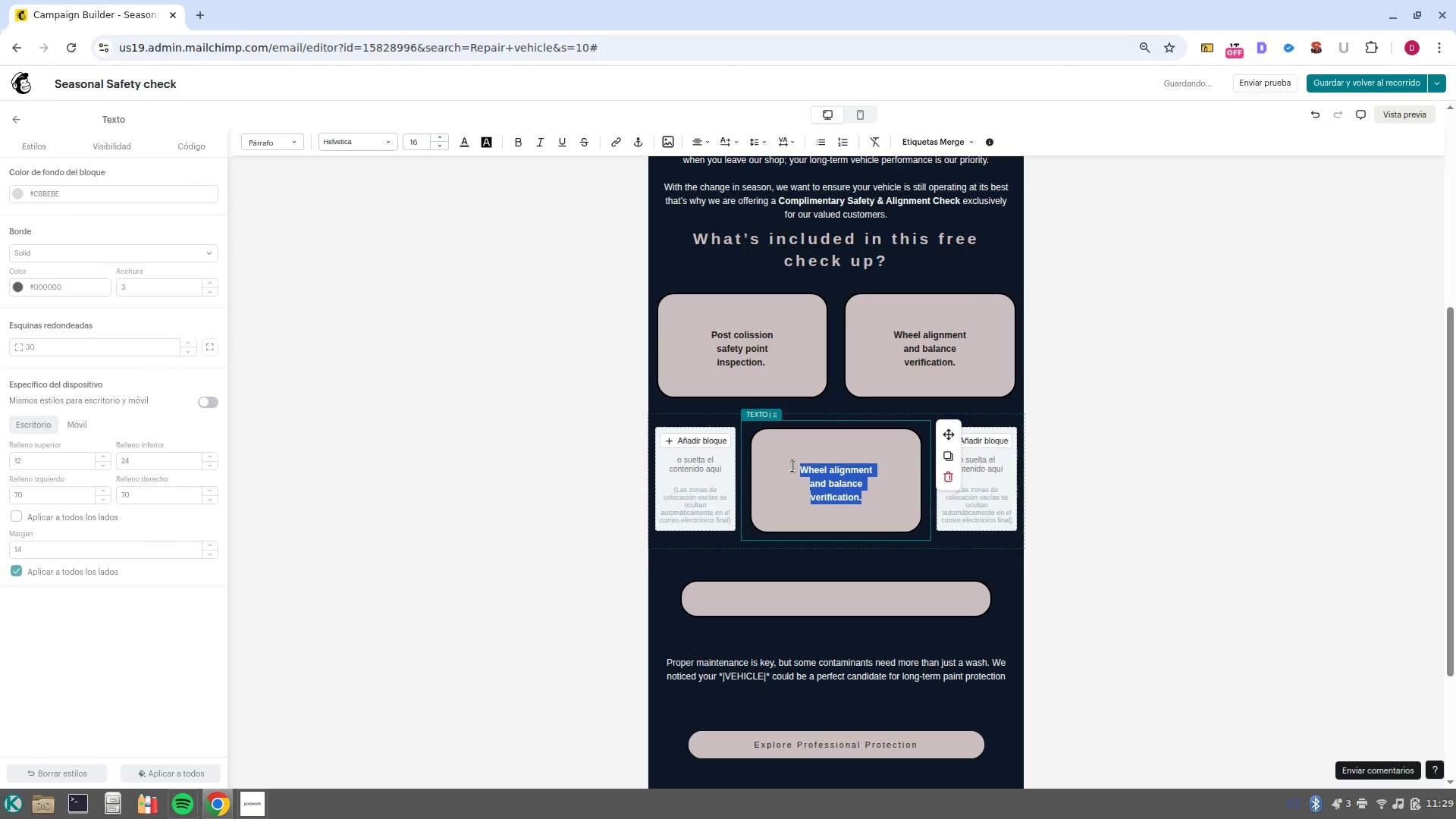 
key(Control+B)
 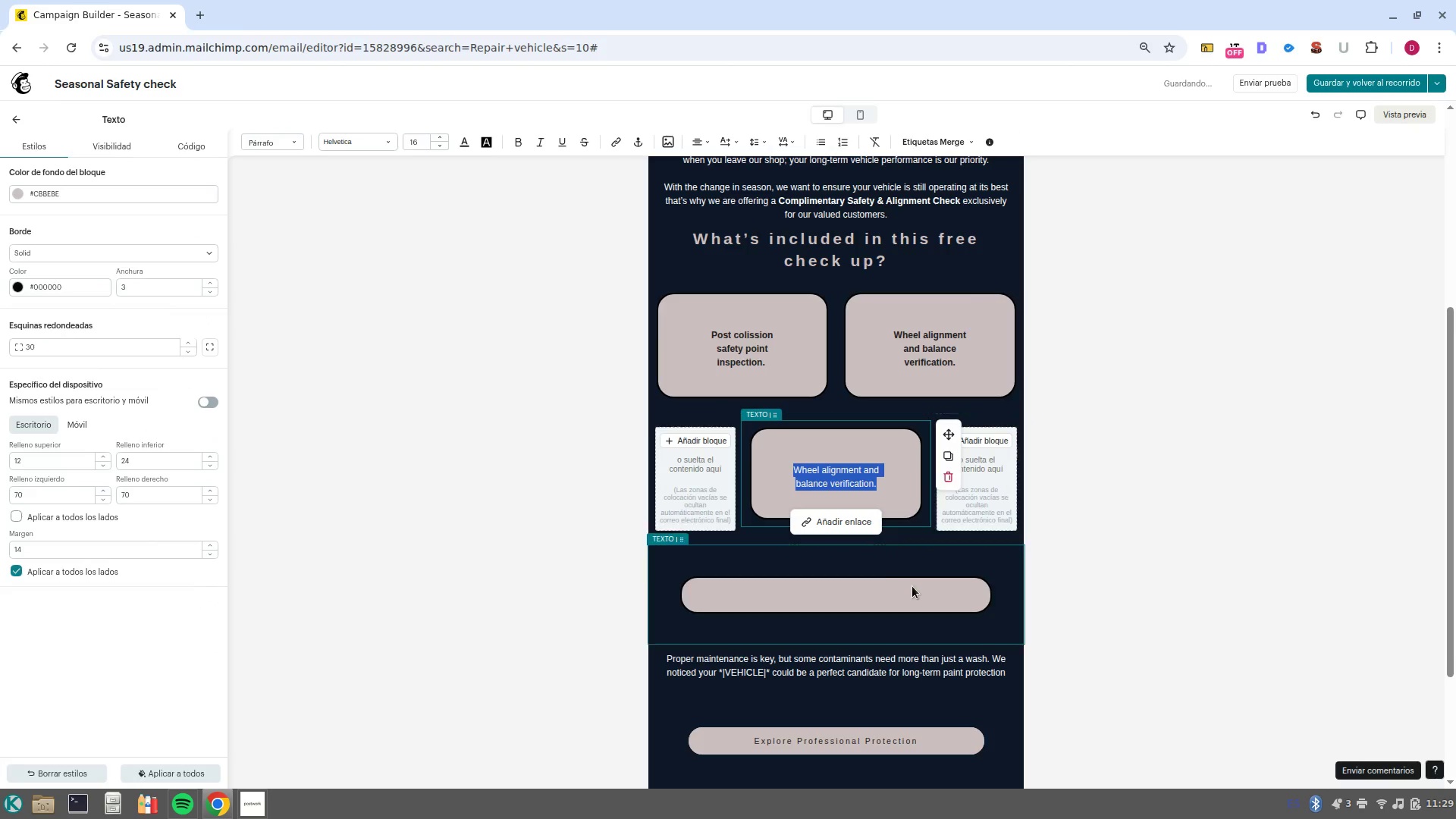 
left_click([912, 586])
 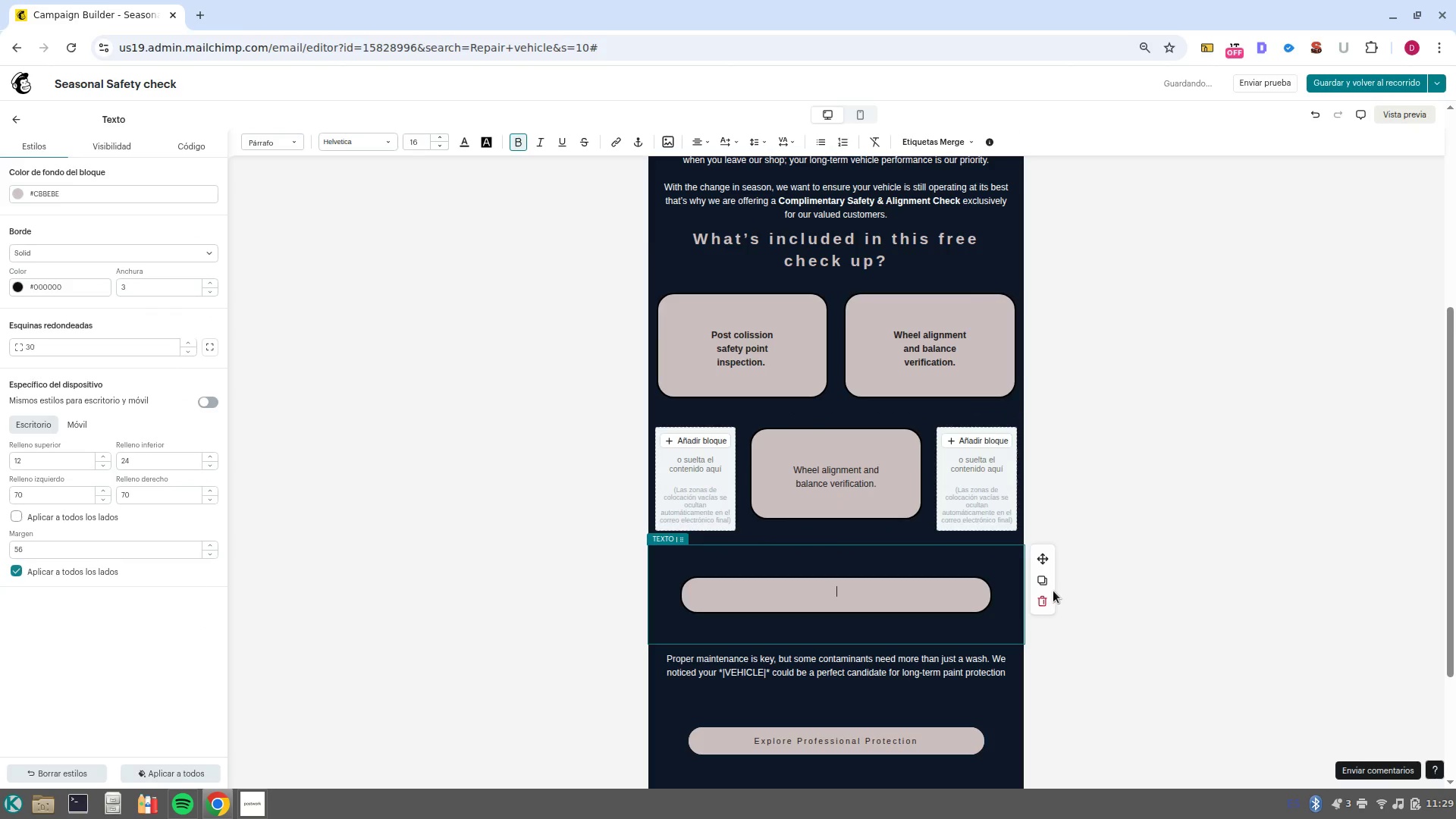 
left_click([1037, 607])
 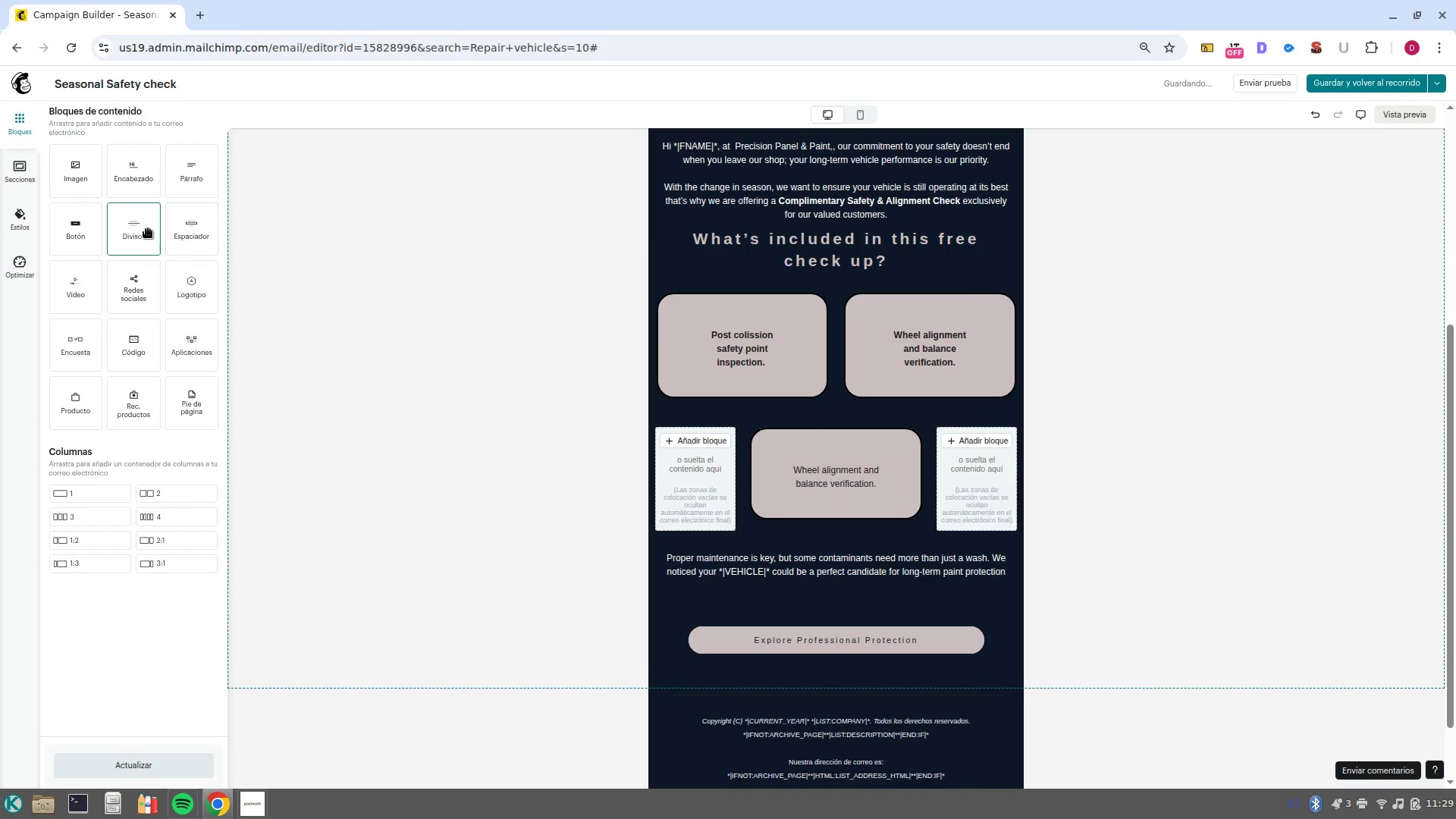 
left_click_drag(start_coordinate=[187, 234], to_coordinate=[695, 447])
 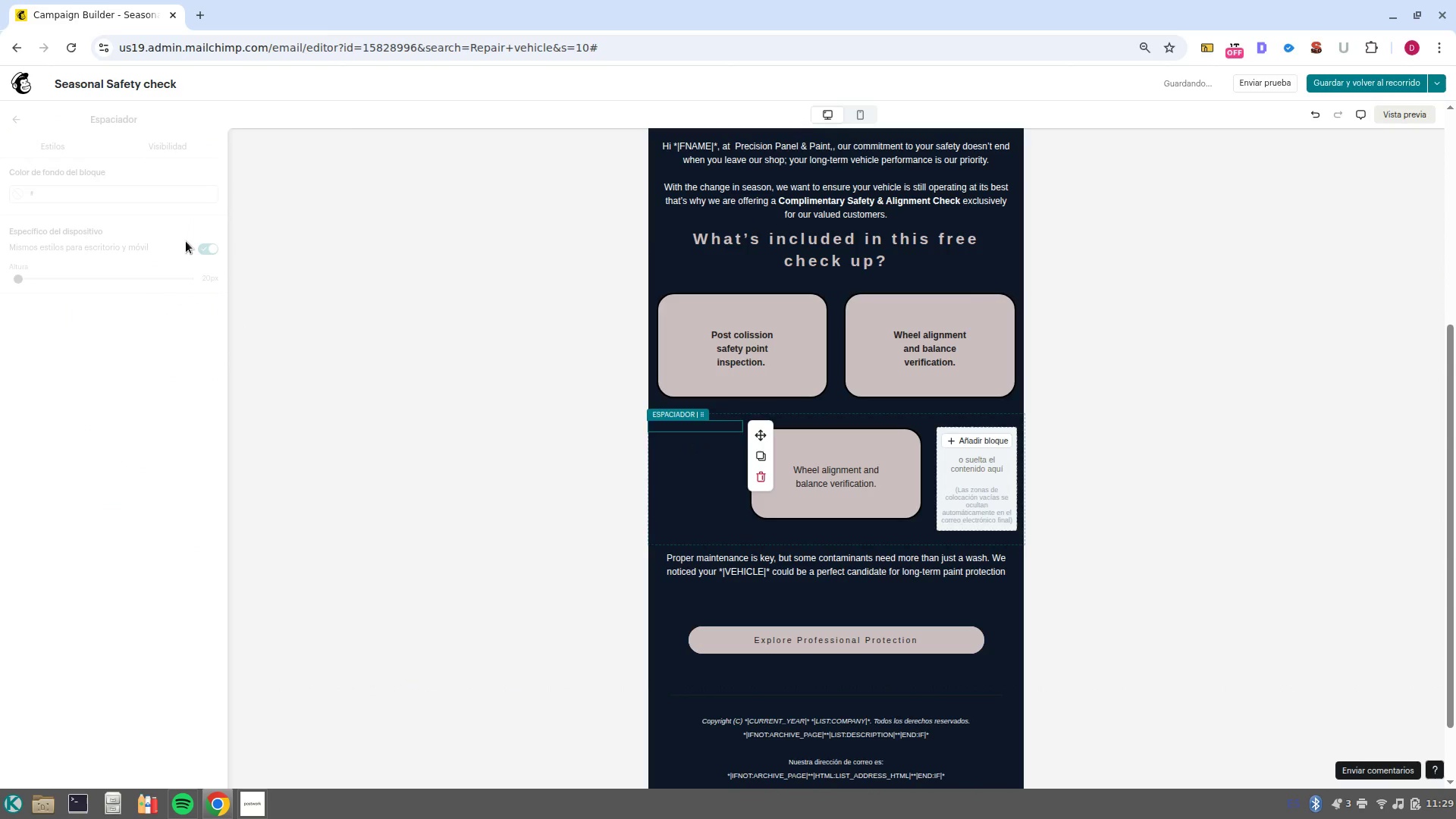 
left_click_drag(start_coordinate=[184, 237], to_coordinate=[433, 320])
 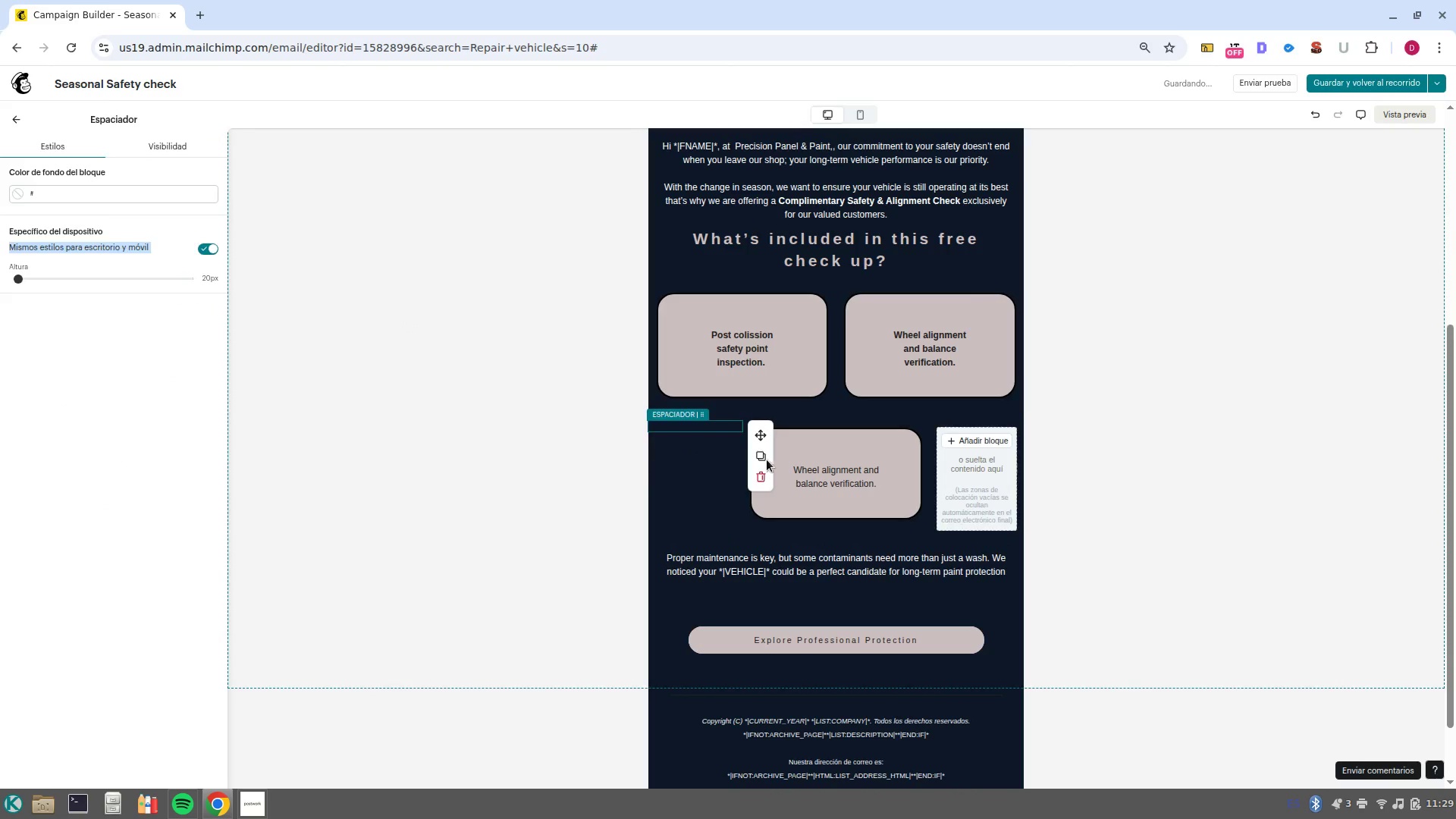 
left_click([759, 465])
 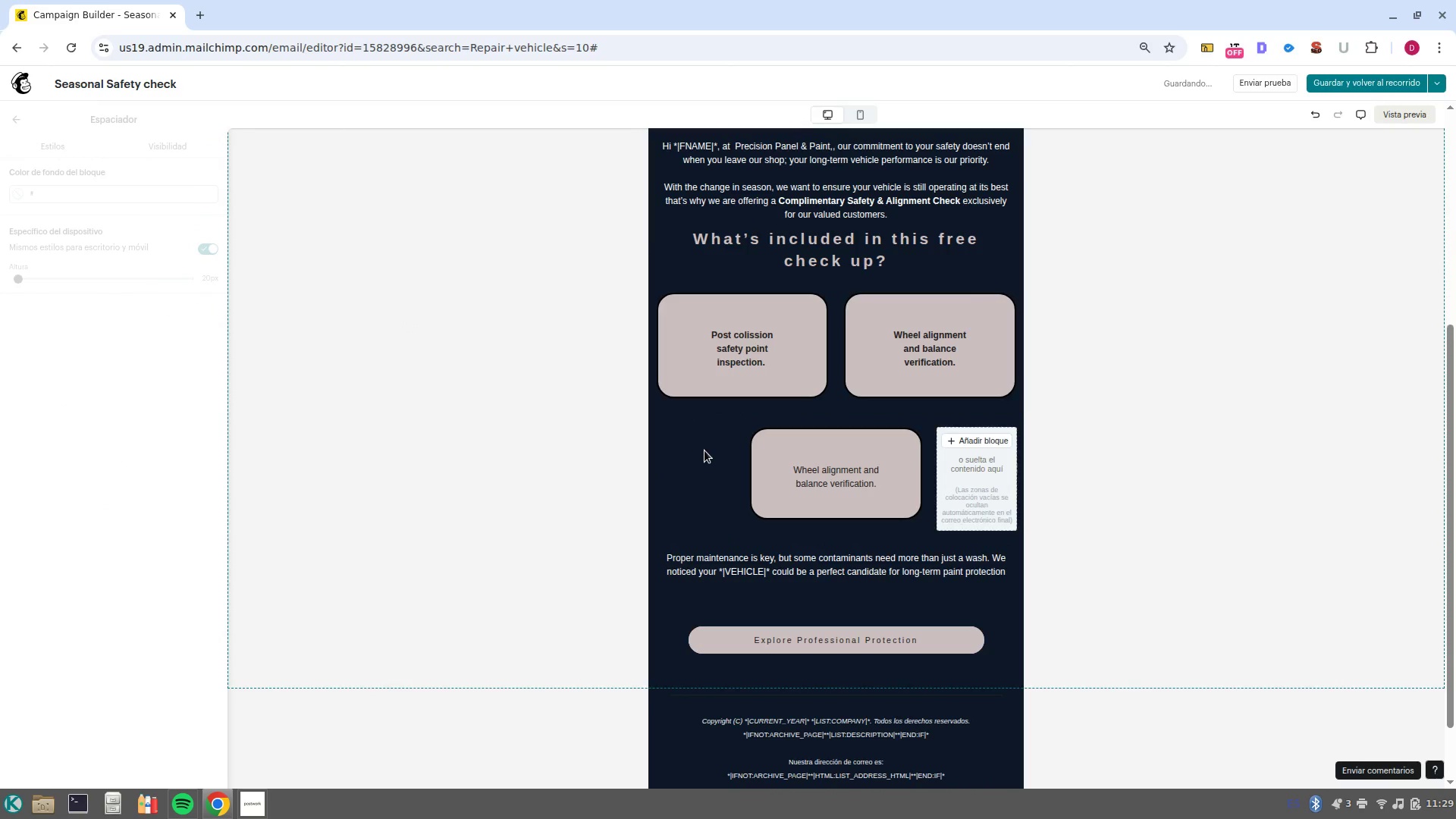 
left_click([704, 450])
 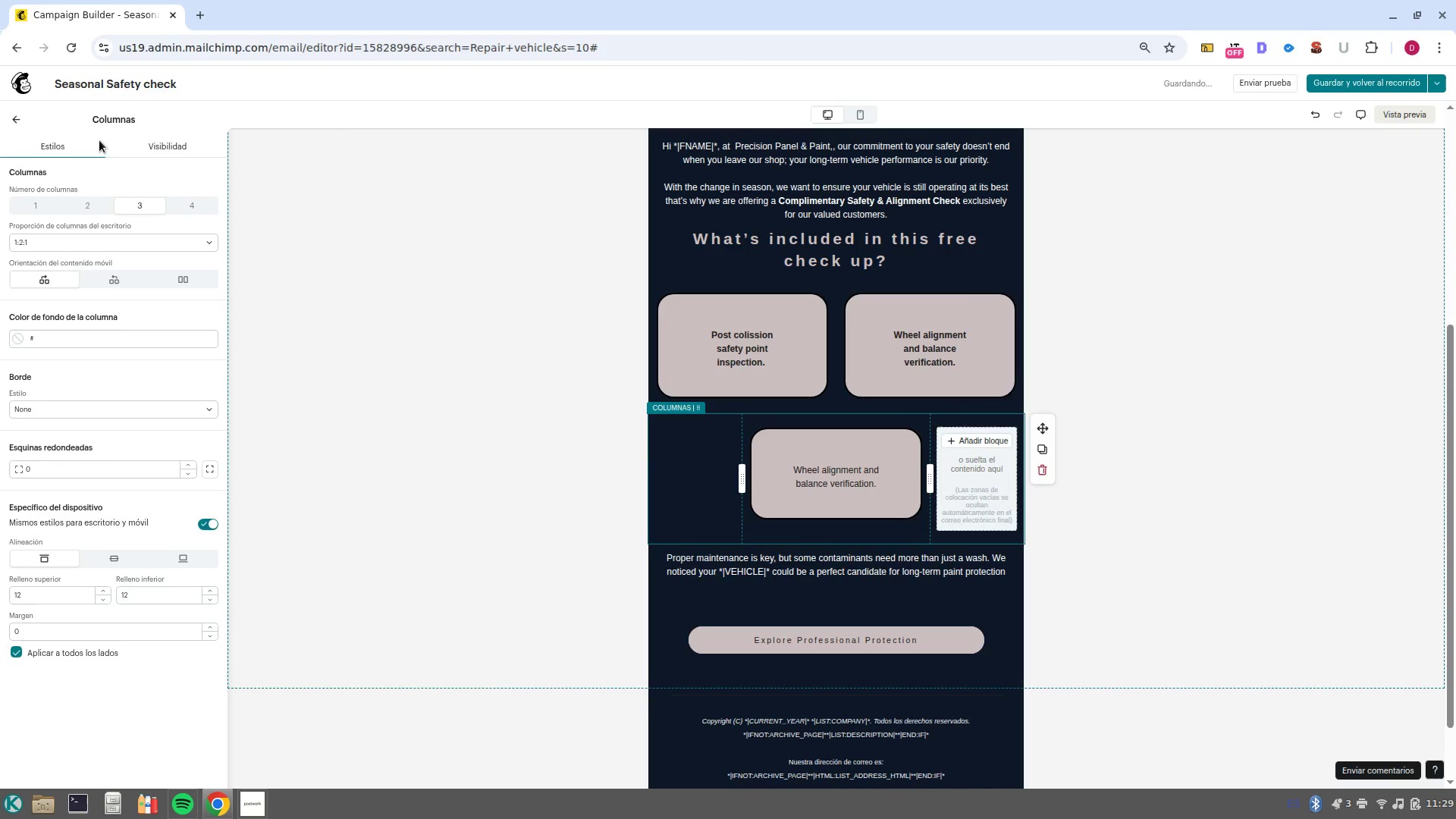 
left_click([11, 127])
 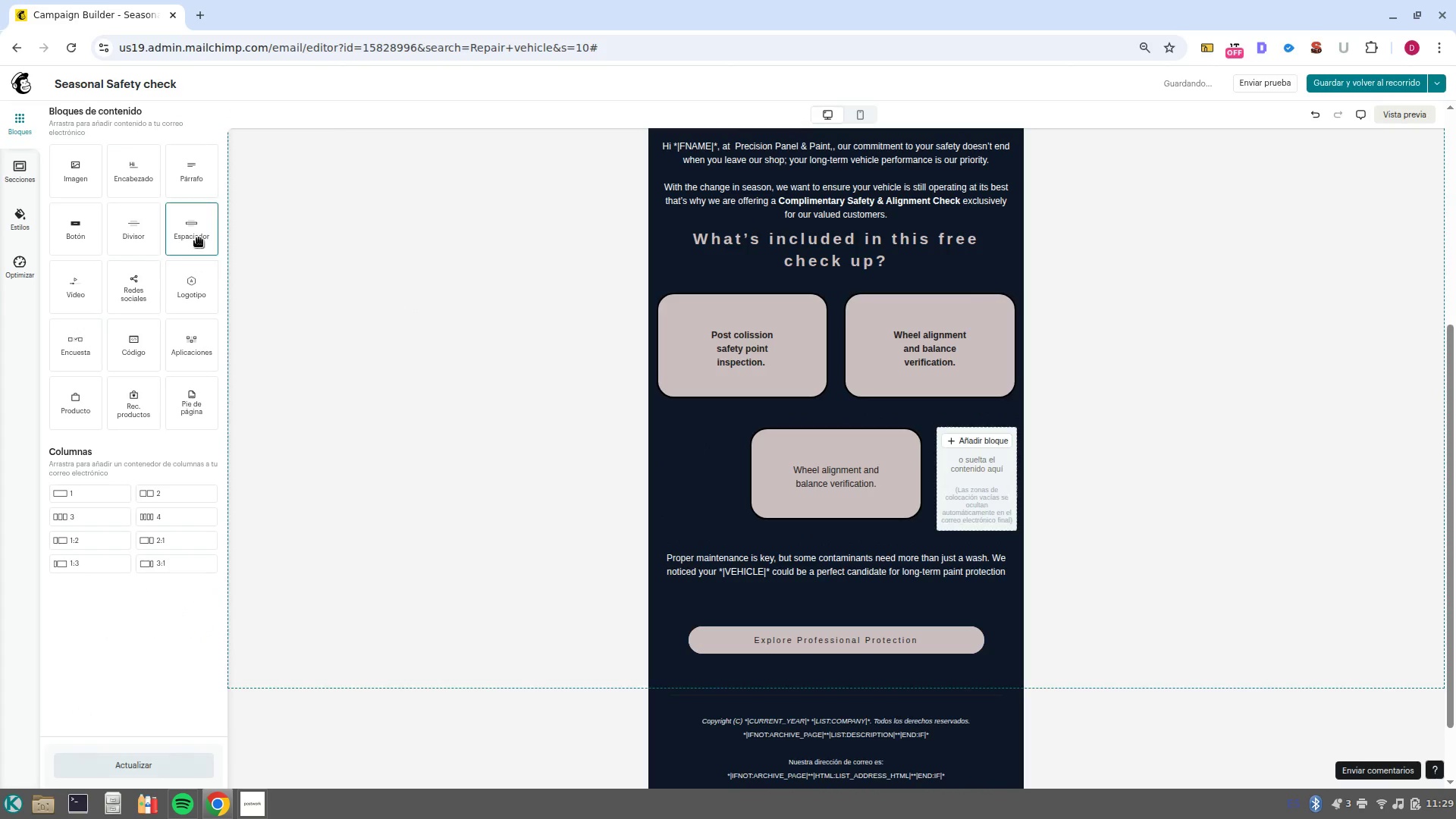 
left_click_drag(start_coordinate=[205, 239], to_coordinate=[998, 458])
 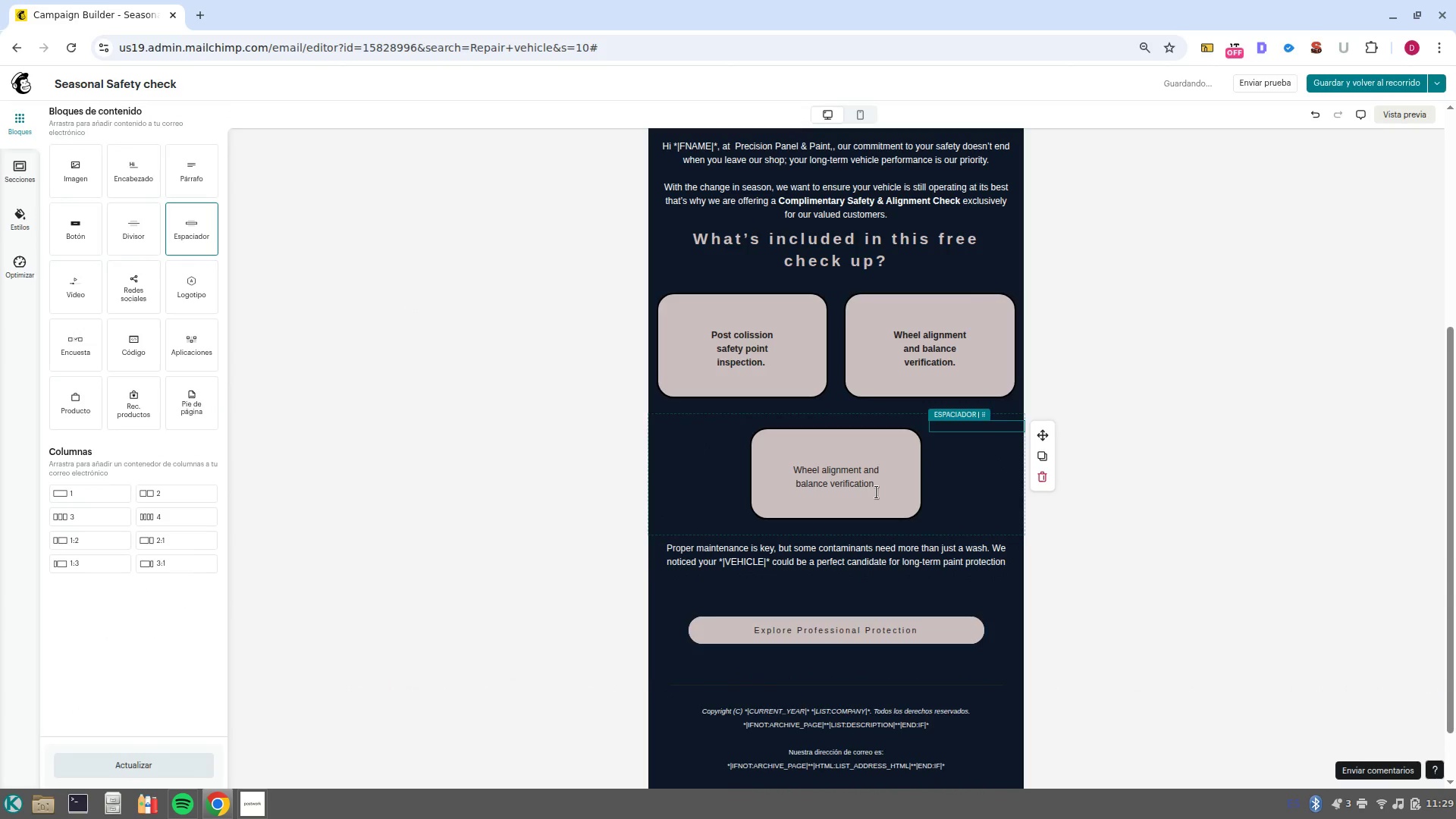 
left_click([877, 491])
 